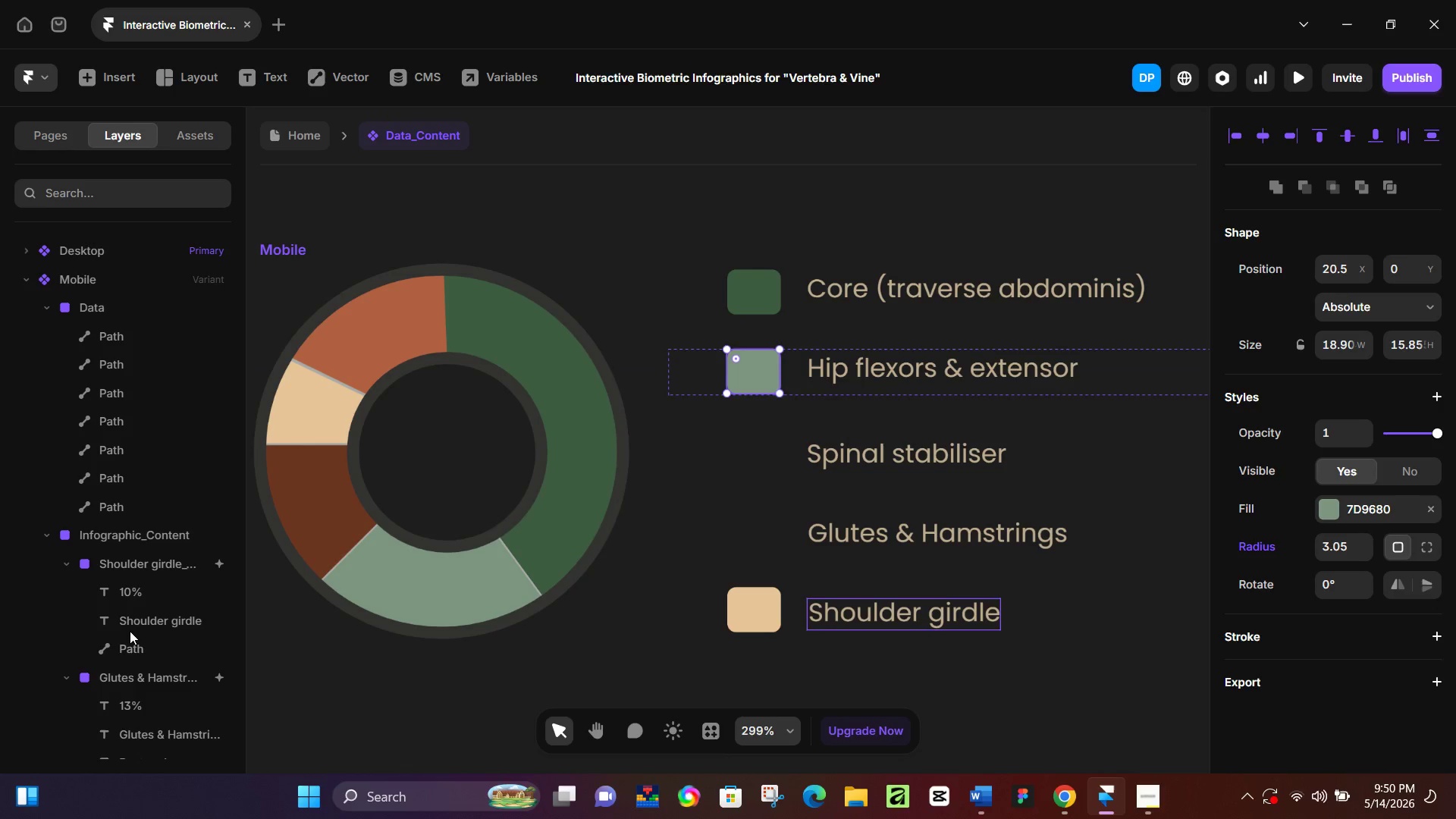 
scroll: coordinate [128, 560], scroll_direction: down, amount: 3.0
 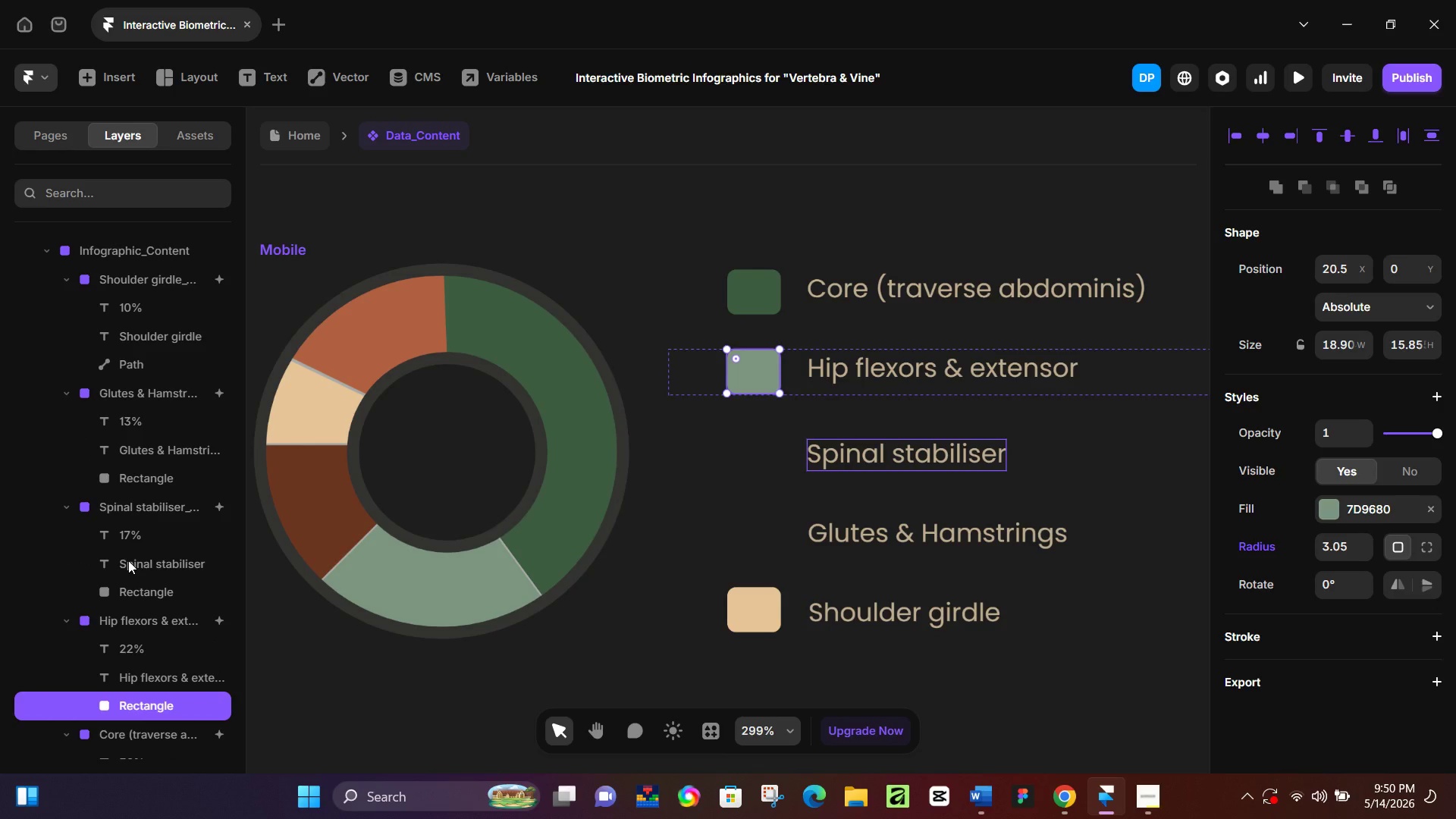 
left_click([135, 593])
 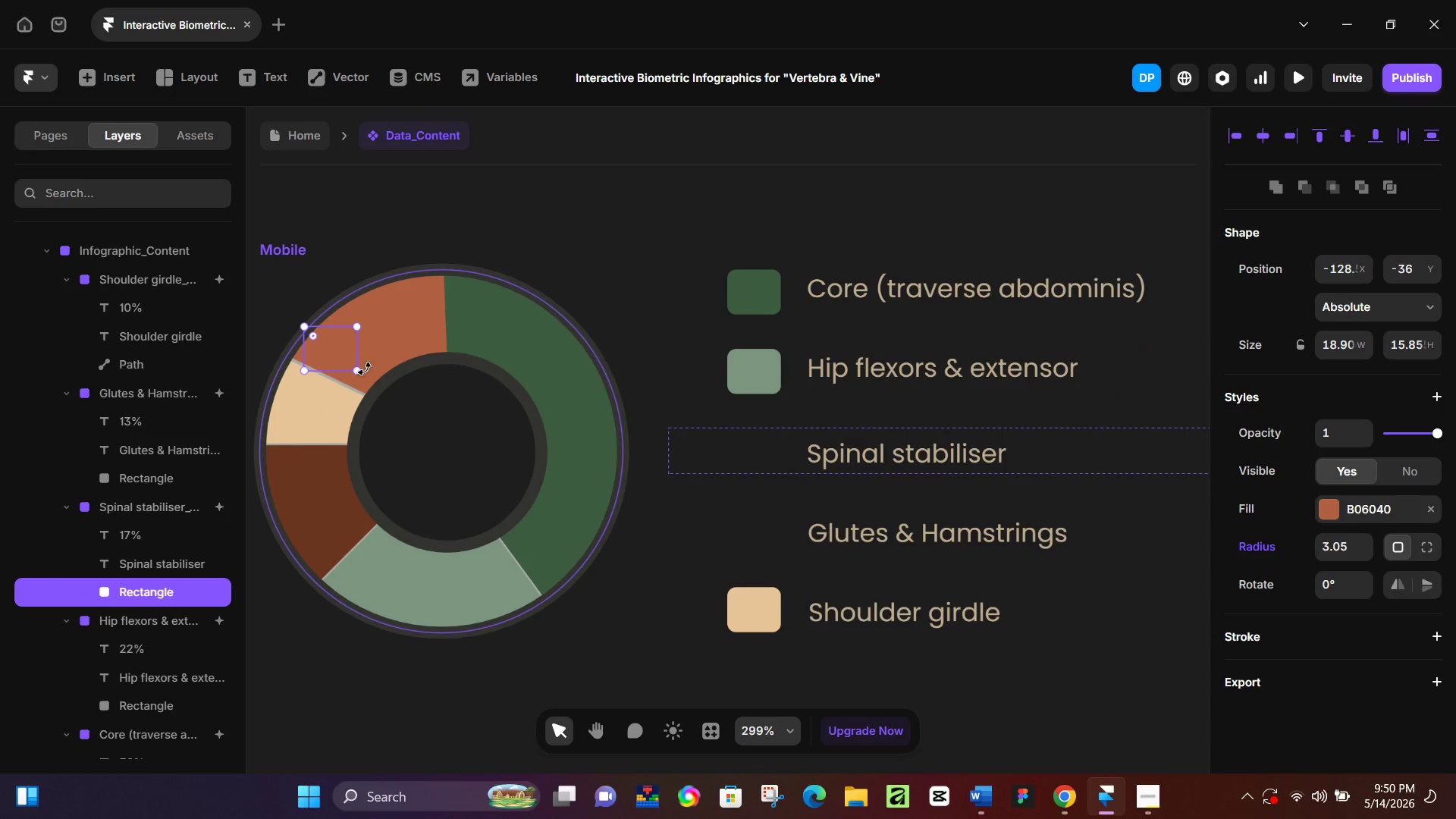 
hold_key(key=ArrowUp, duration=1.5)
 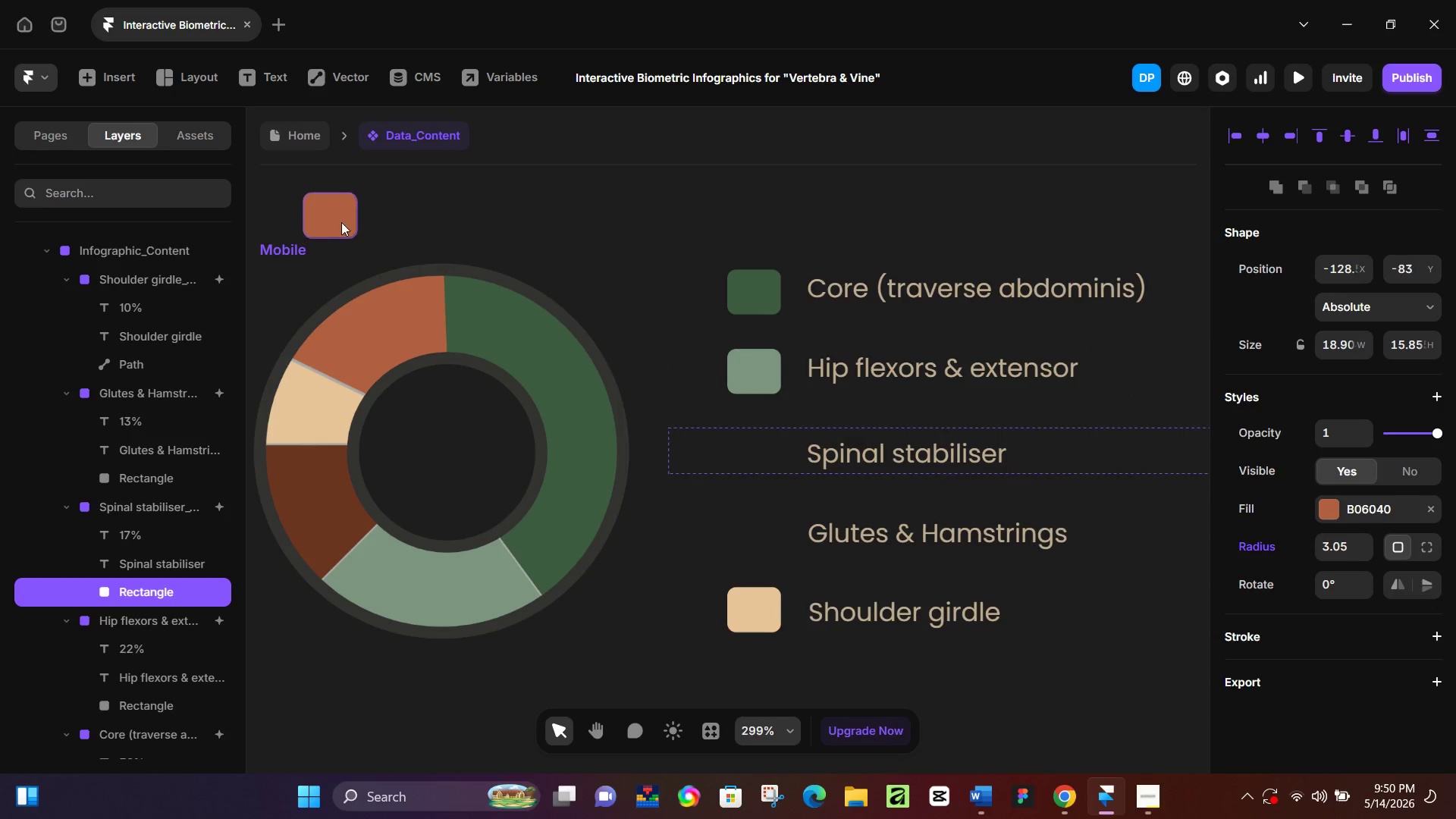 
hold_key(key=ArrowUp, duration=0.47)
 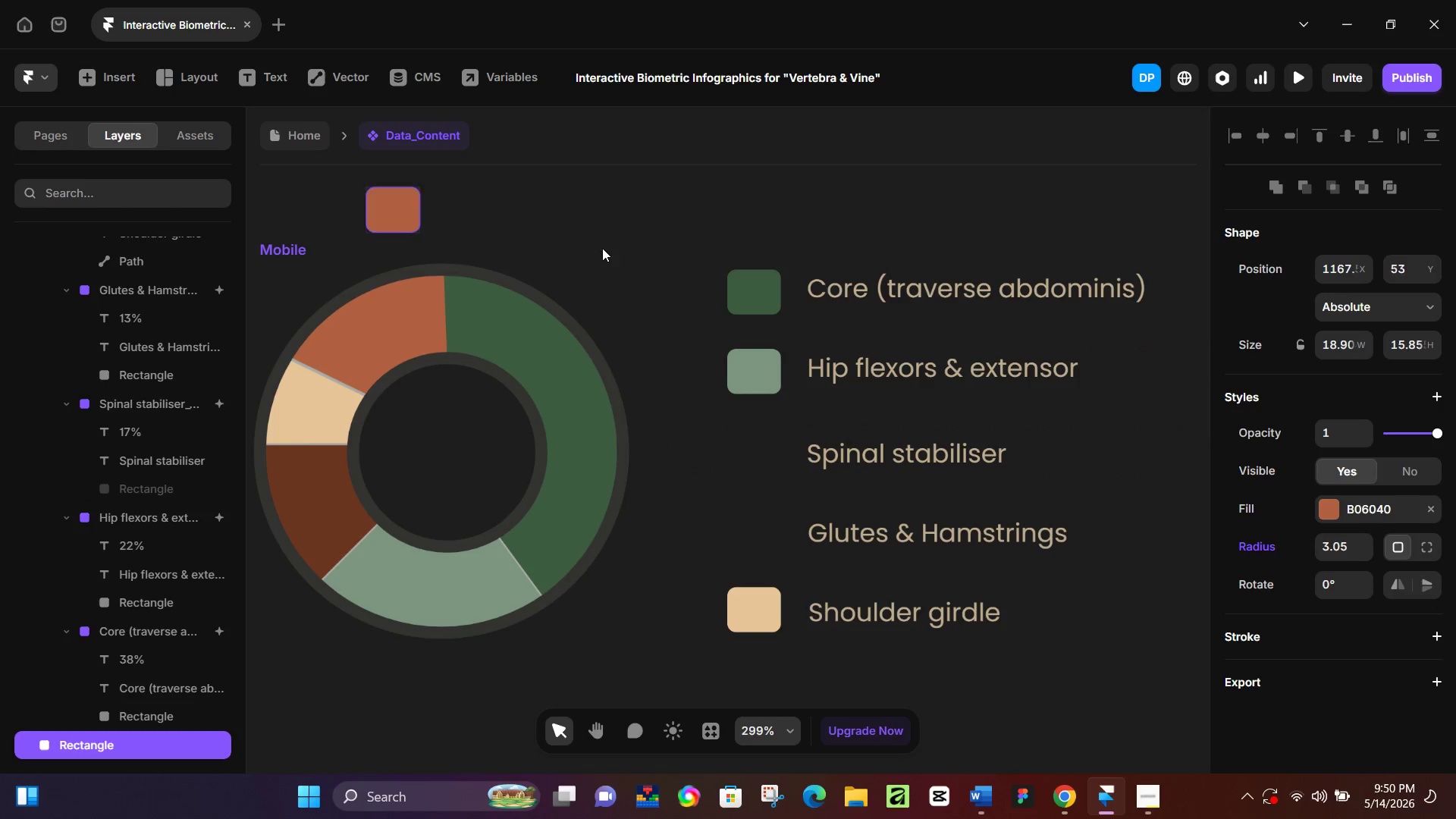 
hold_key(key=ArrowUp, duration=13.95)
 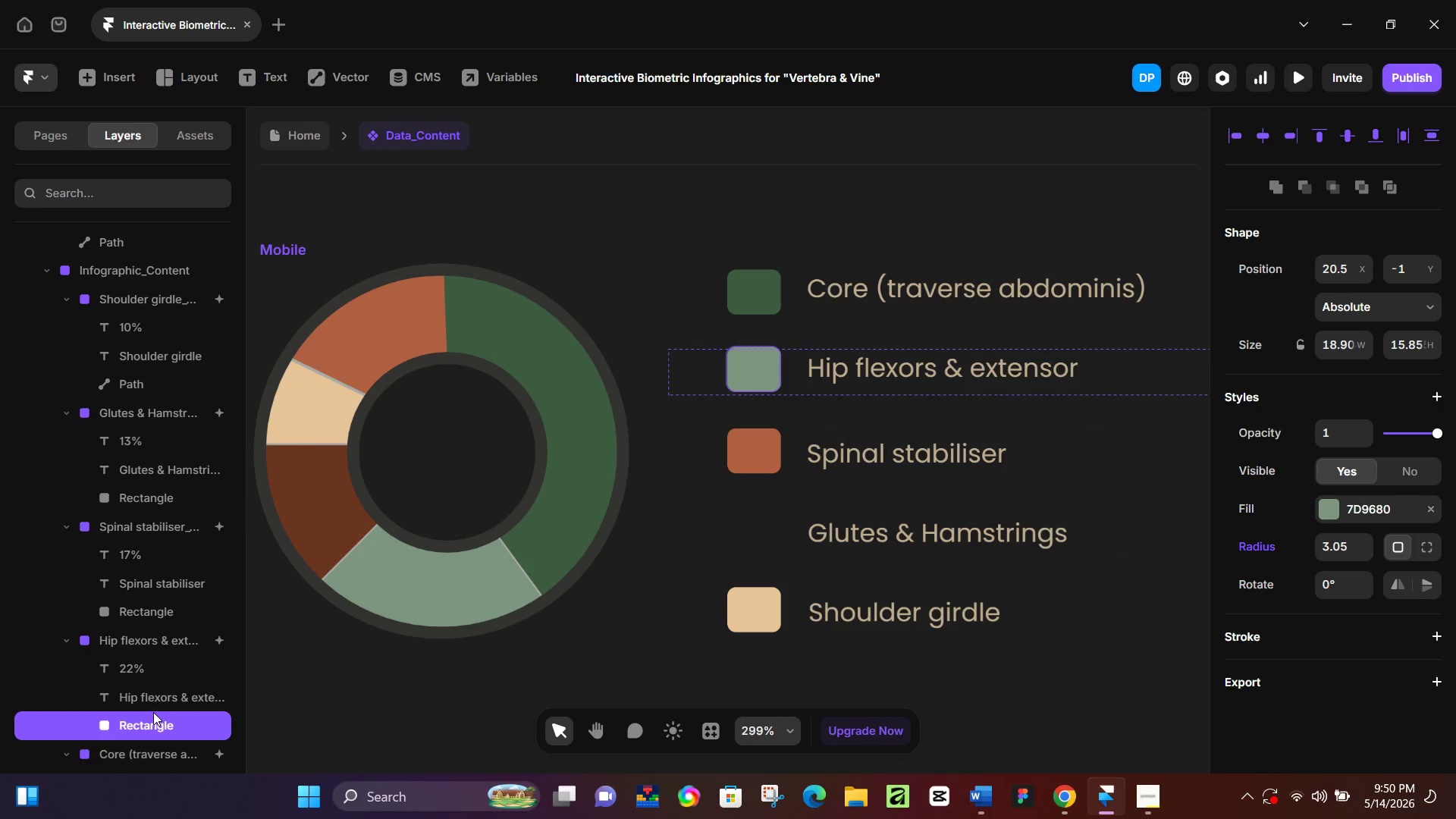 
left_click_drag(start_coordinate=[336, 215], to_coordinate=[759, 457])
 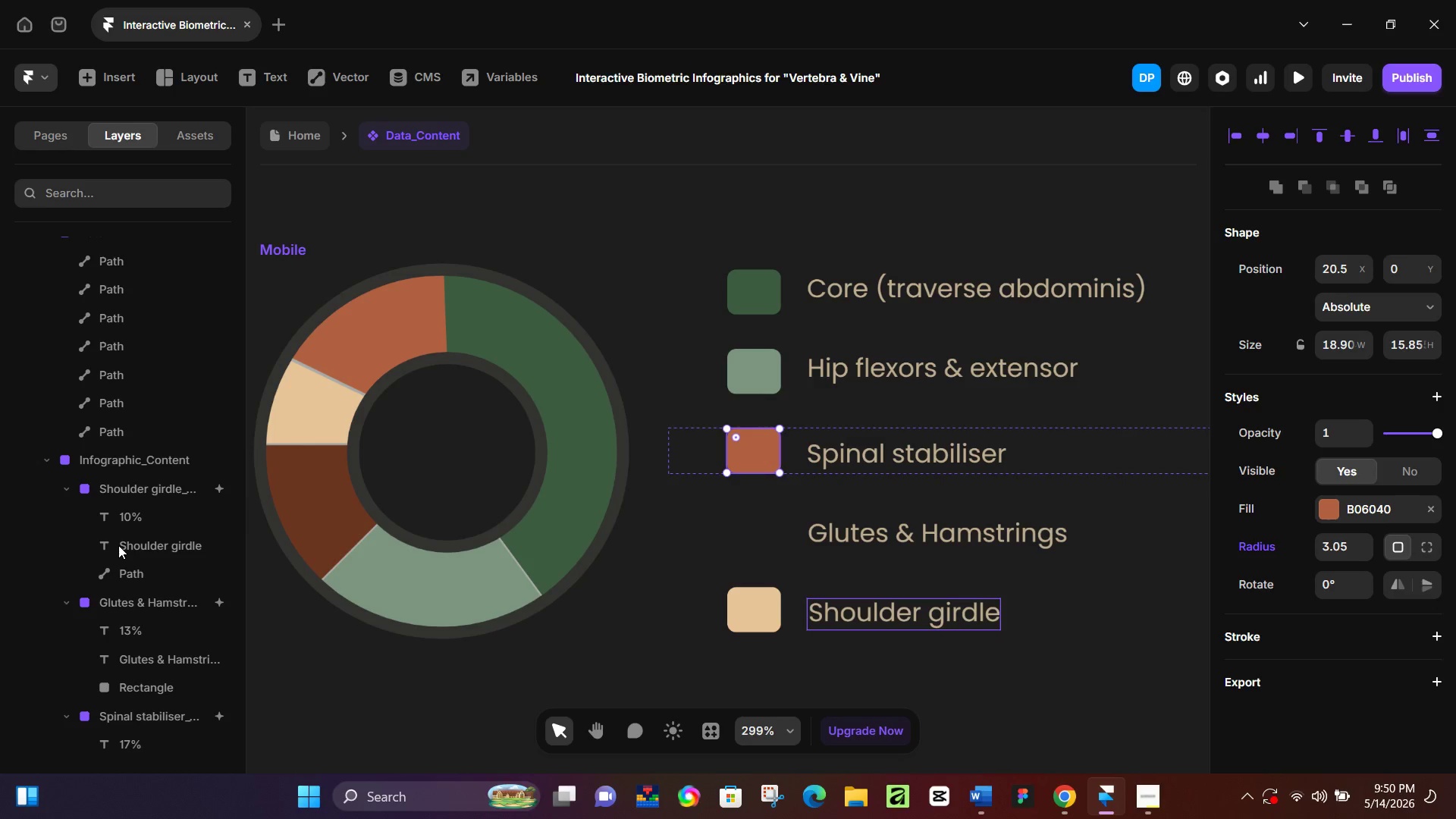 
left_click([134, 566])
 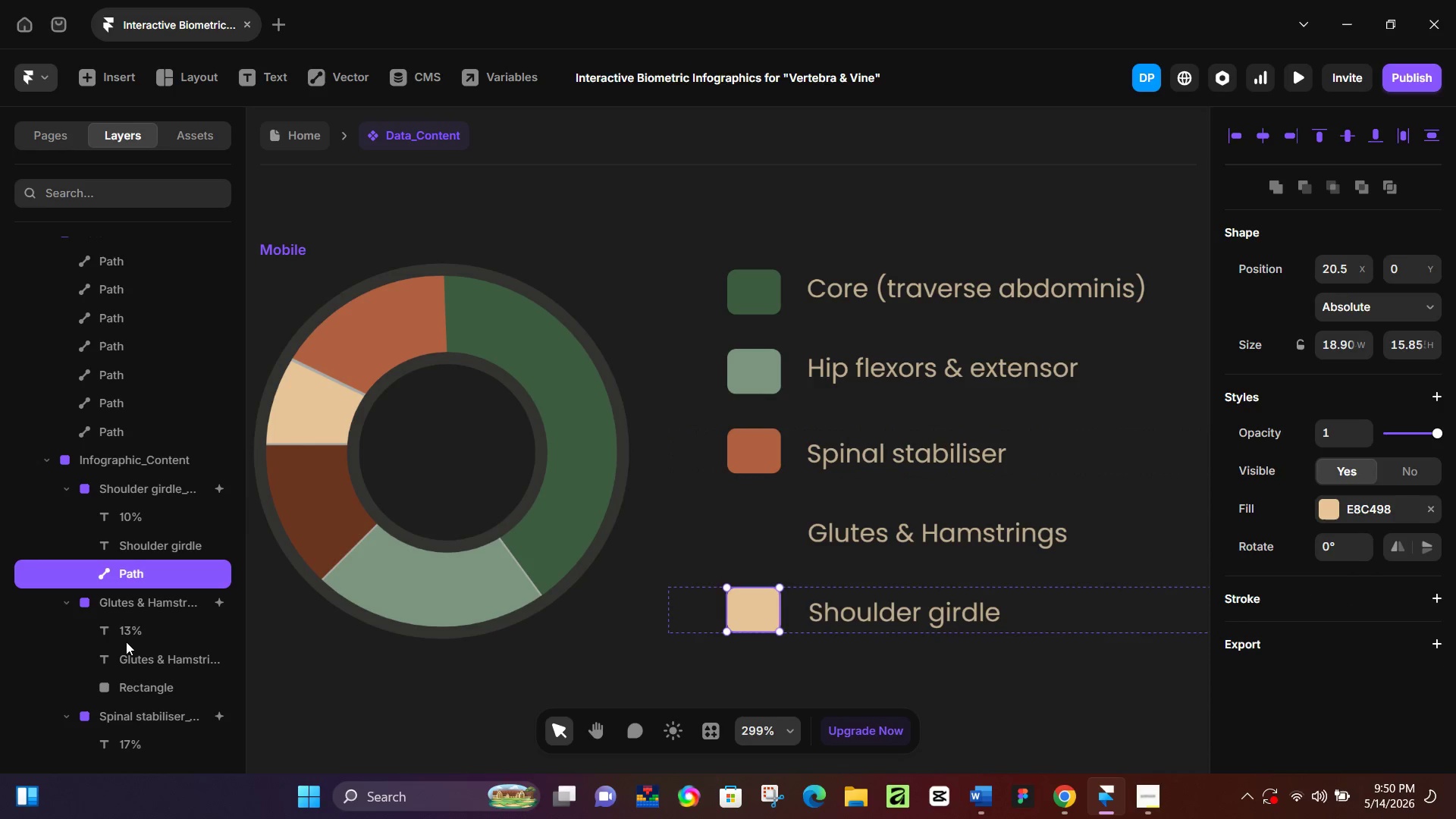 
scroll: coordinate [126, 706], scroll_direction: down, amount: 1.0
 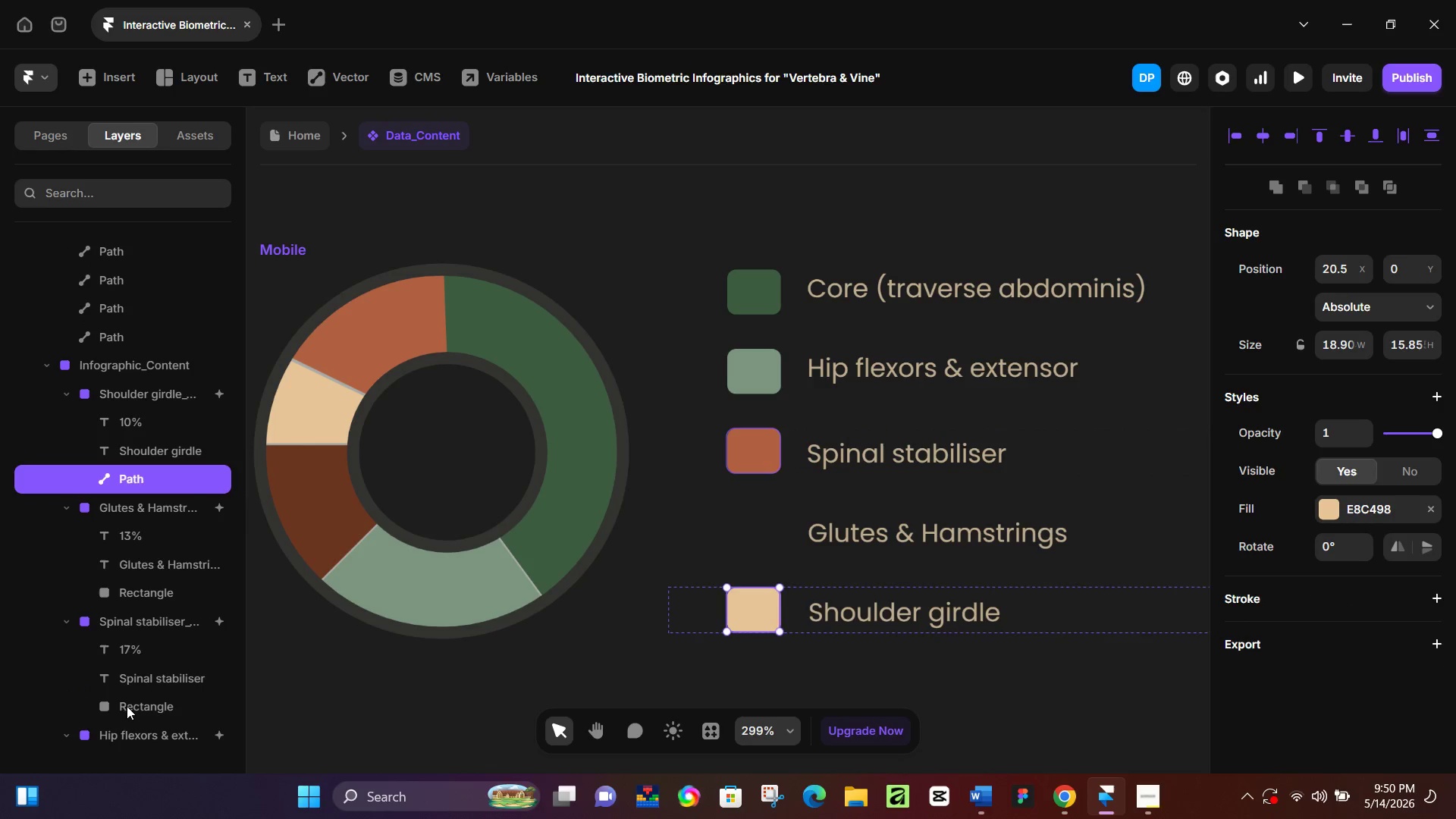 
left_click([127, 709])
 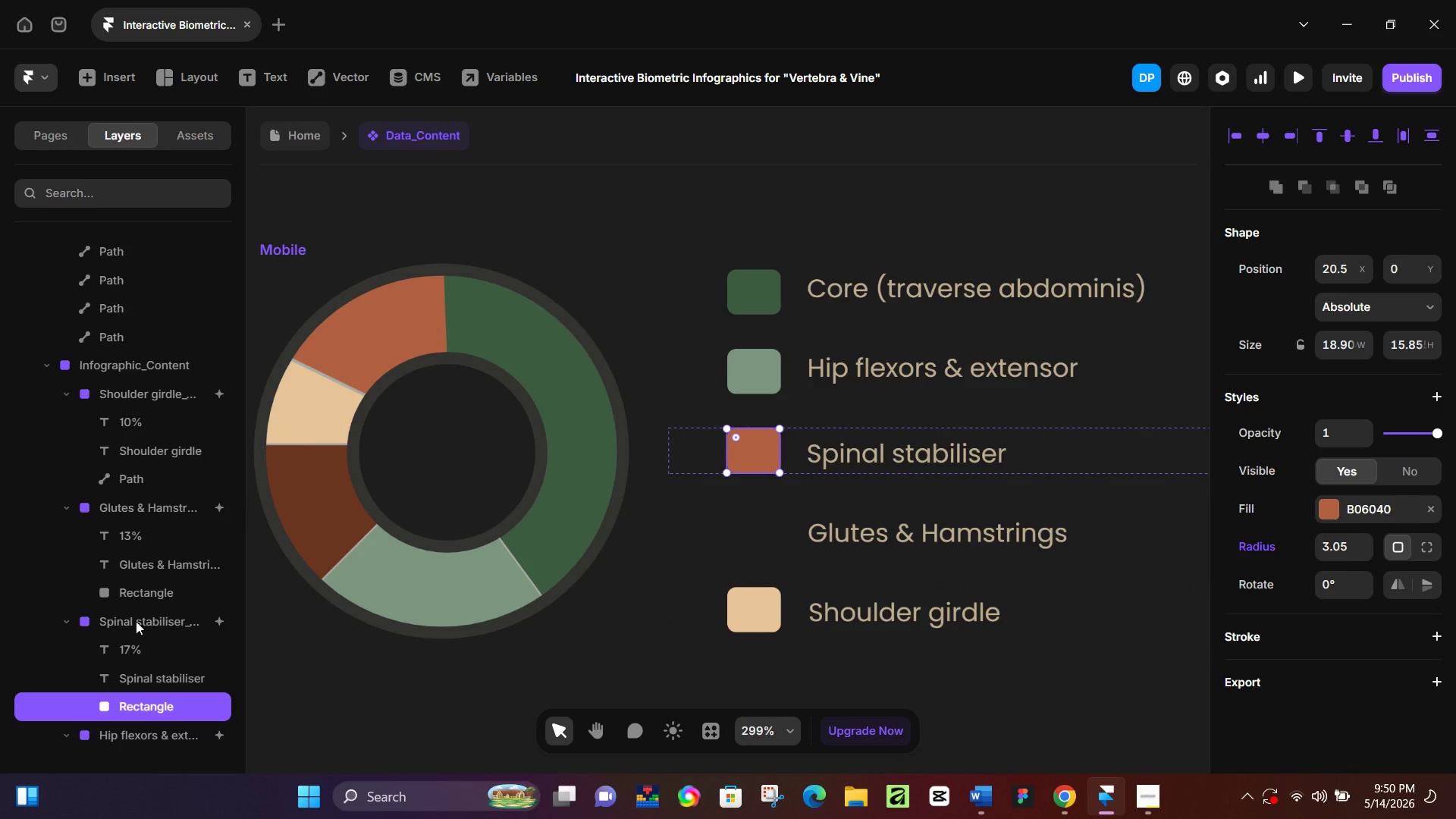 
left_click([146, 588])
 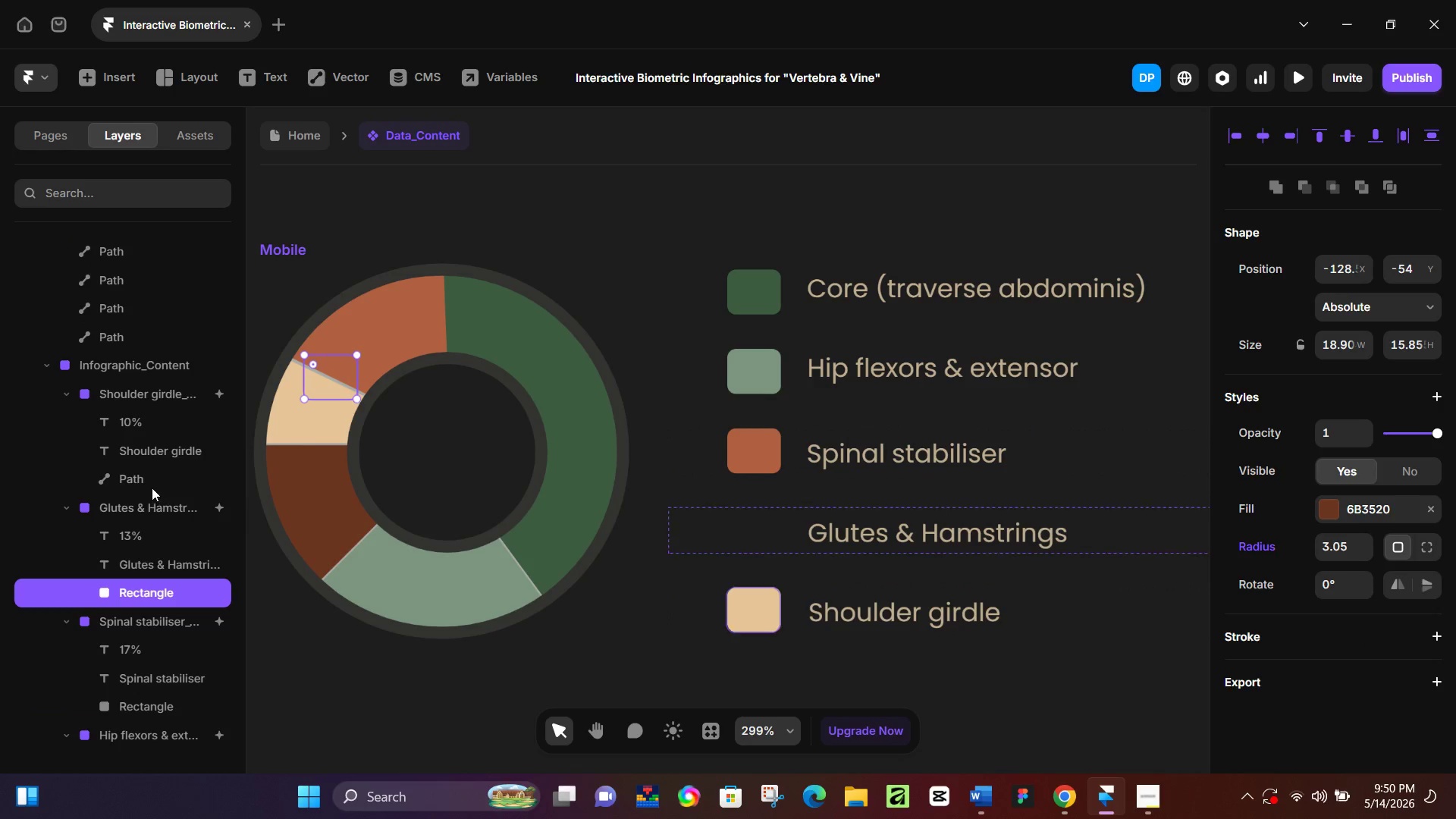 
left_click([149, 483])
 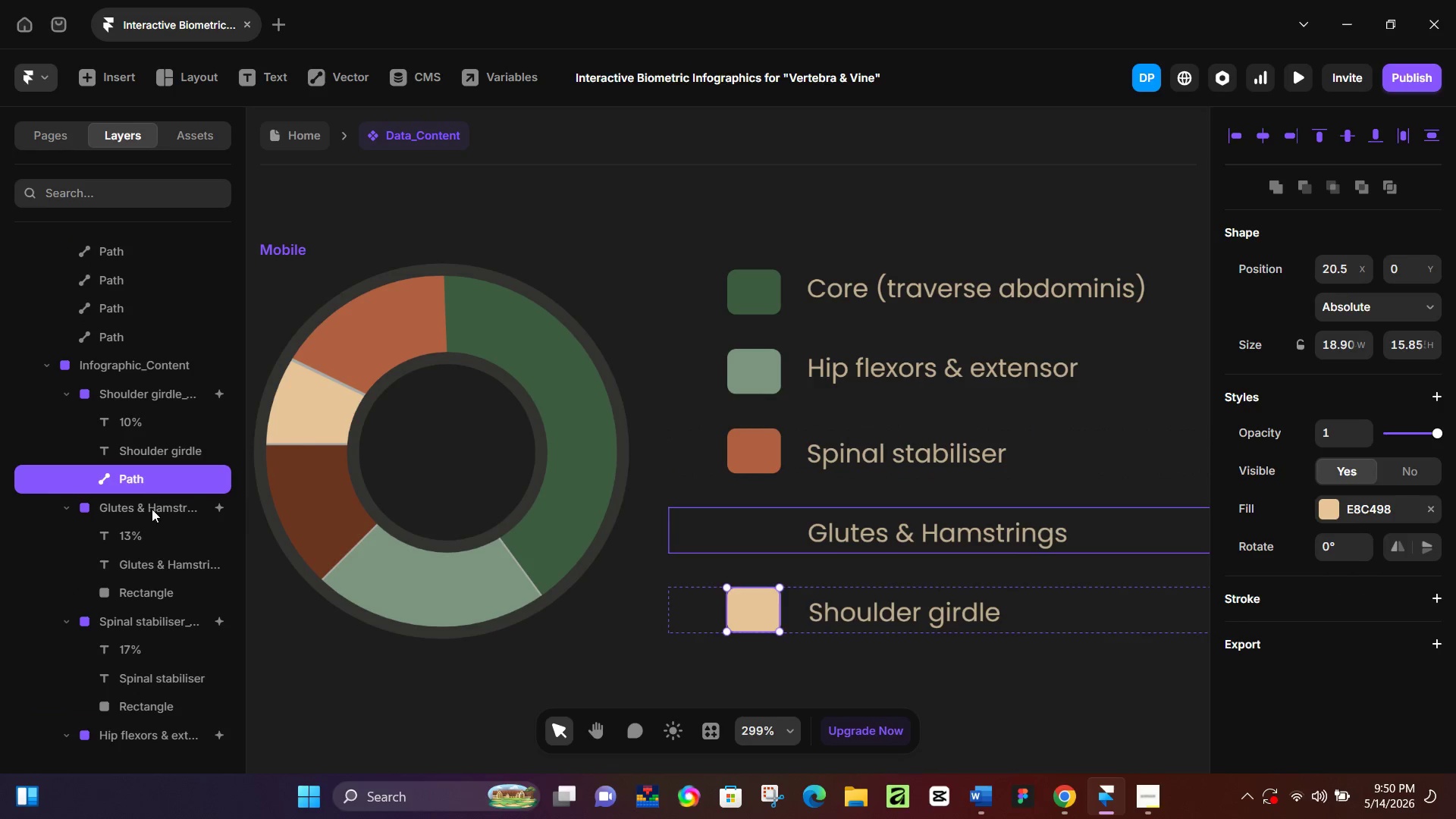 
scroll: coordinate [152, 545], scroll_direction: down, amount: 1.0
 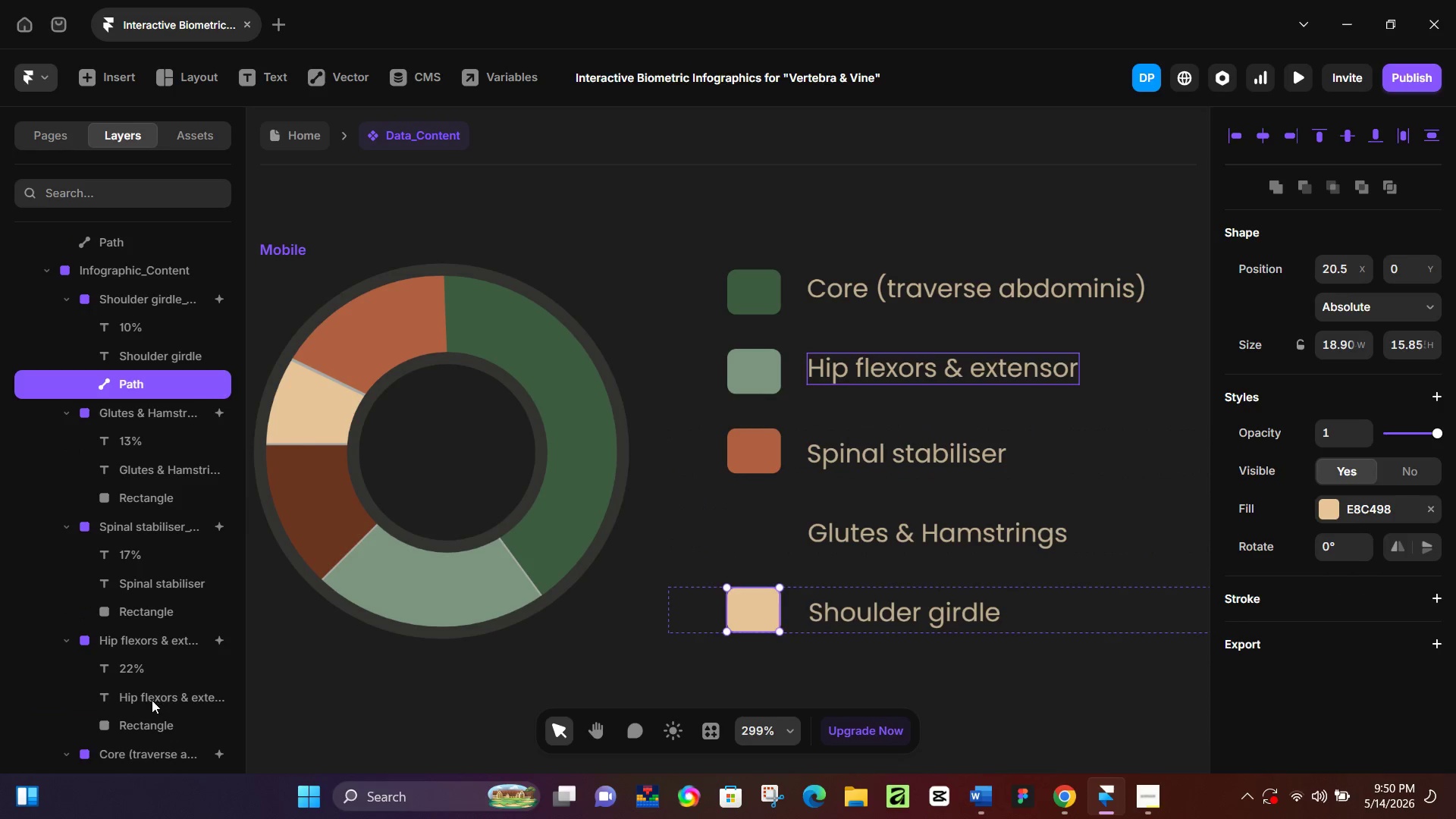 
left_click([148, 723])
 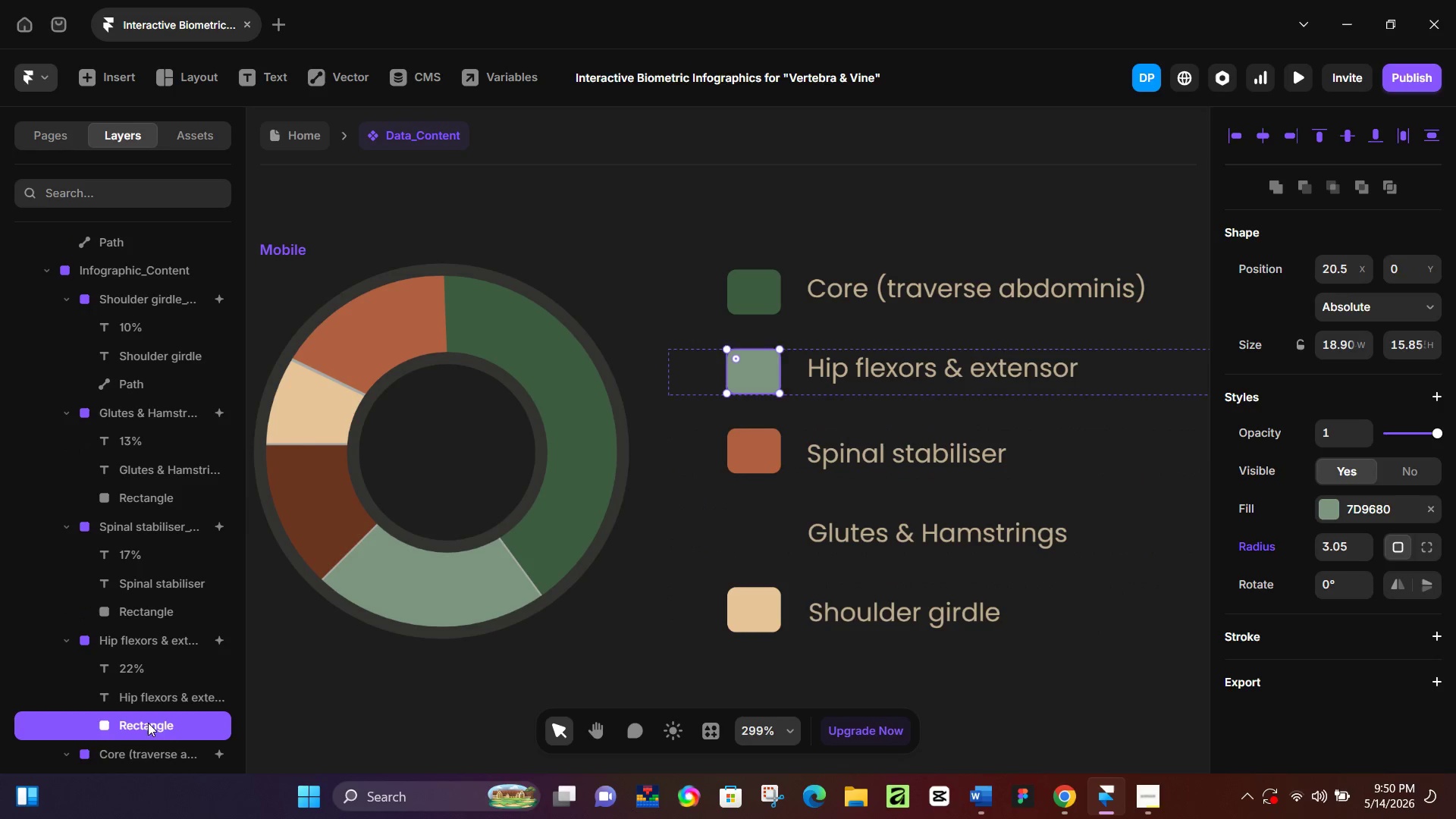 
hold_key(key=ArrowUp, duration=0.36)
 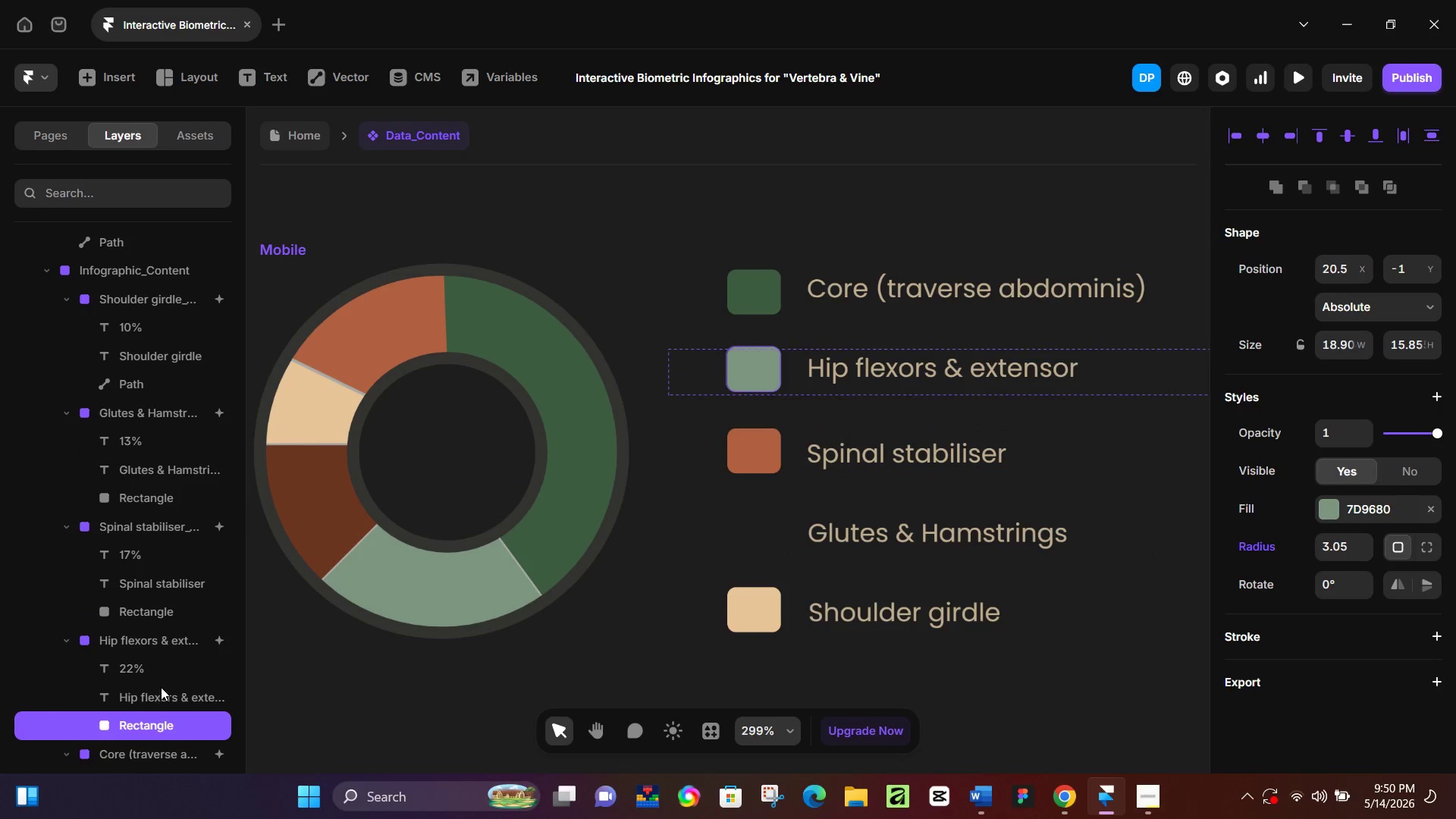 
key(Control+Z)
 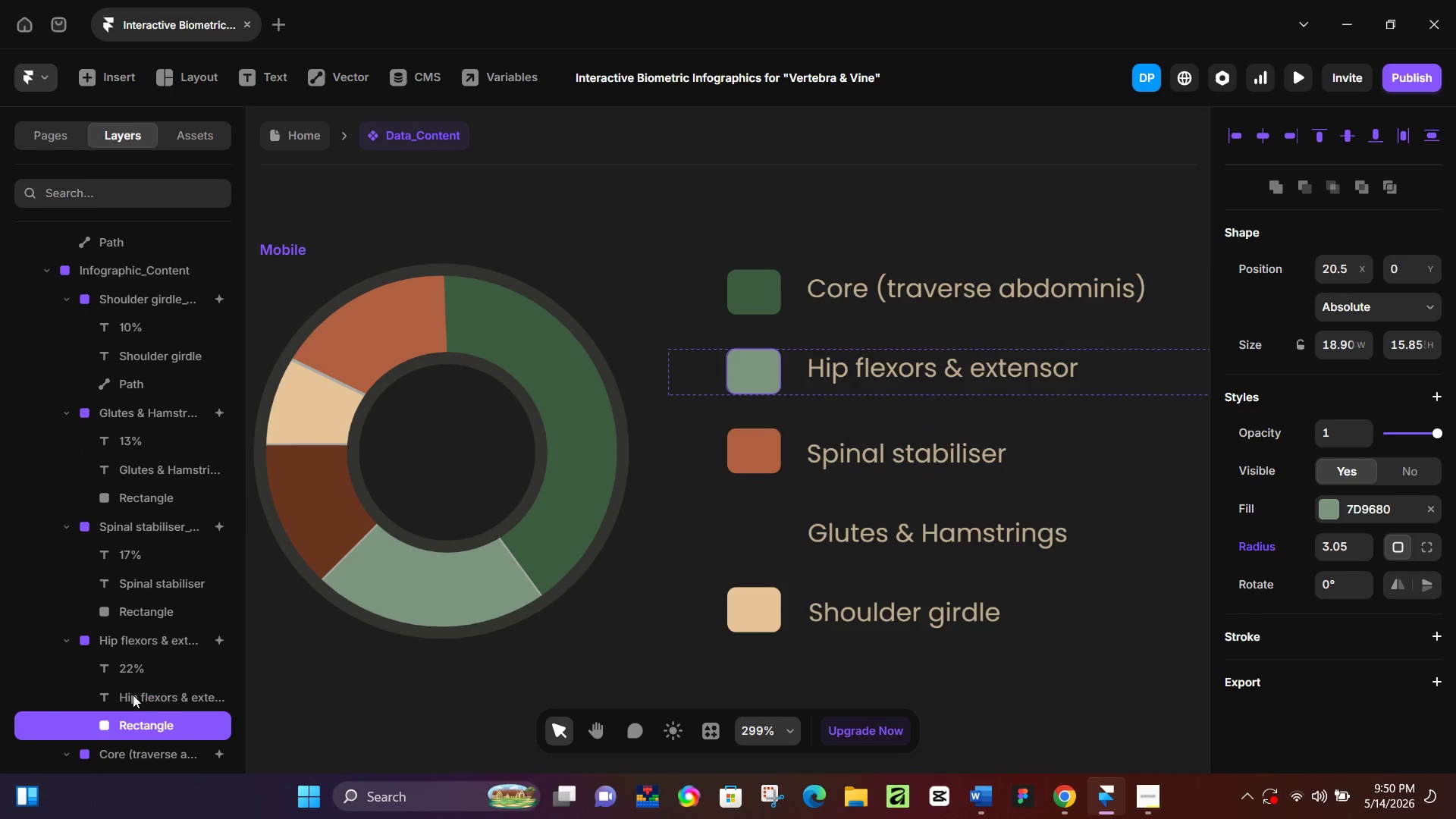 
scroll: coordinate [138, 691], scroll_direction: down, amount: 2.0
 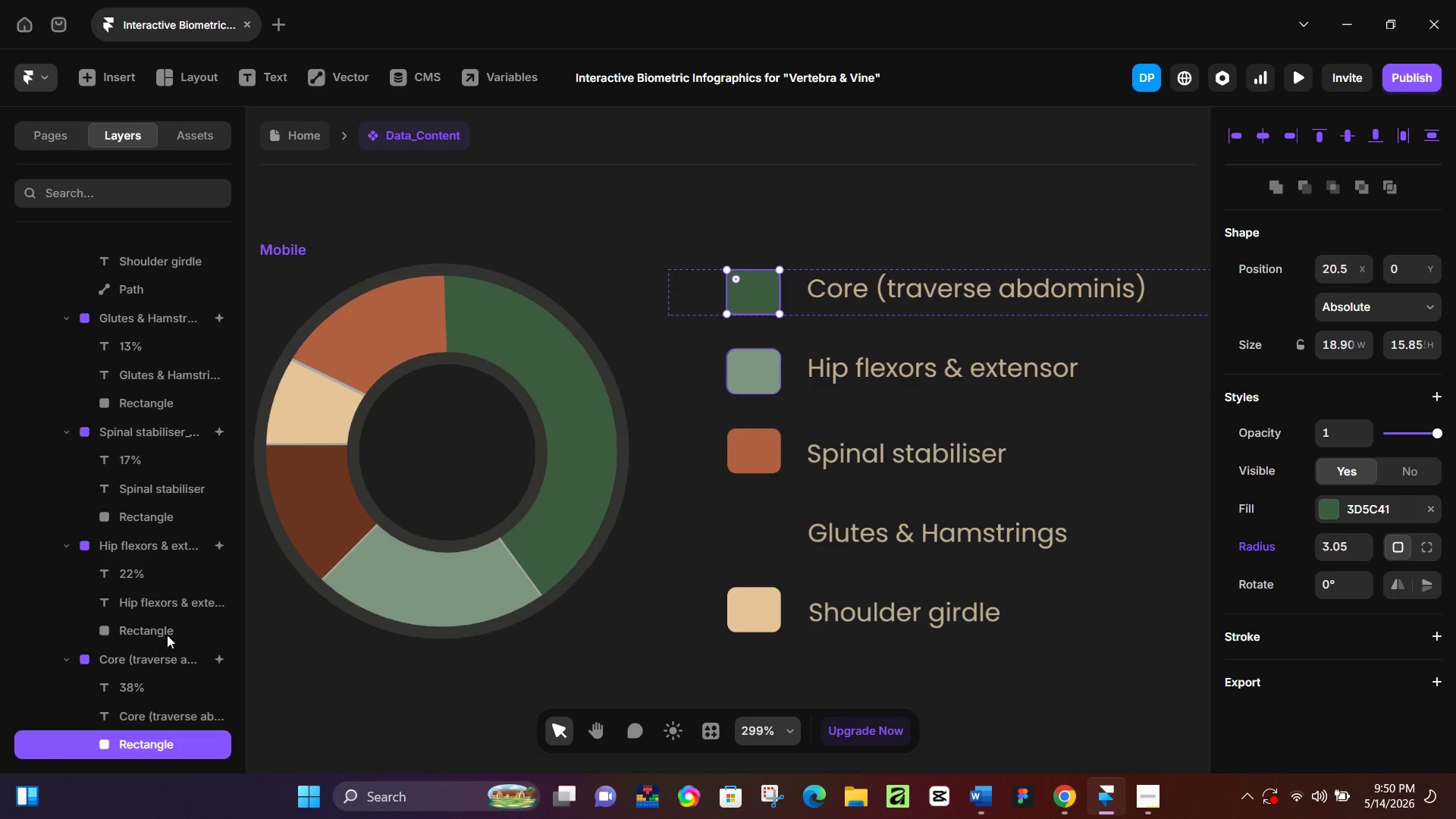 
left_click([167, 634])
 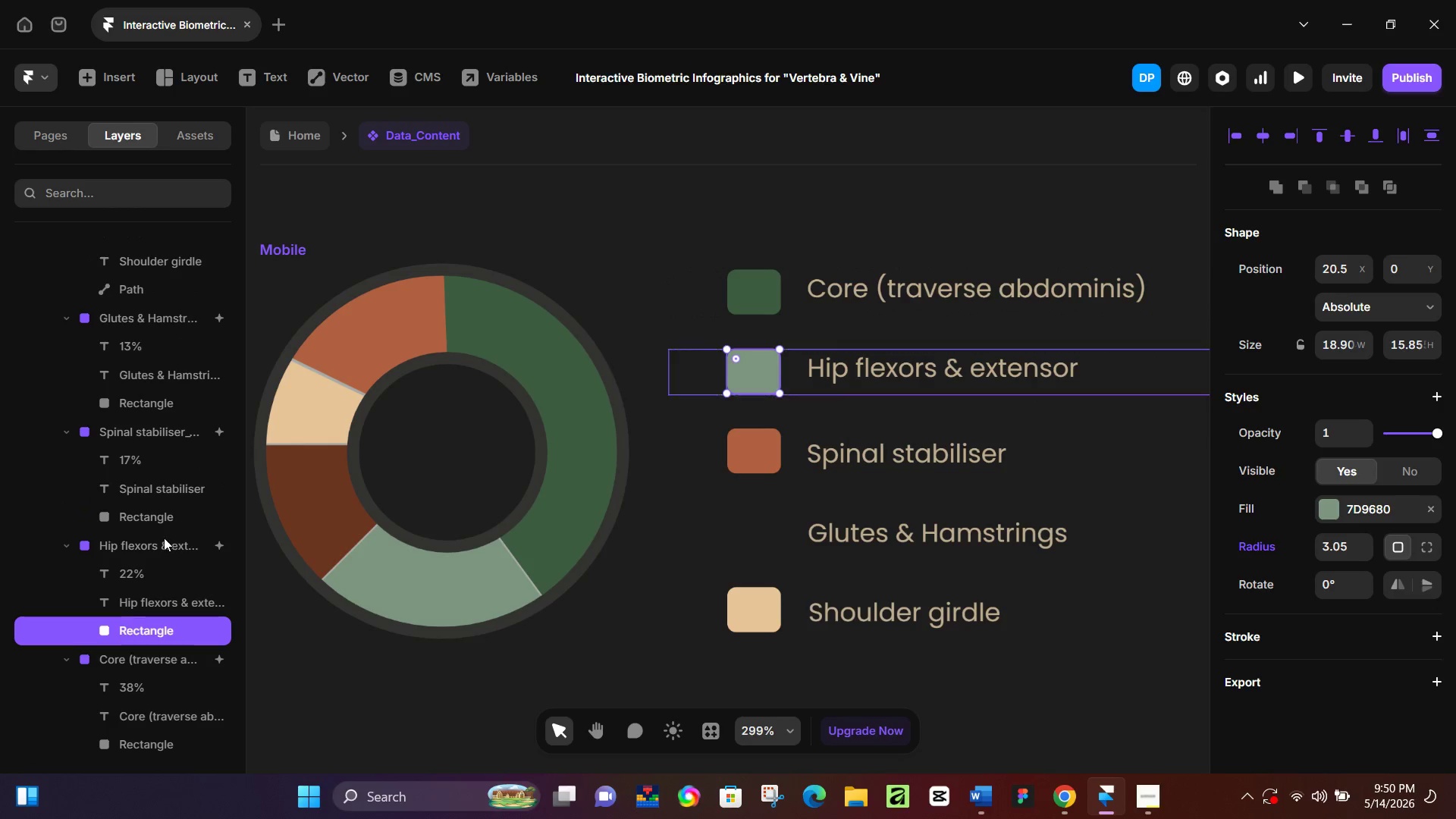 
left_click([163, 524])
 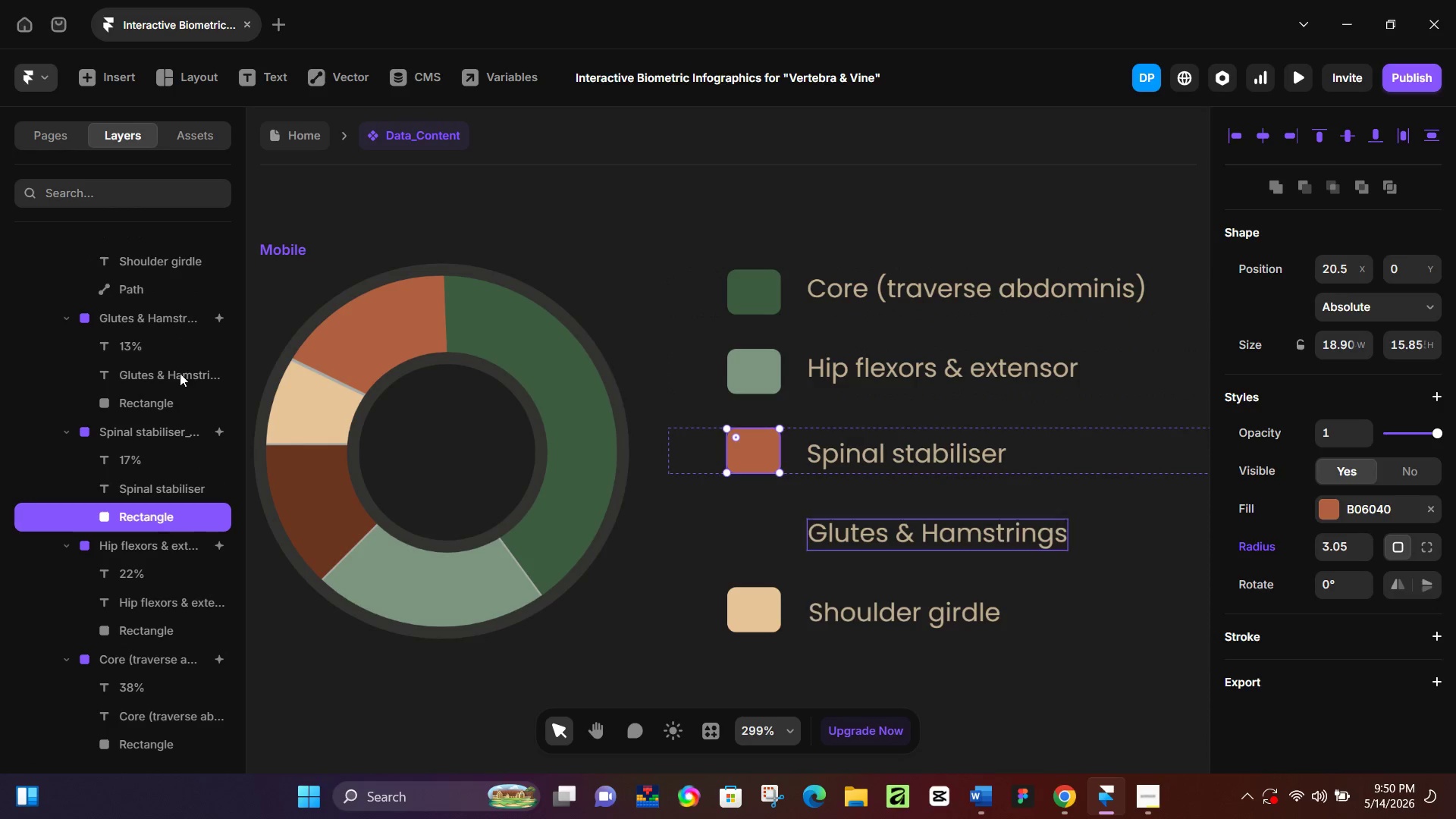 
left_click([165, 403])
 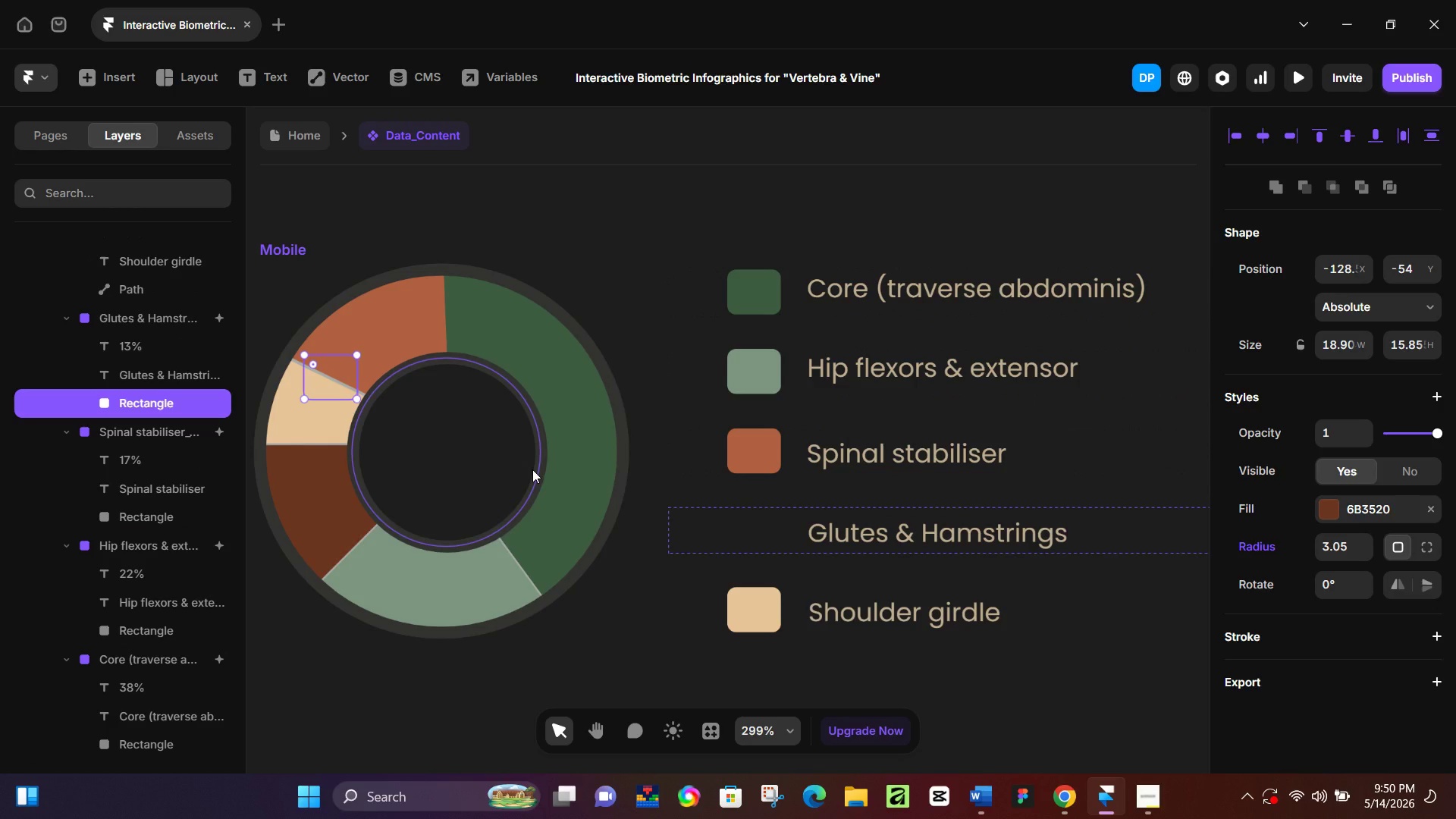 
hold_key(key=ArrowUp, duration=1.51)
 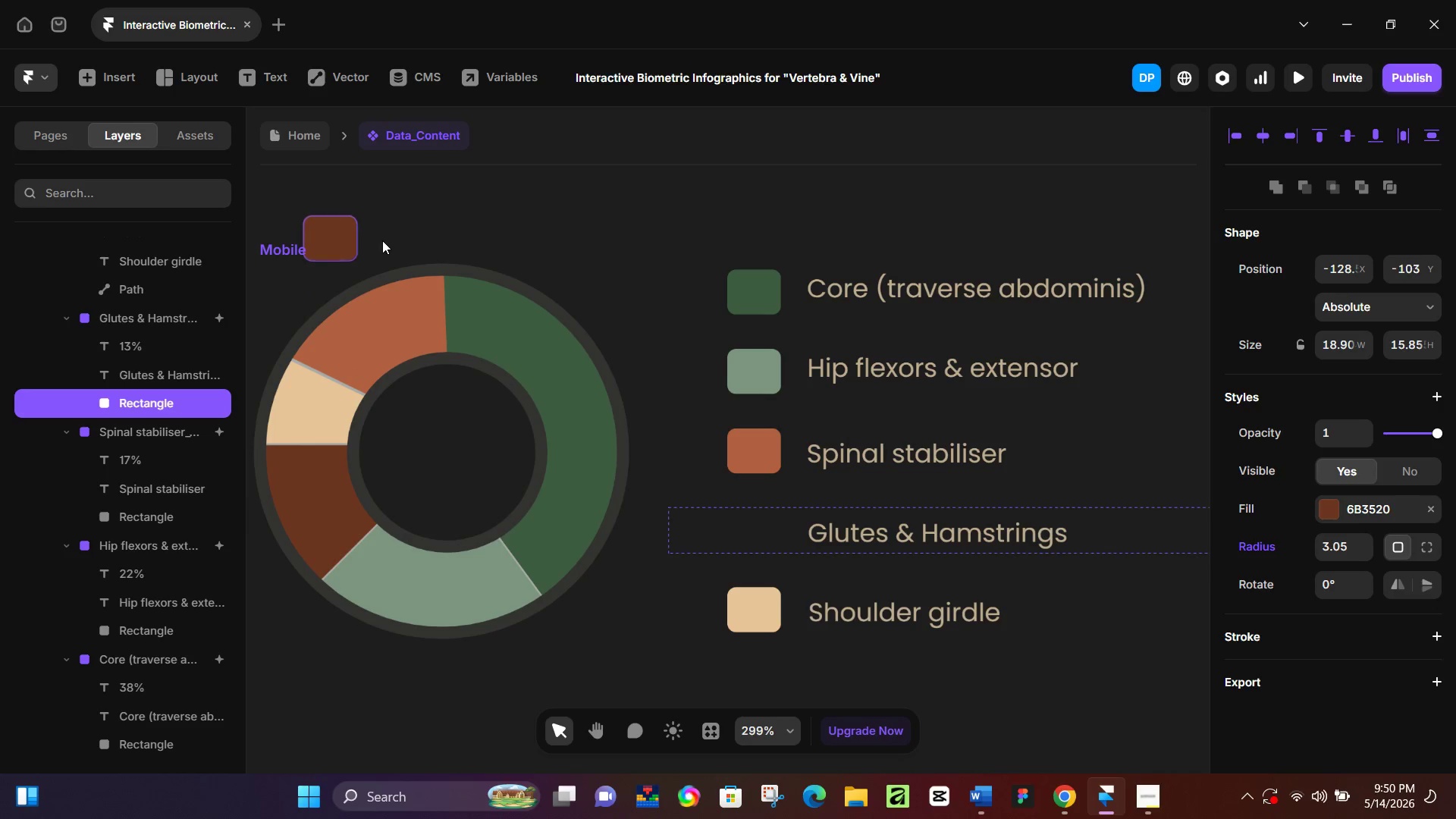 
hold_key(key=ArrowUp, duration=0.91)
 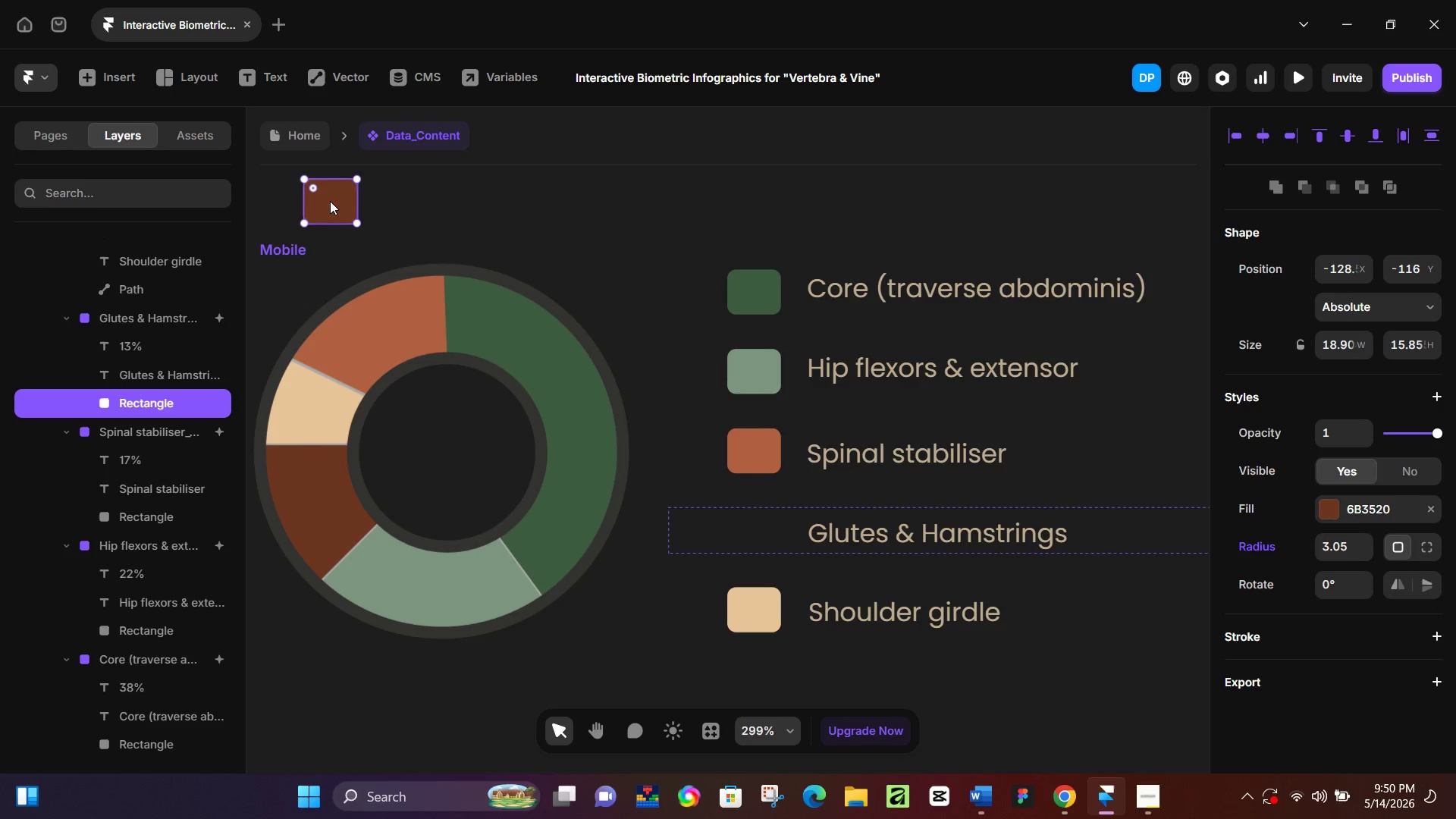 
left_click_drag(start_coordinate=[330, 199], to_coordinate=[755, 527])
 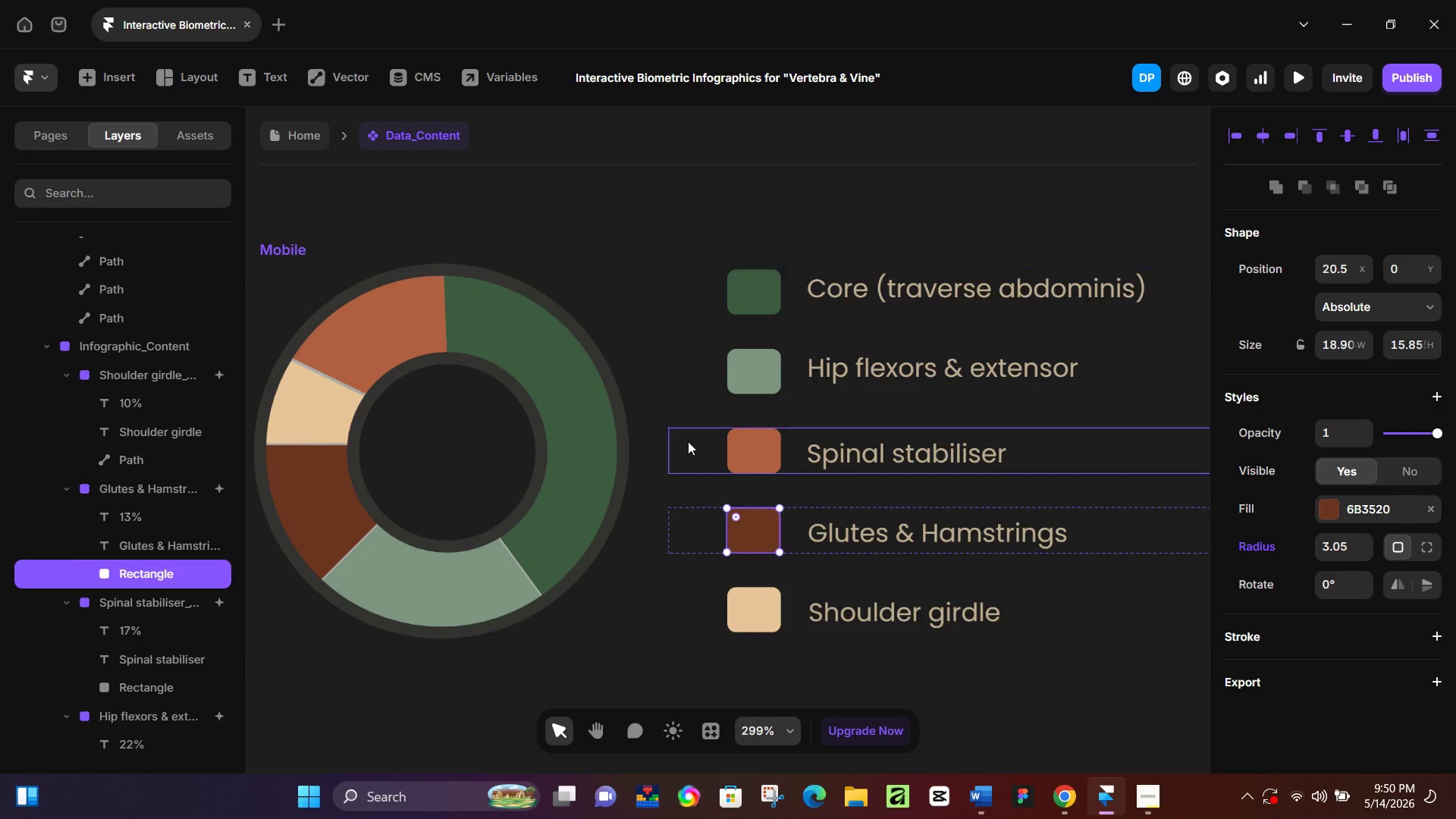 
left_click([688, 441])
 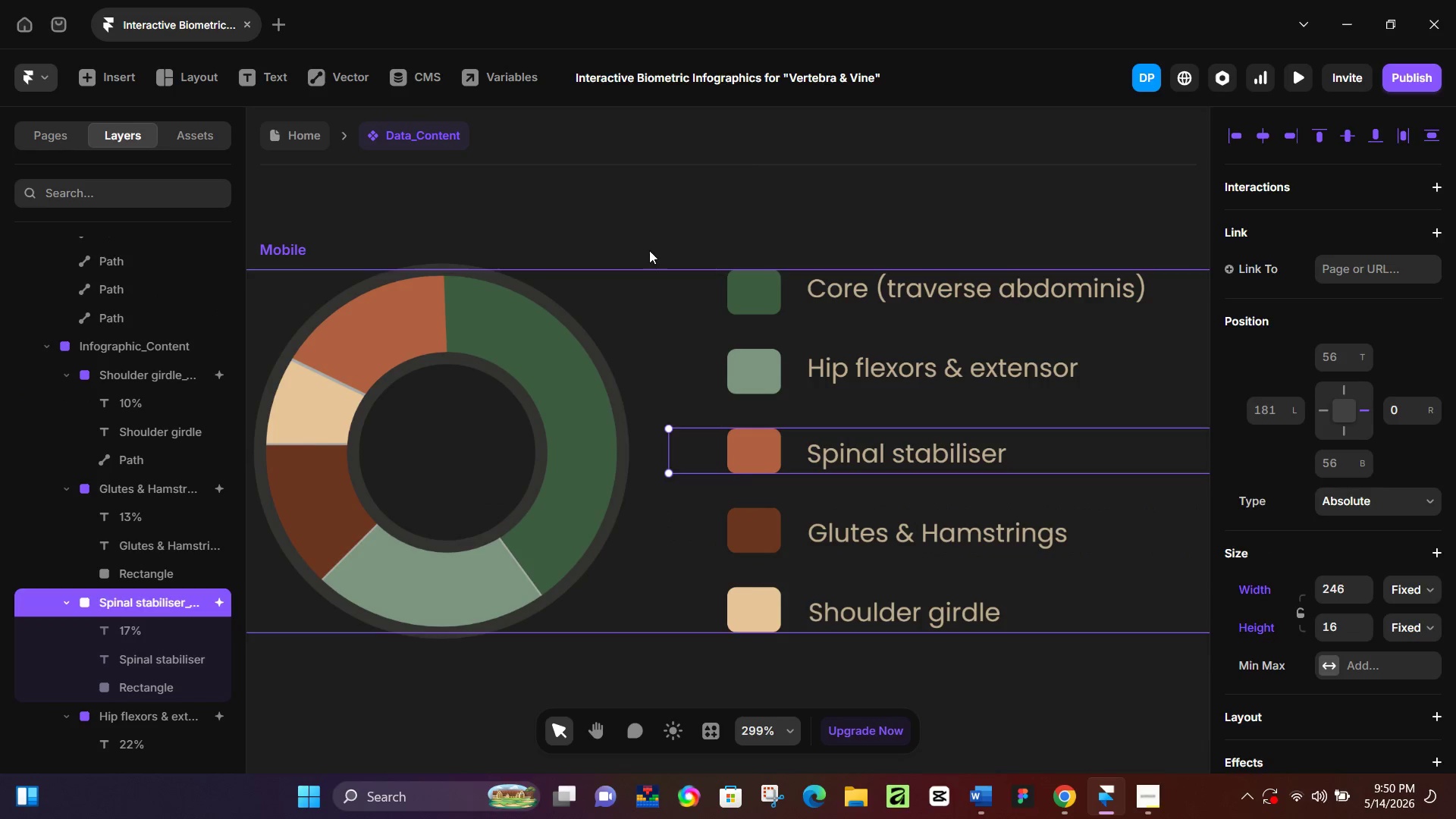 
left_click([660, 187])
 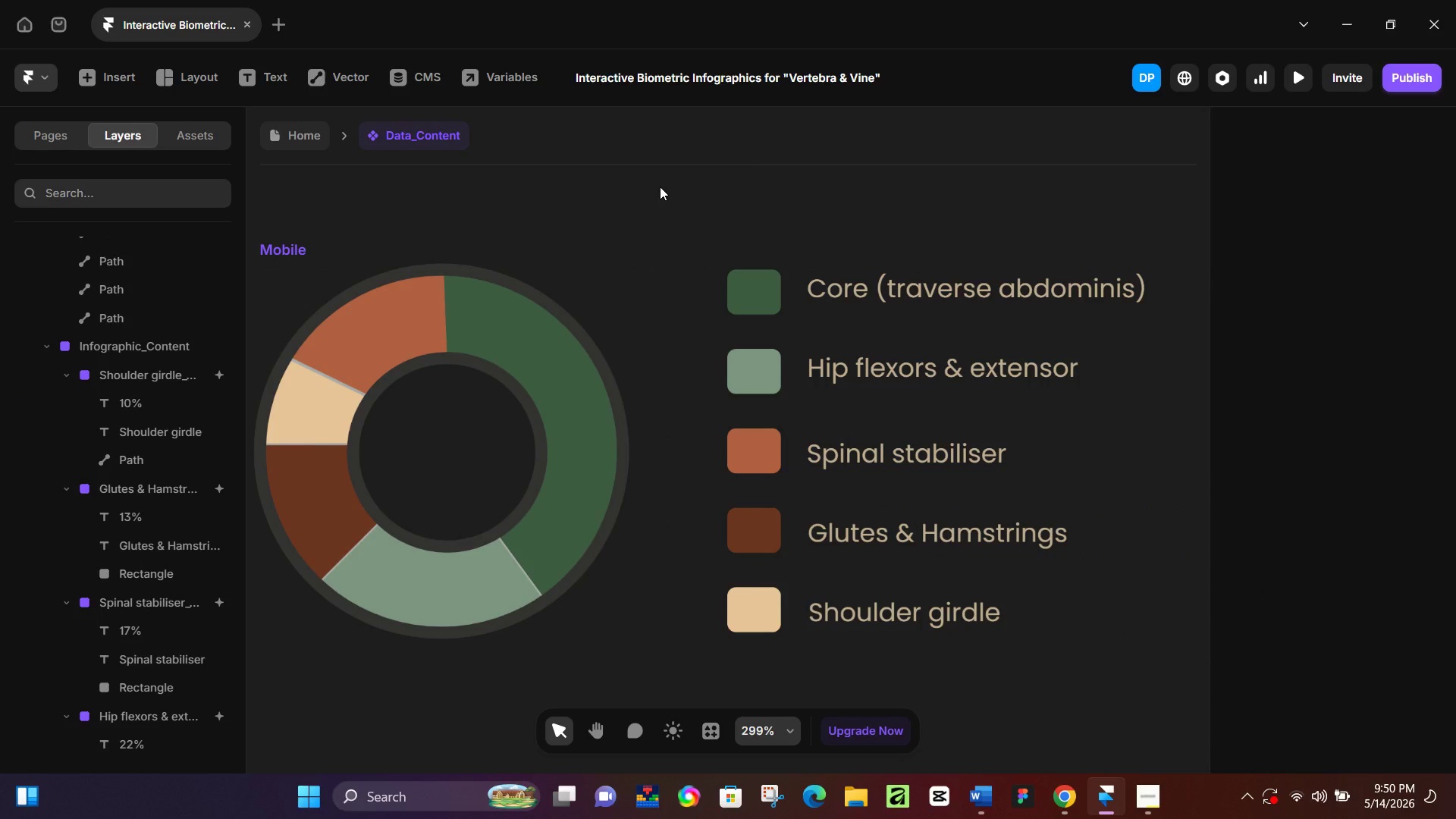 
hold_key(key=ControlLeft, duration=0.69)
scroll: coordinate [569, 271], scroll_direction: down, amount: 3.0
 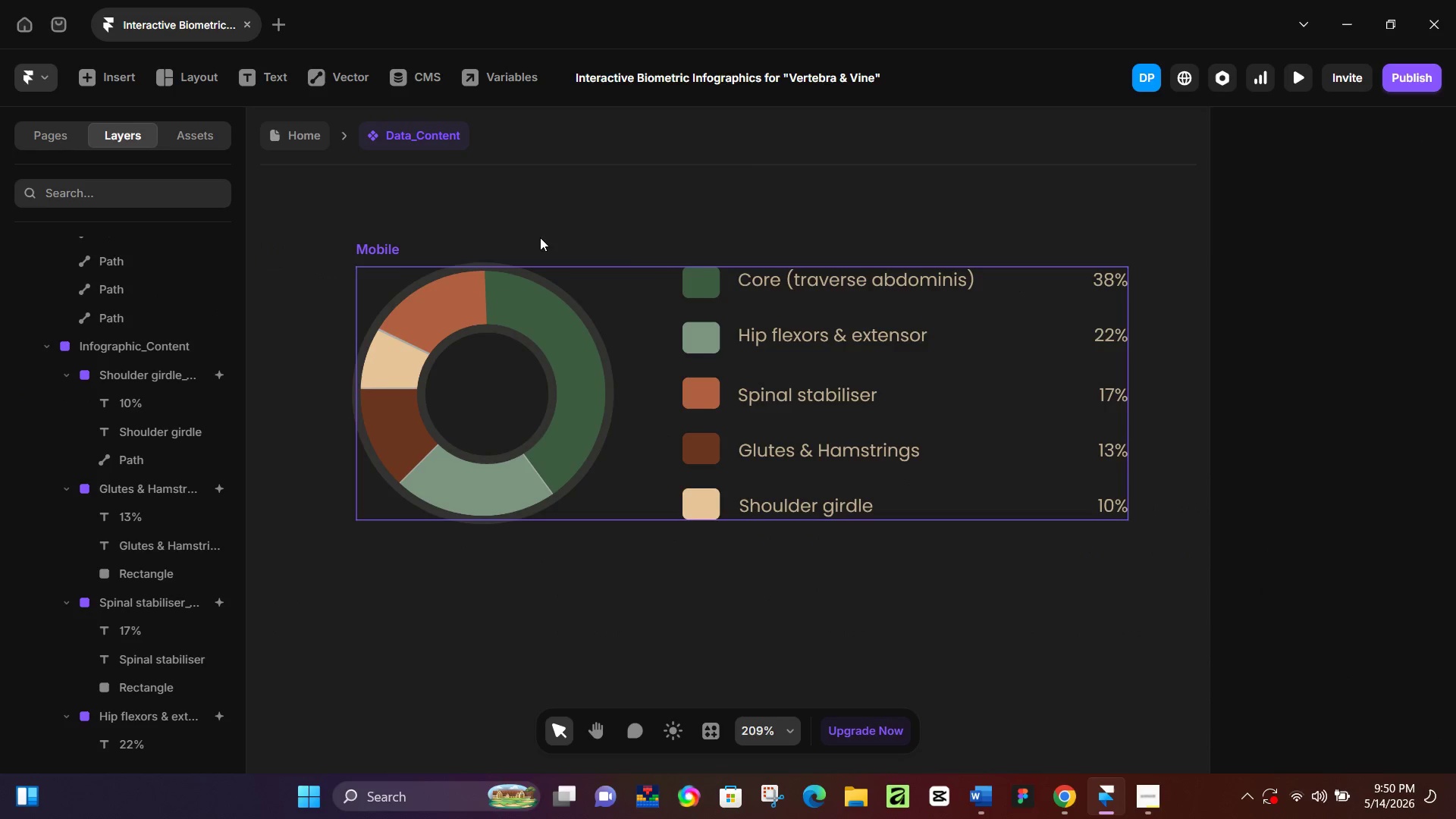 
key(Control+ControlLeft)
 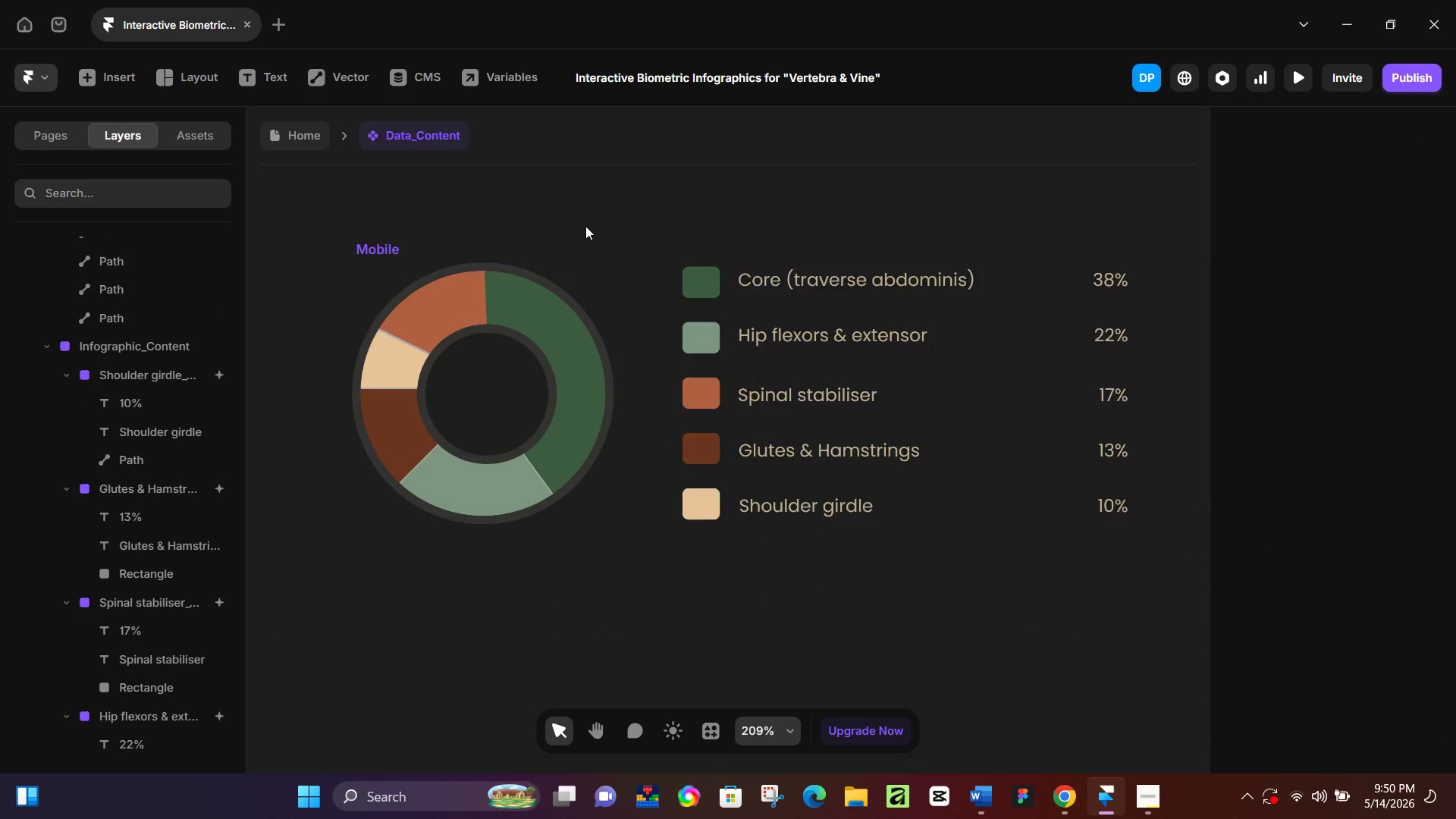 
scroll: coordinate [588, 226], scroll_direction: down, amount: 3.0
 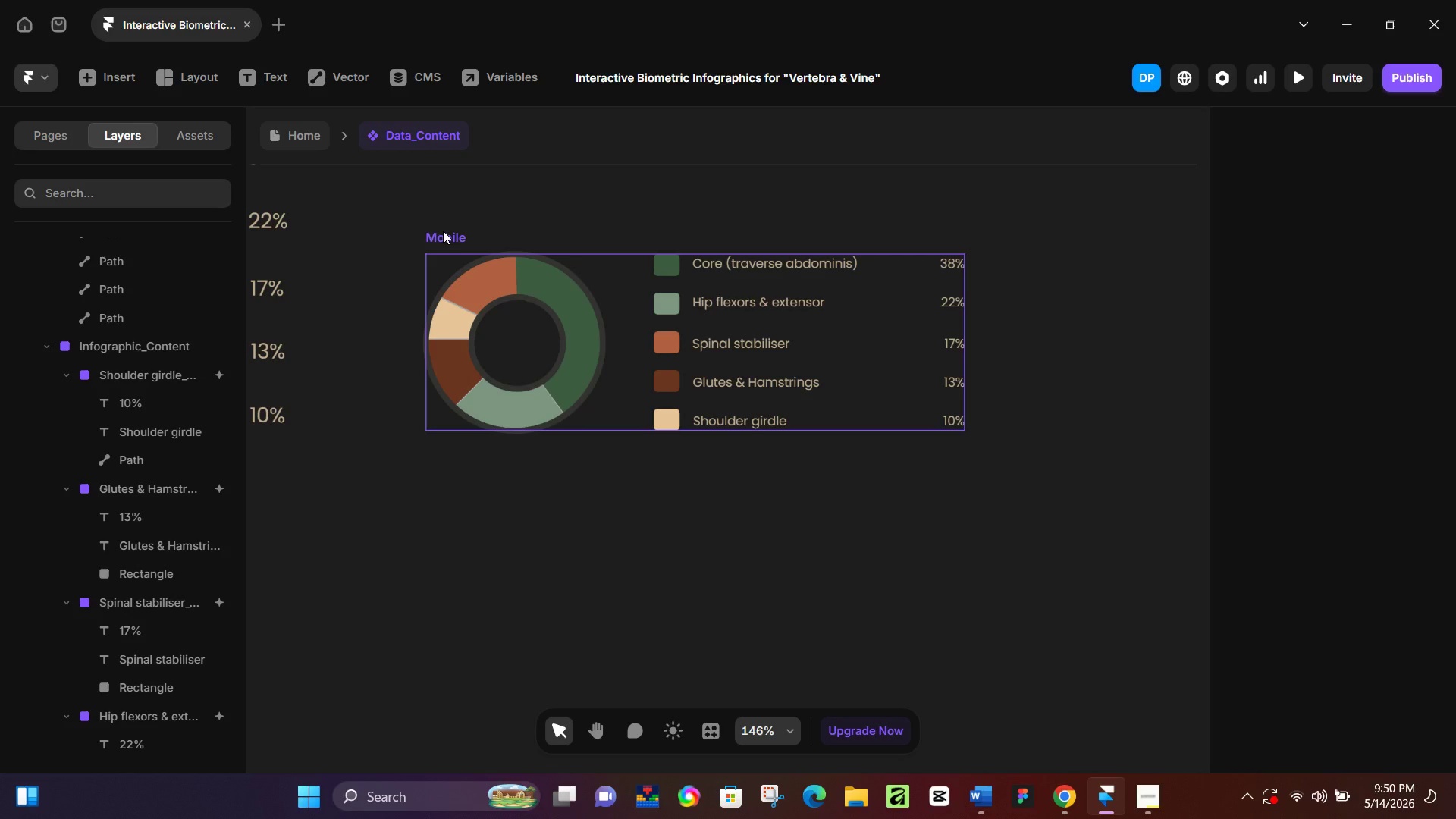 
left_click([443, 231])
 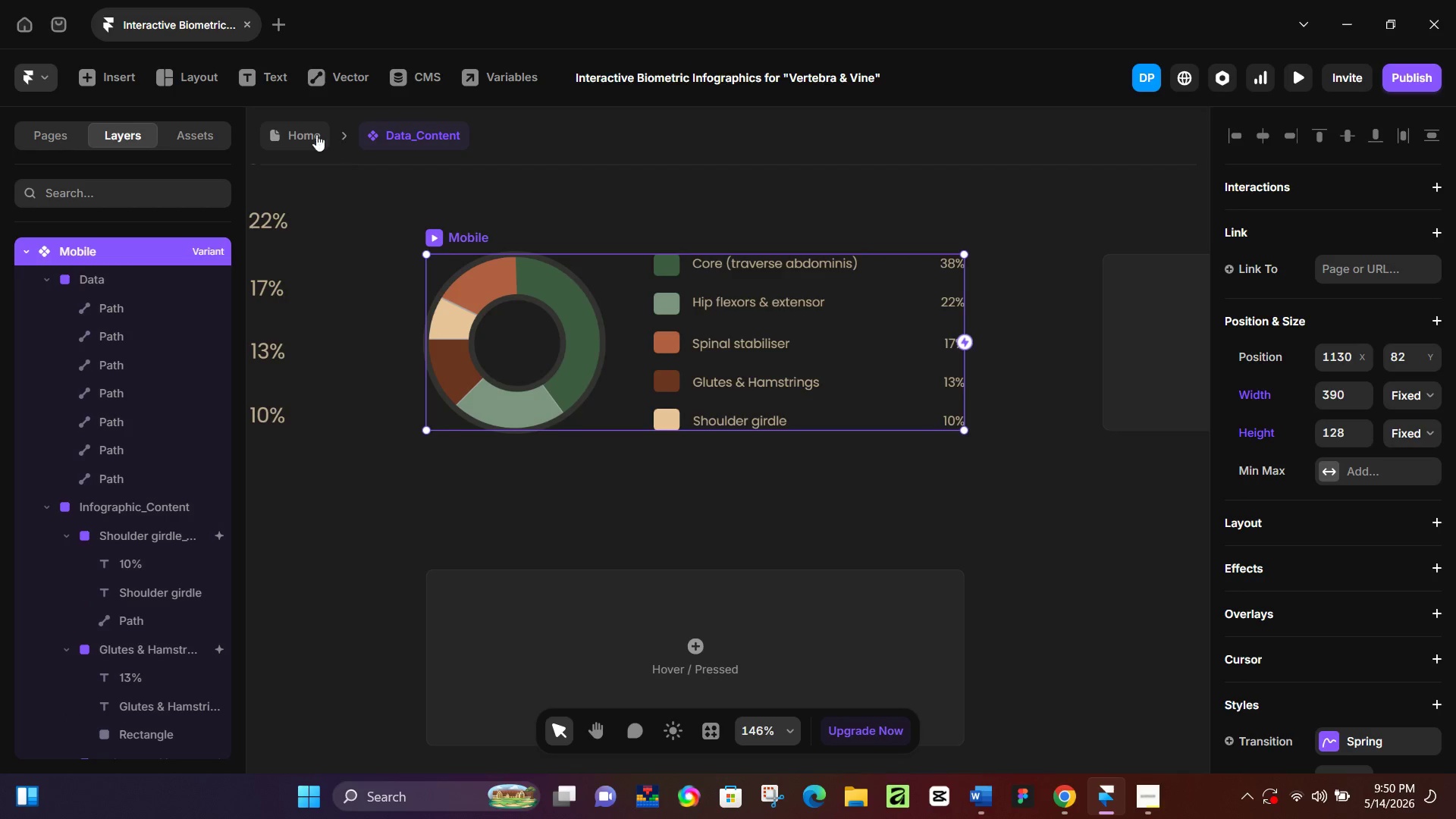 
left_click([300, 130])
 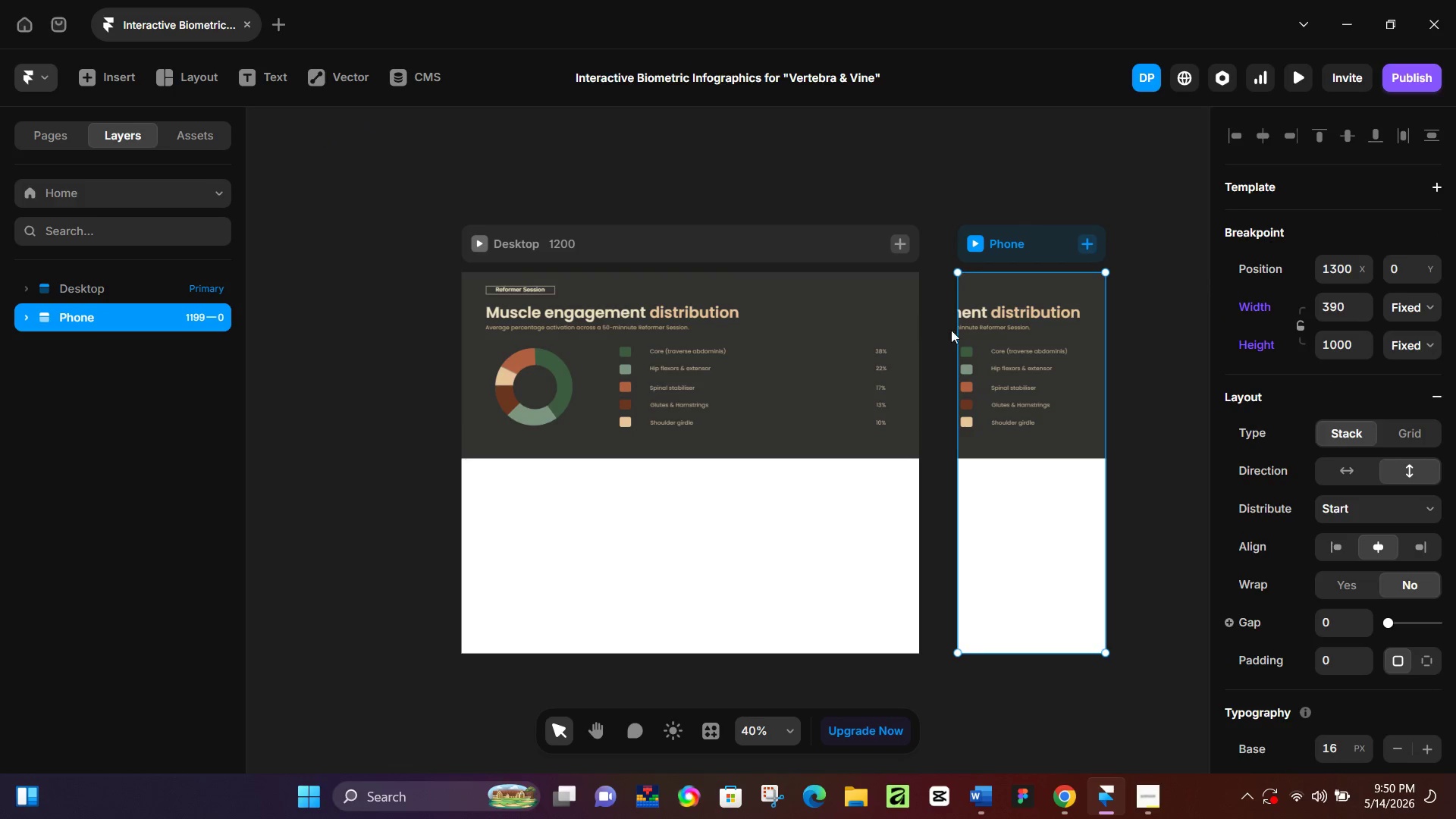 
left_click([1065, 318])
 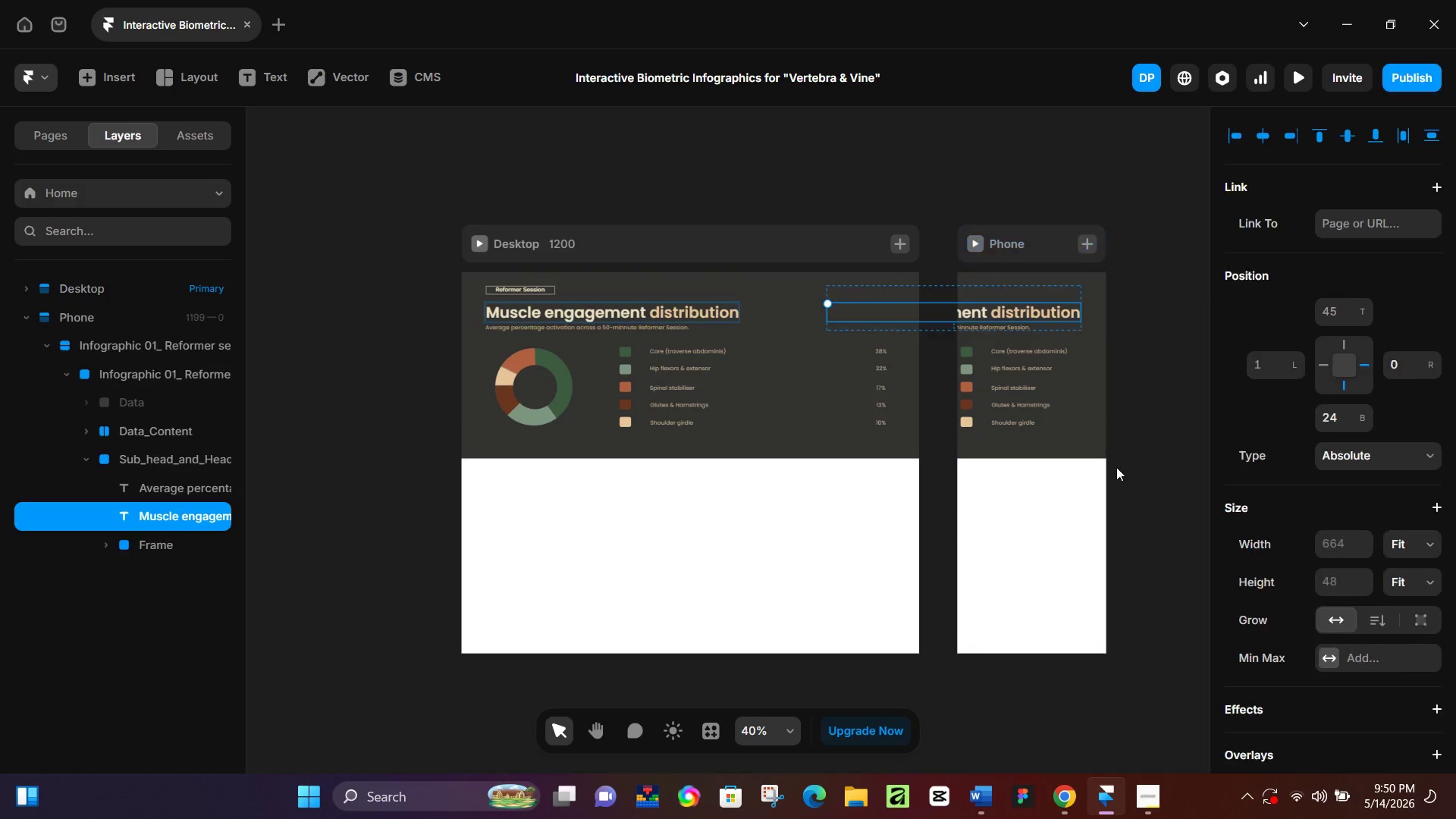 
left_click([1150, 490])
 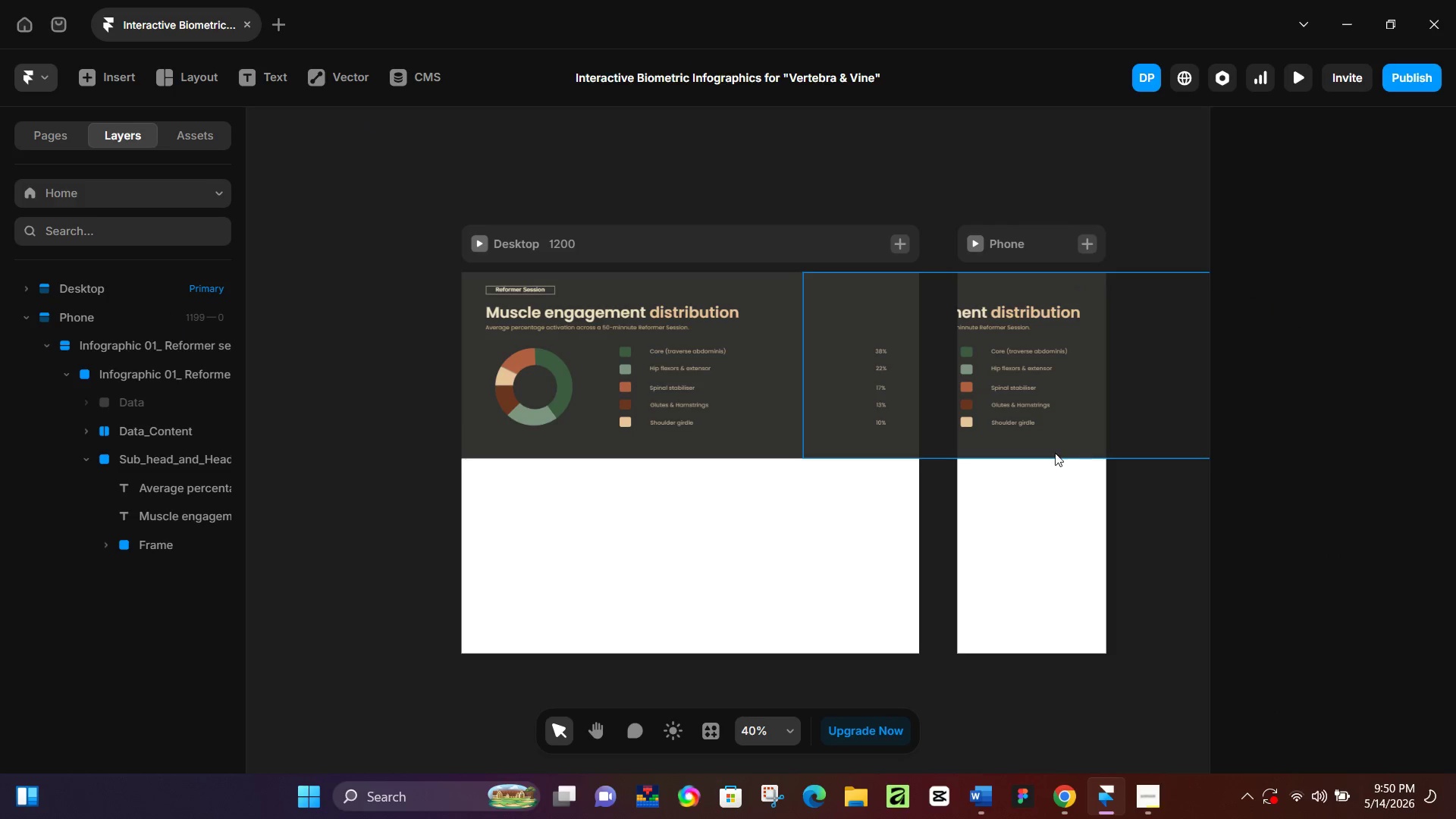 
left_click([1053, 453])
 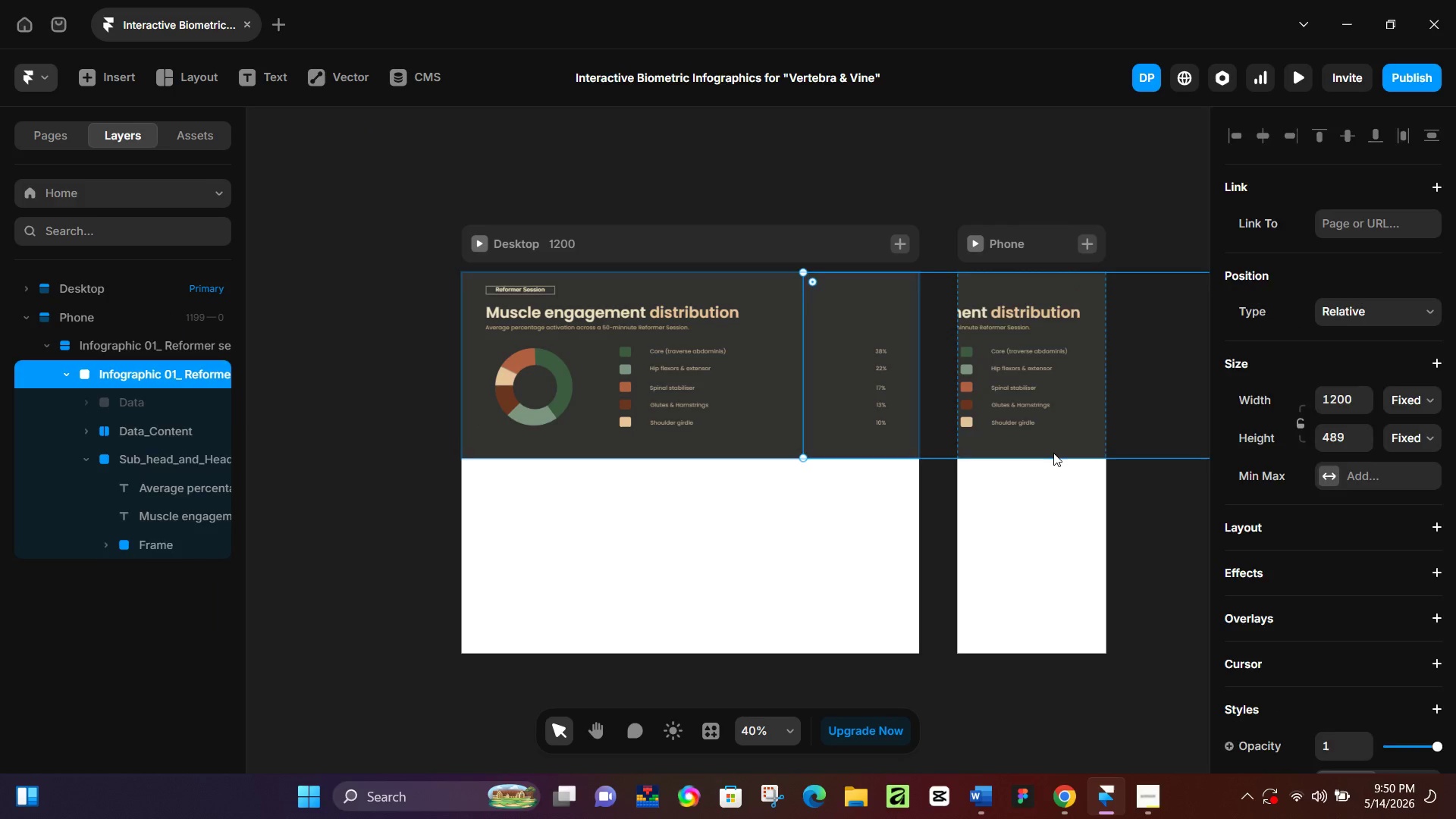 
key(Backspace)
 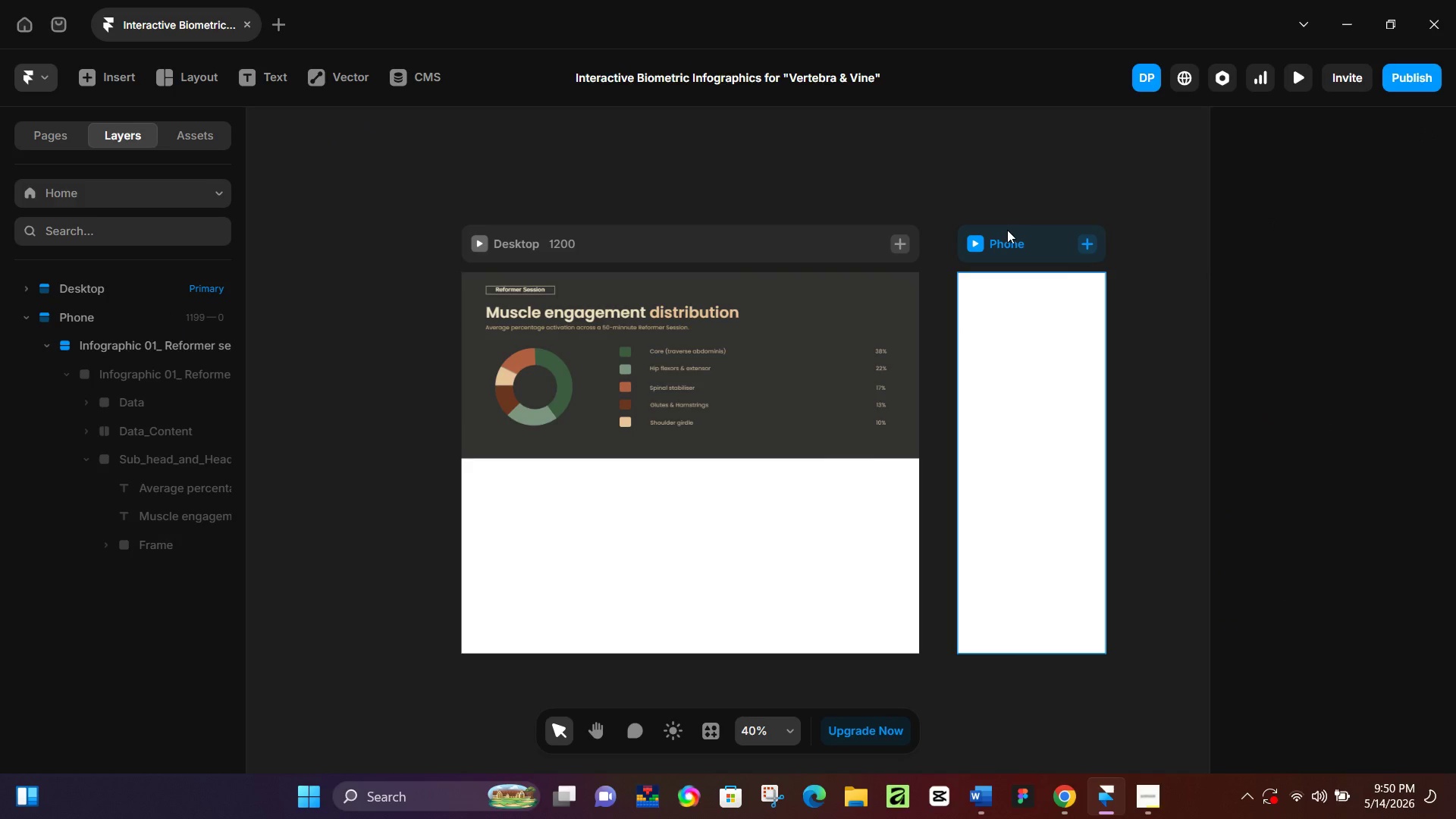 
left_click([1012, 237])
 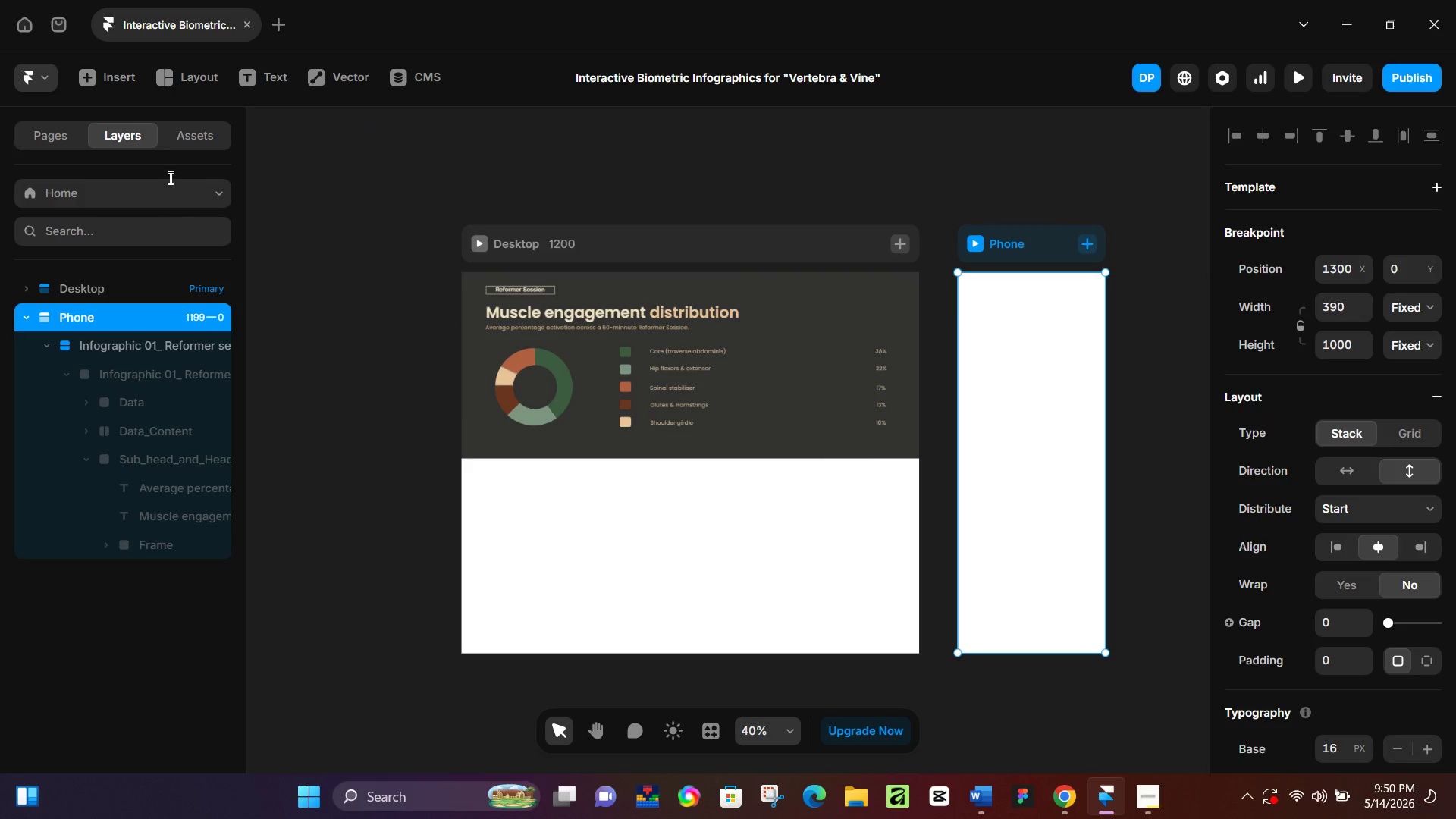 
left_click([182, 134])
 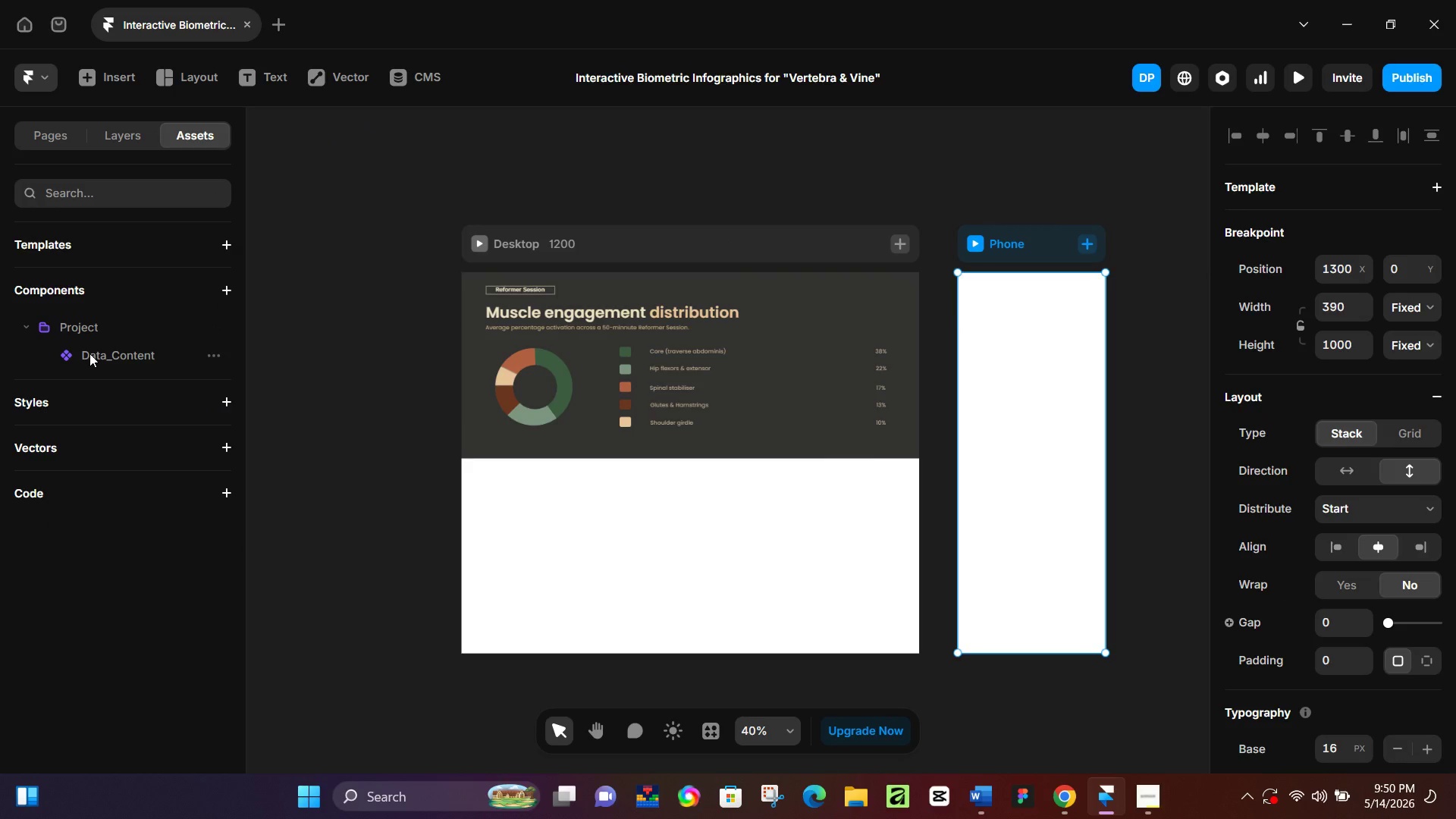 
left_click([93, 354])
 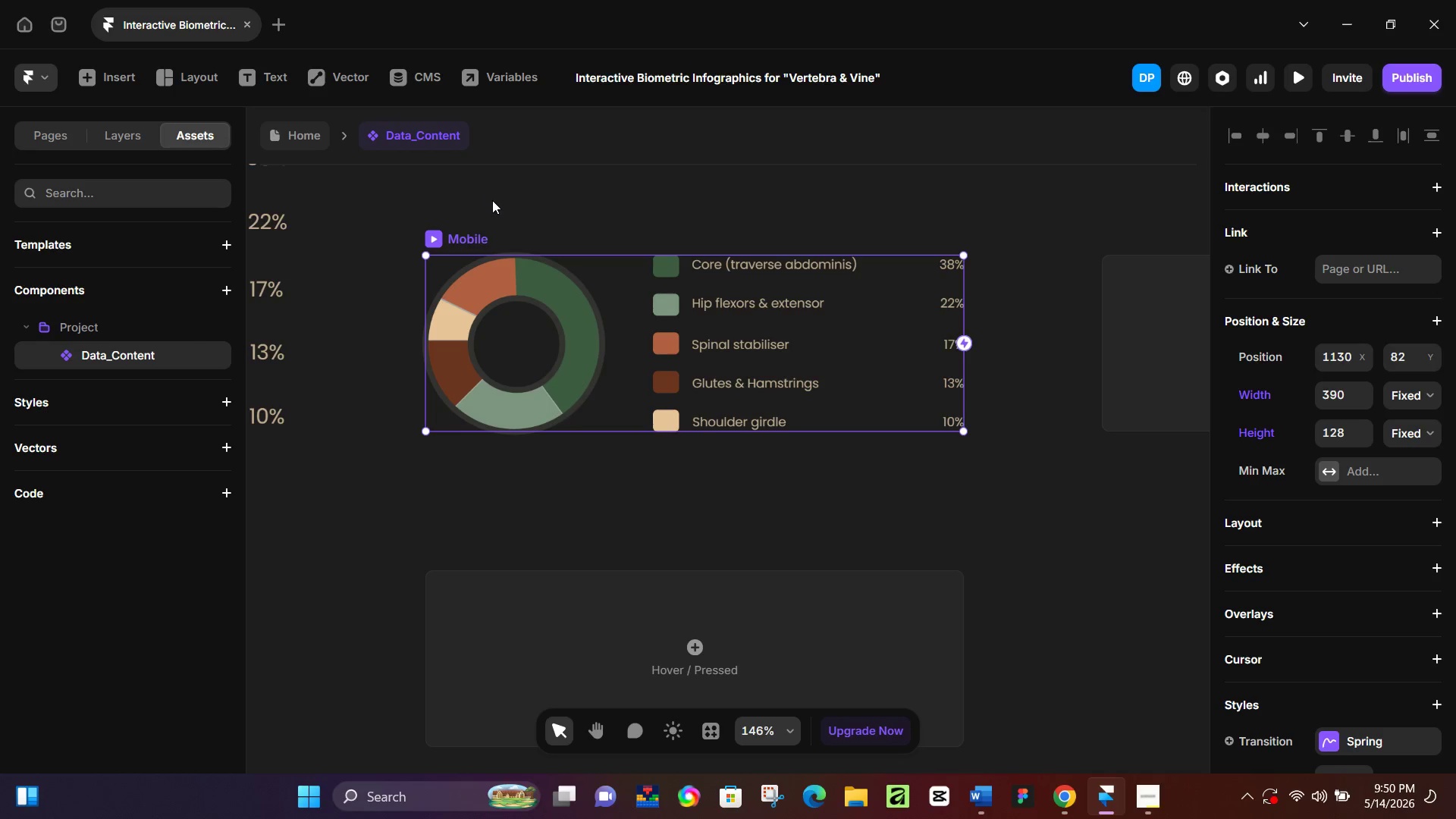 
left_click([469, 240])
 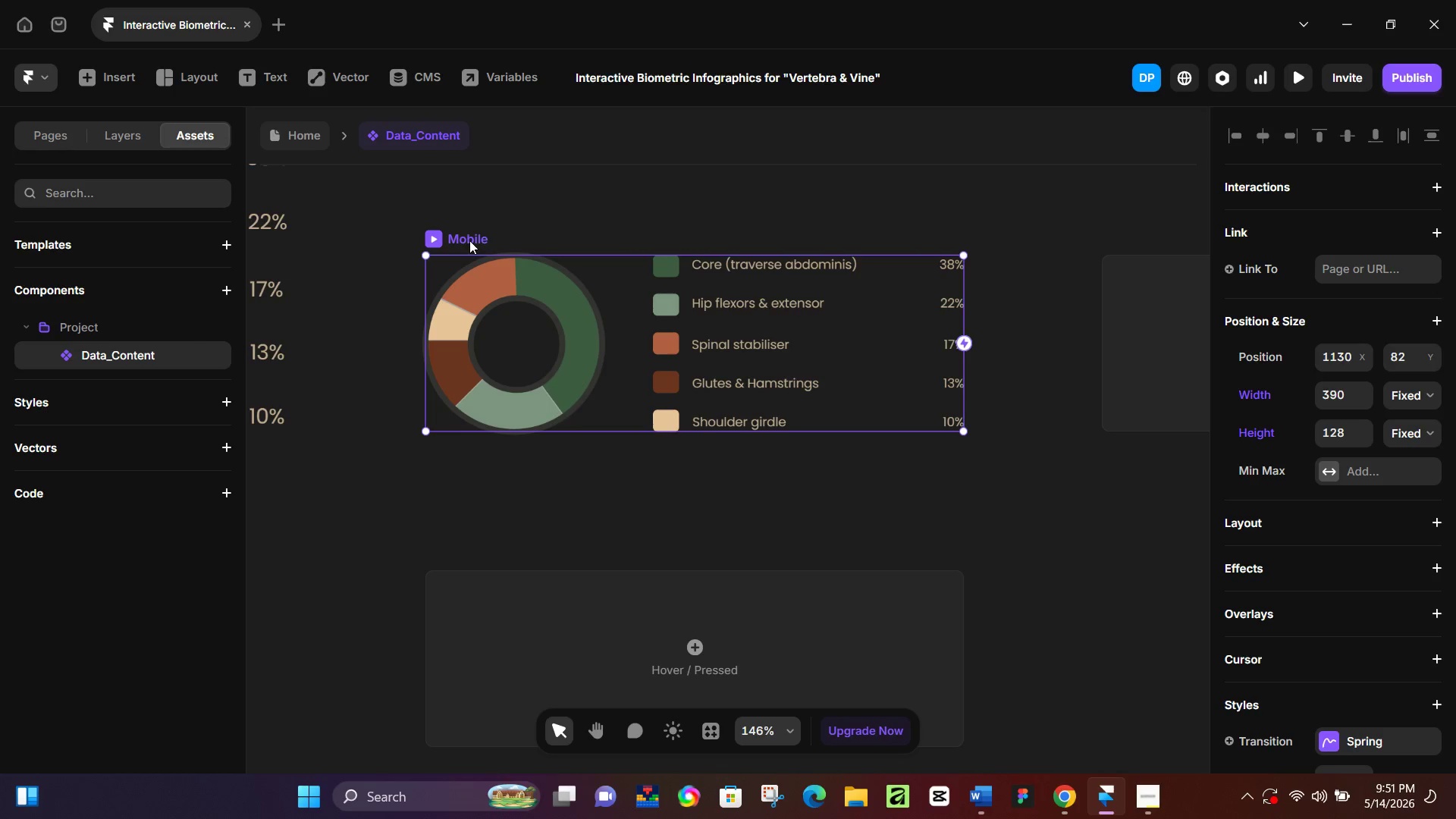 
key(Control+C)
 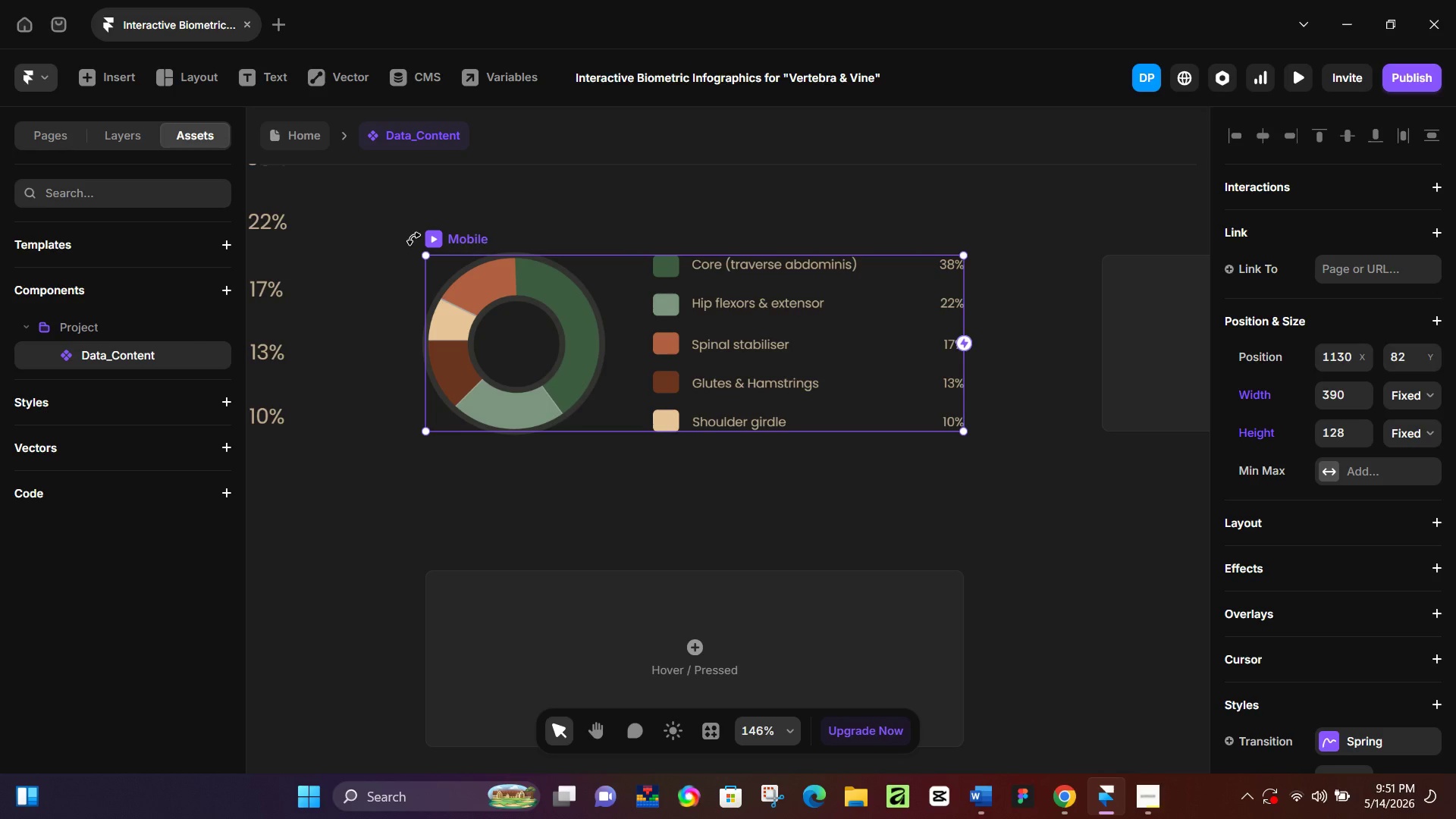 
left_click([318, 132])
 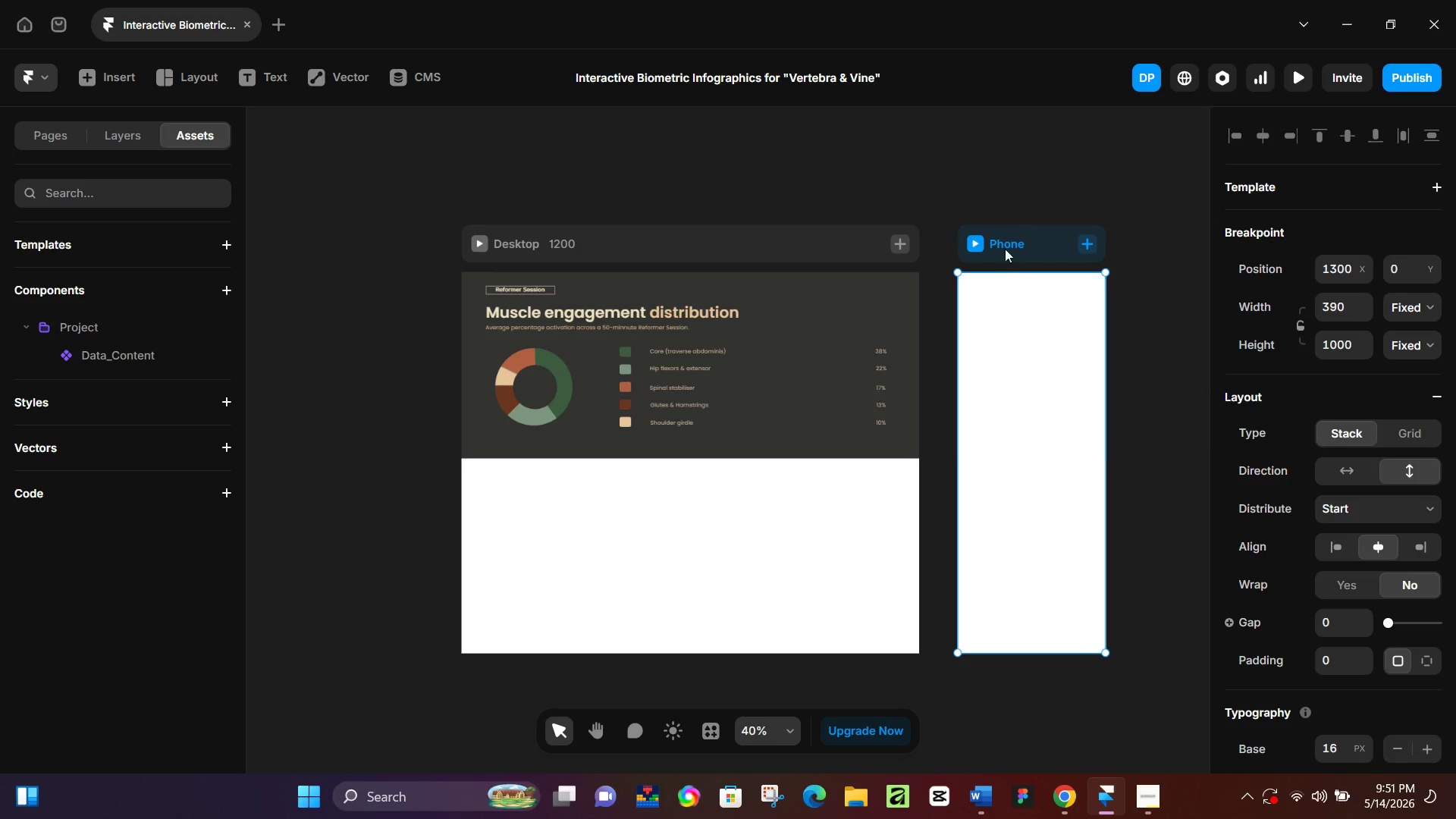 
left_click([1004, 246])
 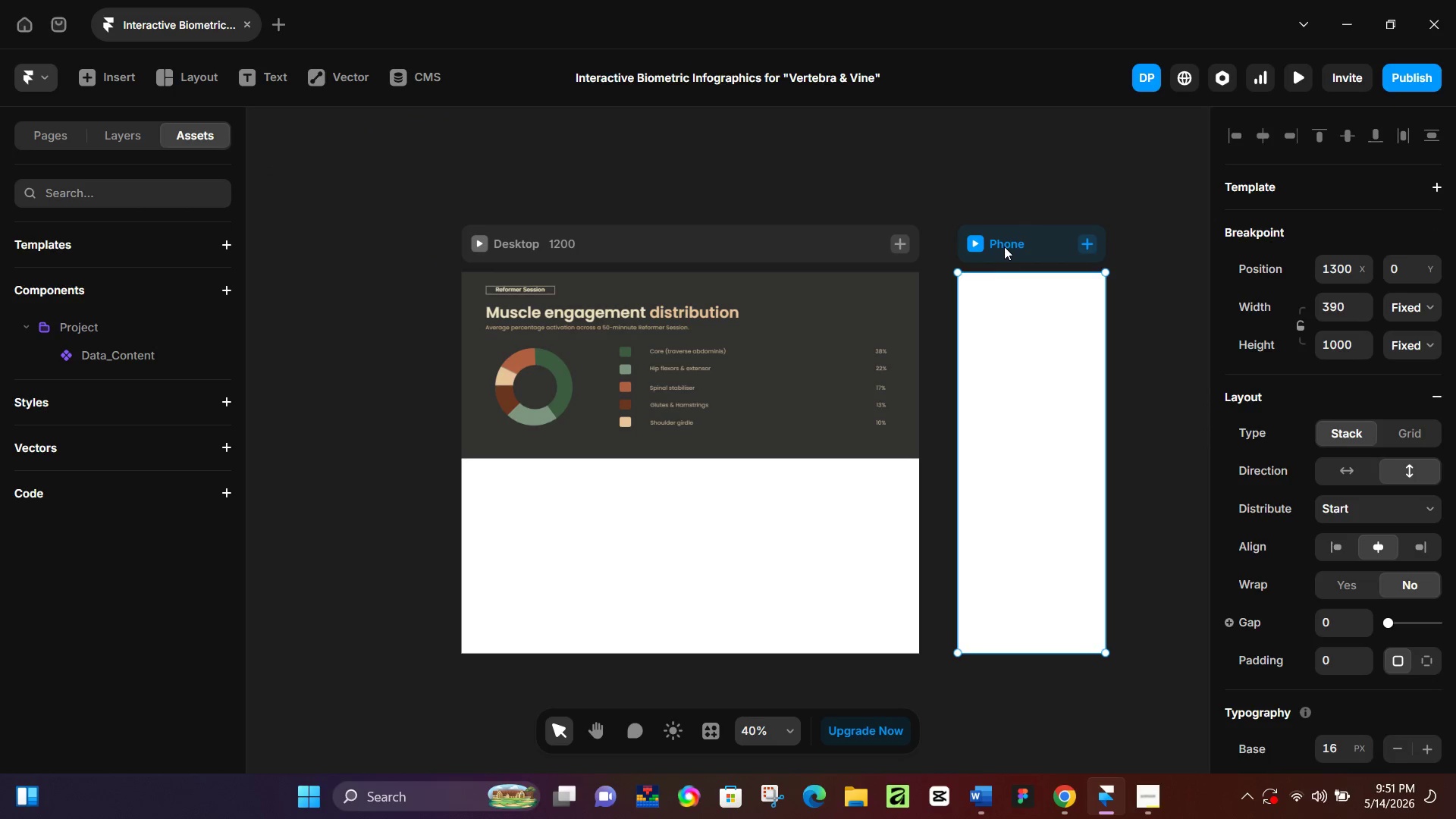 
key(Control+ControlLeft)
 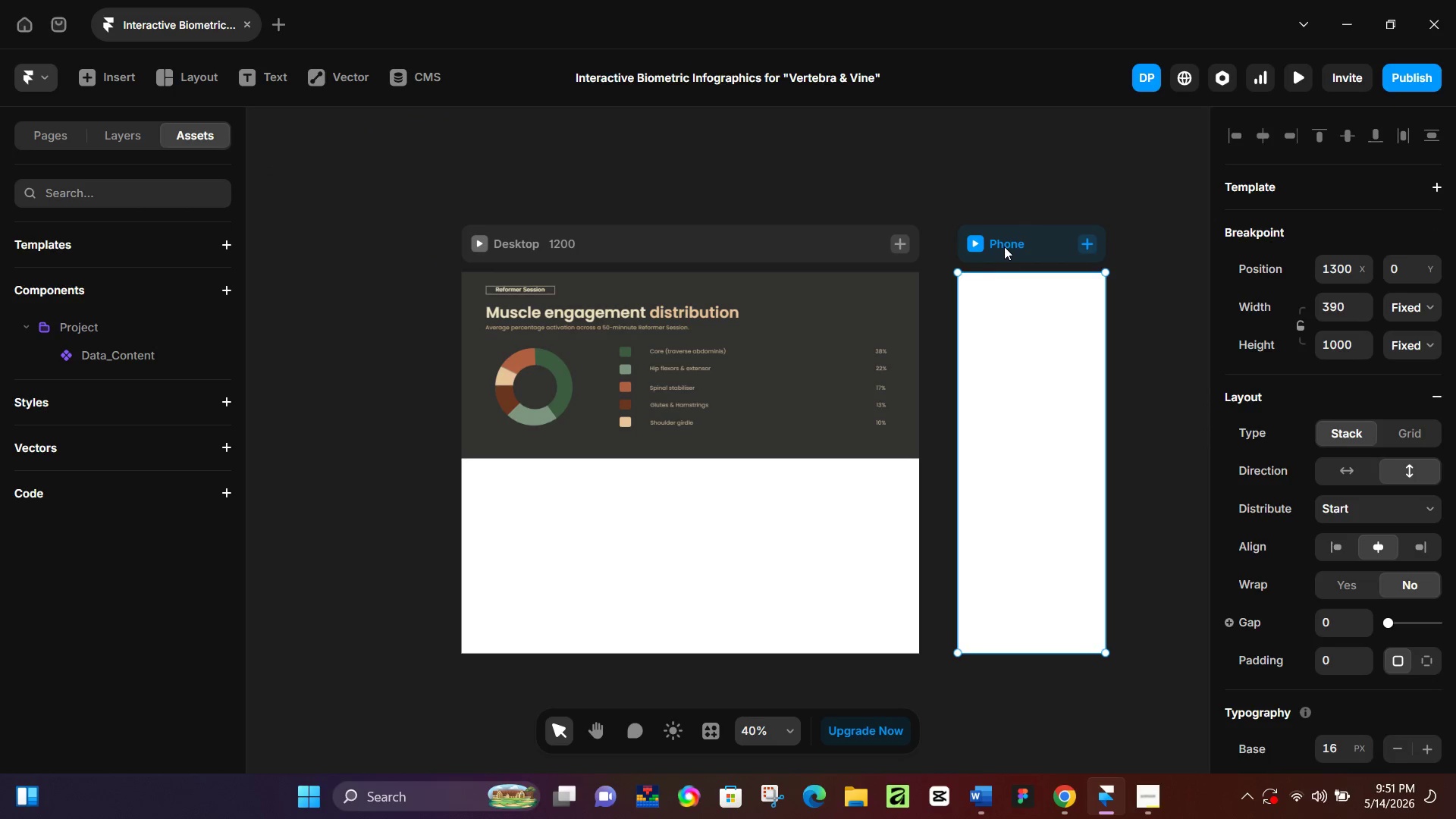 
key(Control+V)
 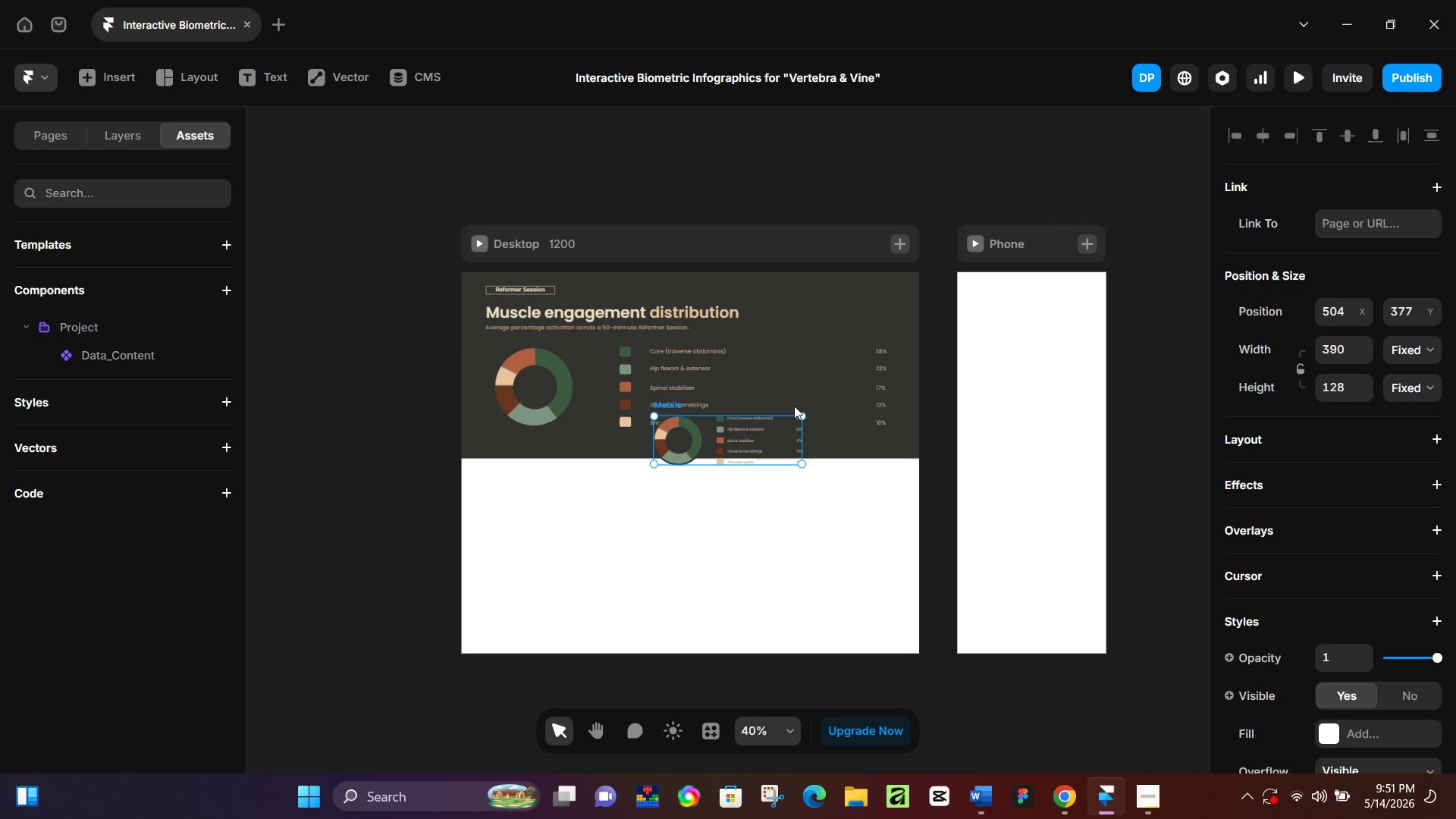 
key(Control+Z)
 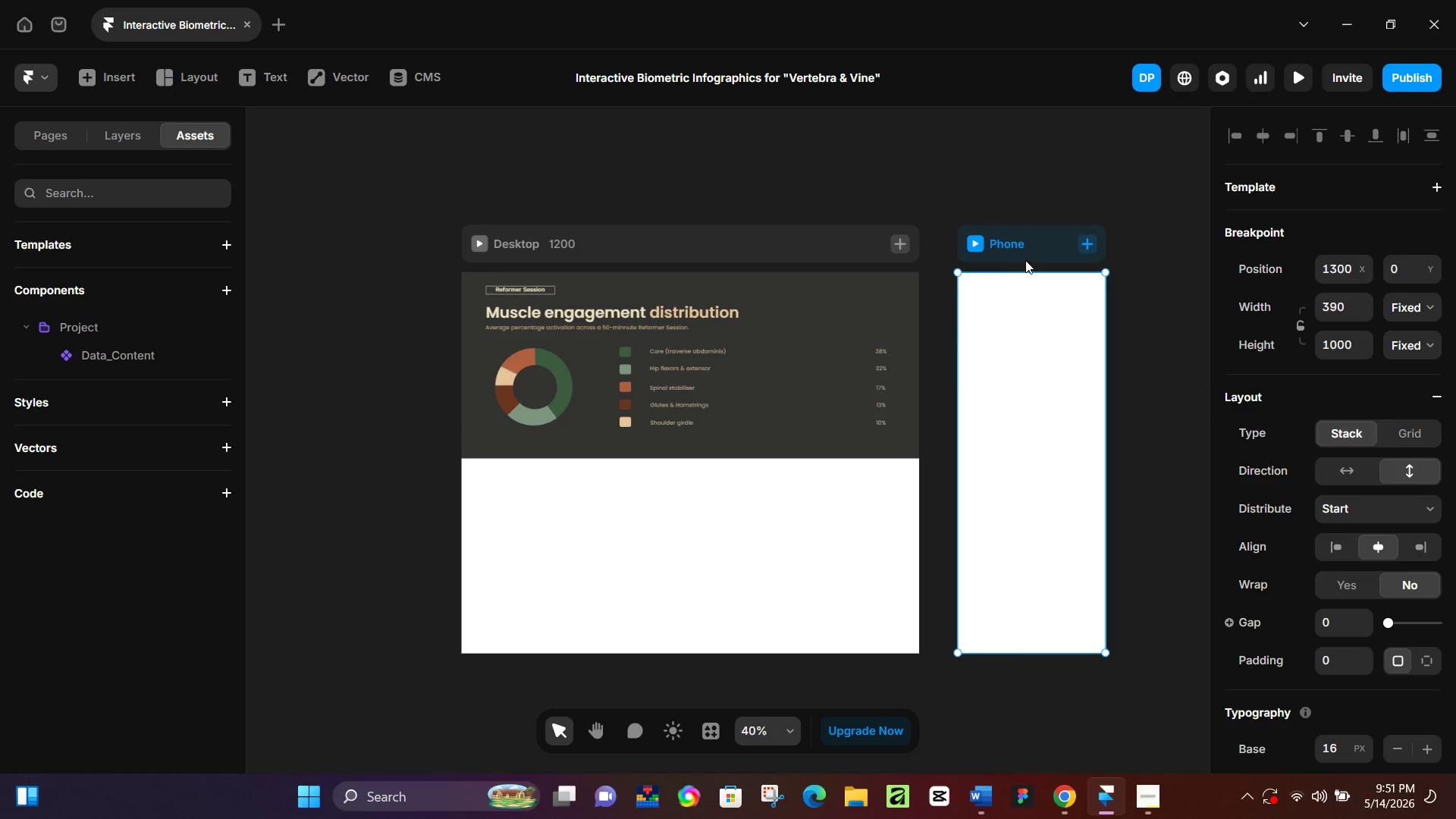 
left_click([1026, 257])
 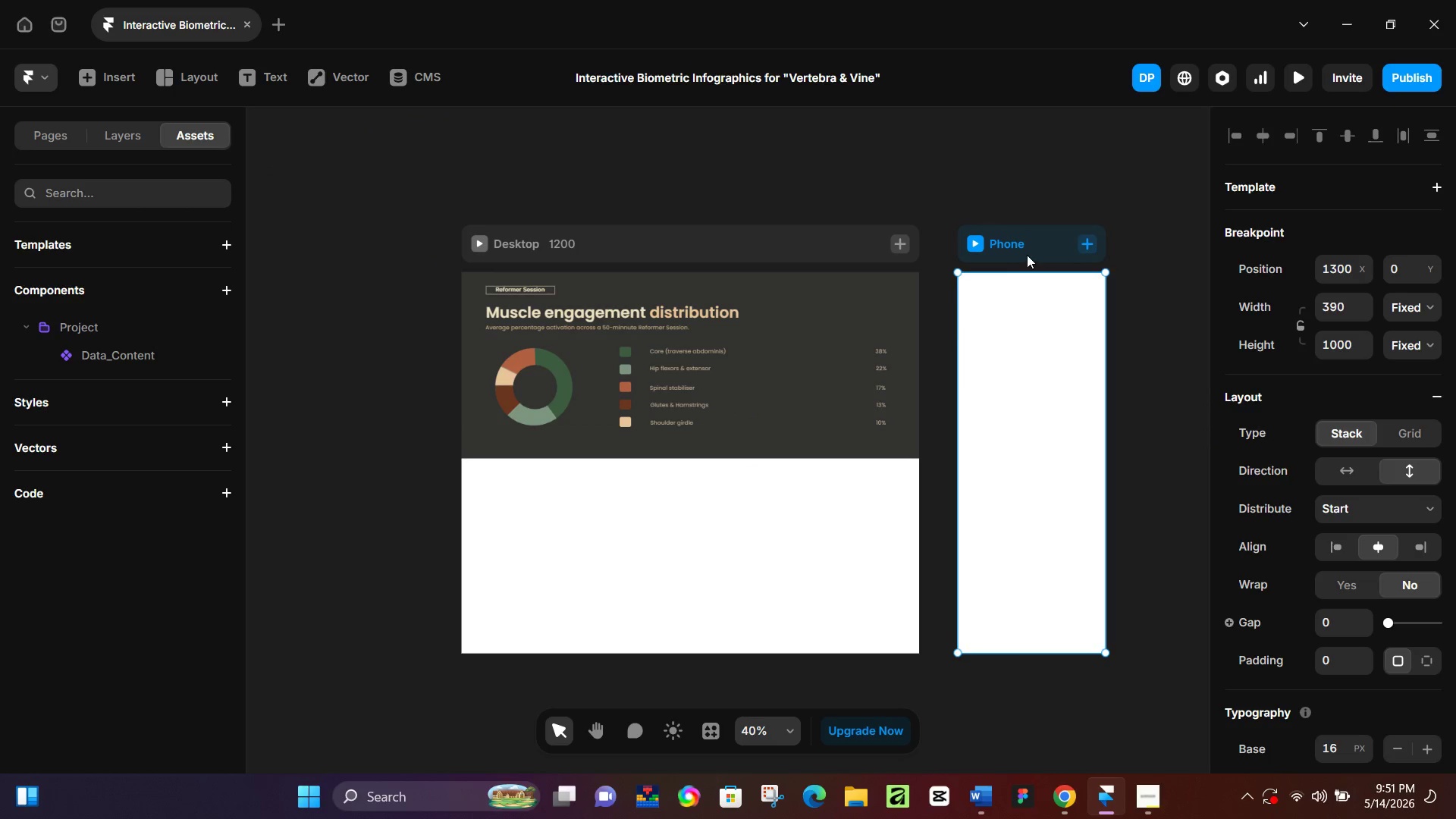 
key(Control+V)
 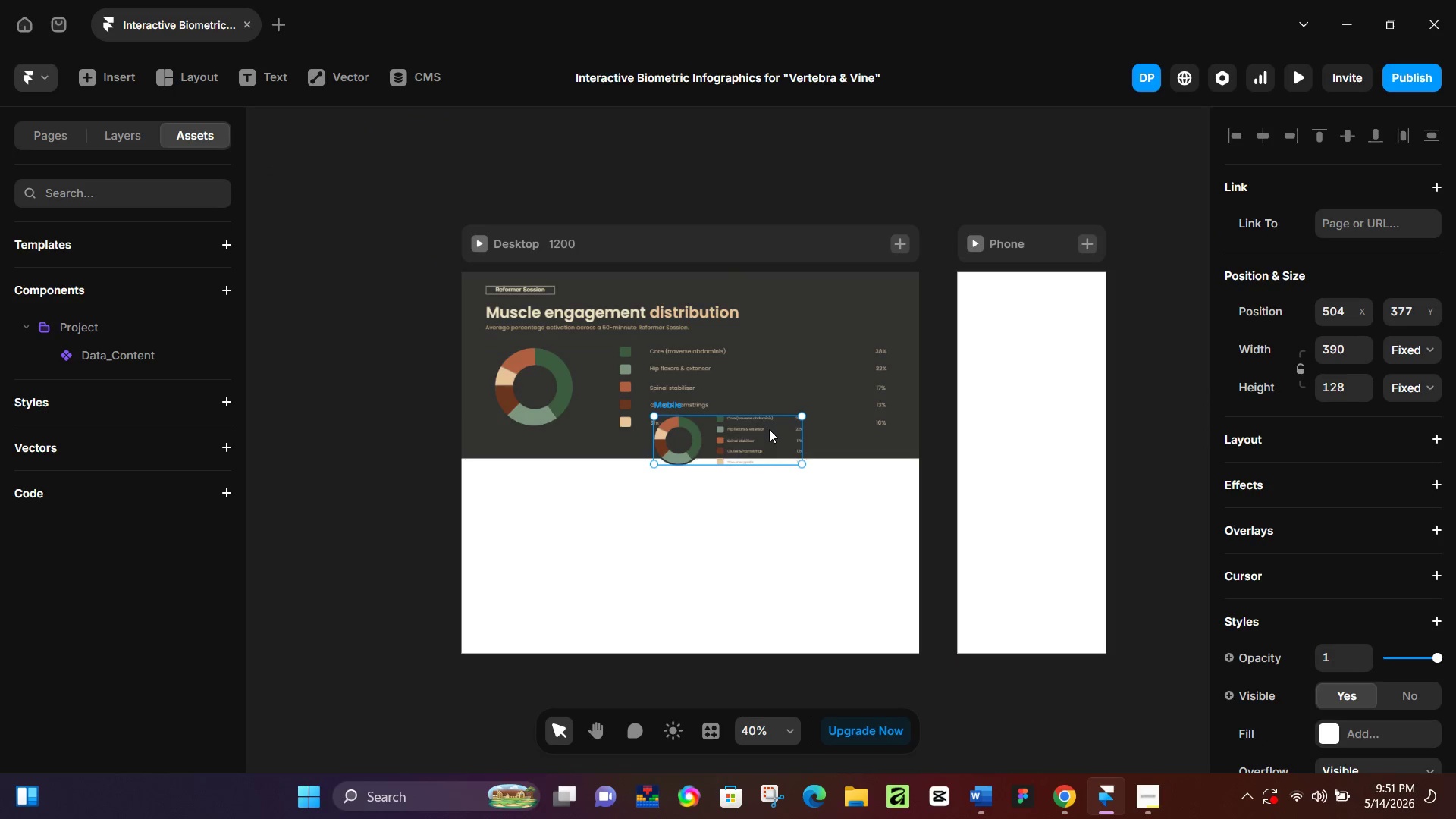 
left_click_drag(start_coordinate=[781, 434], to_coordinate=[1092, 325])
 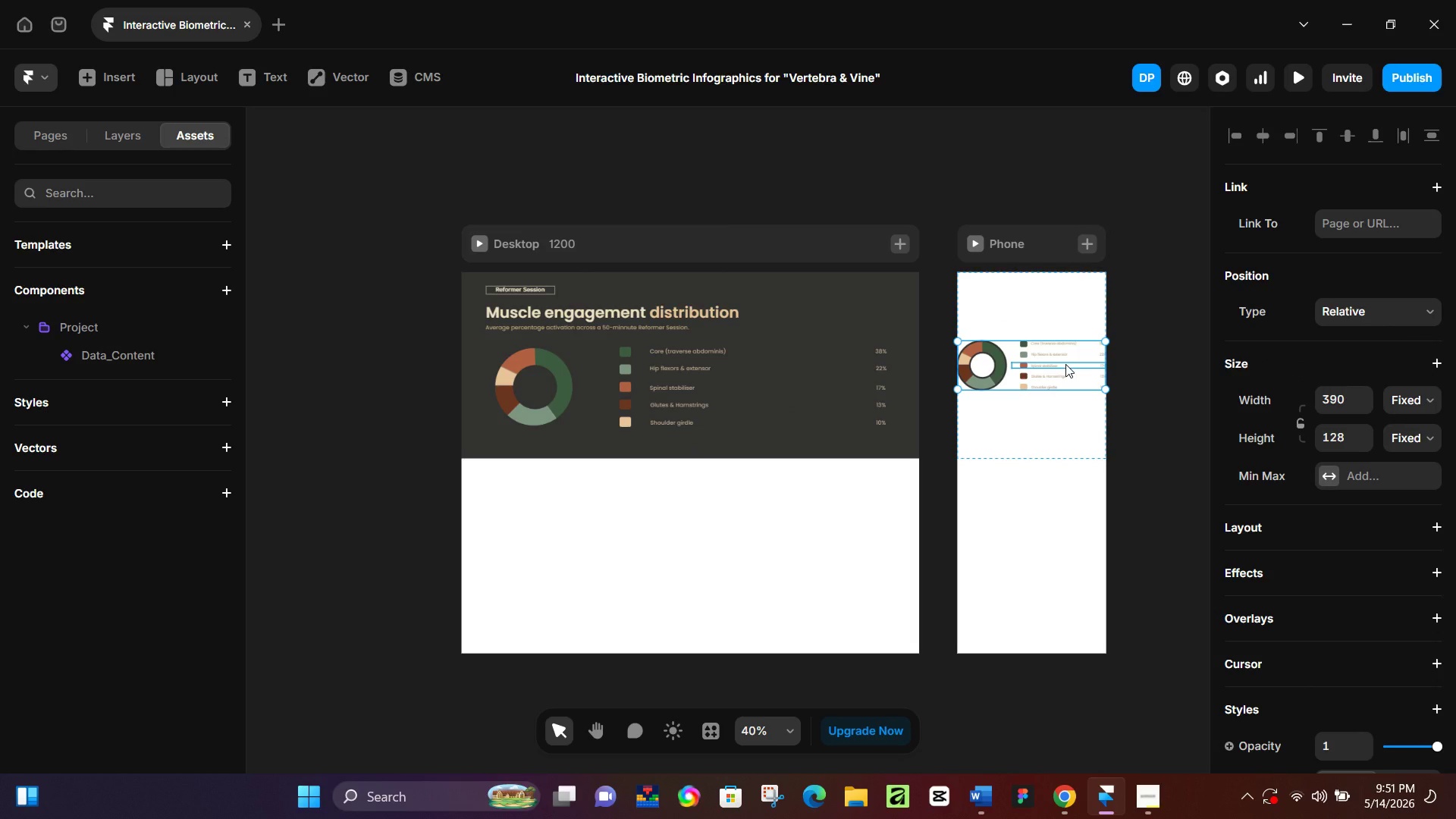 
hold_key(key=ControlLeft, duration=1.52)
 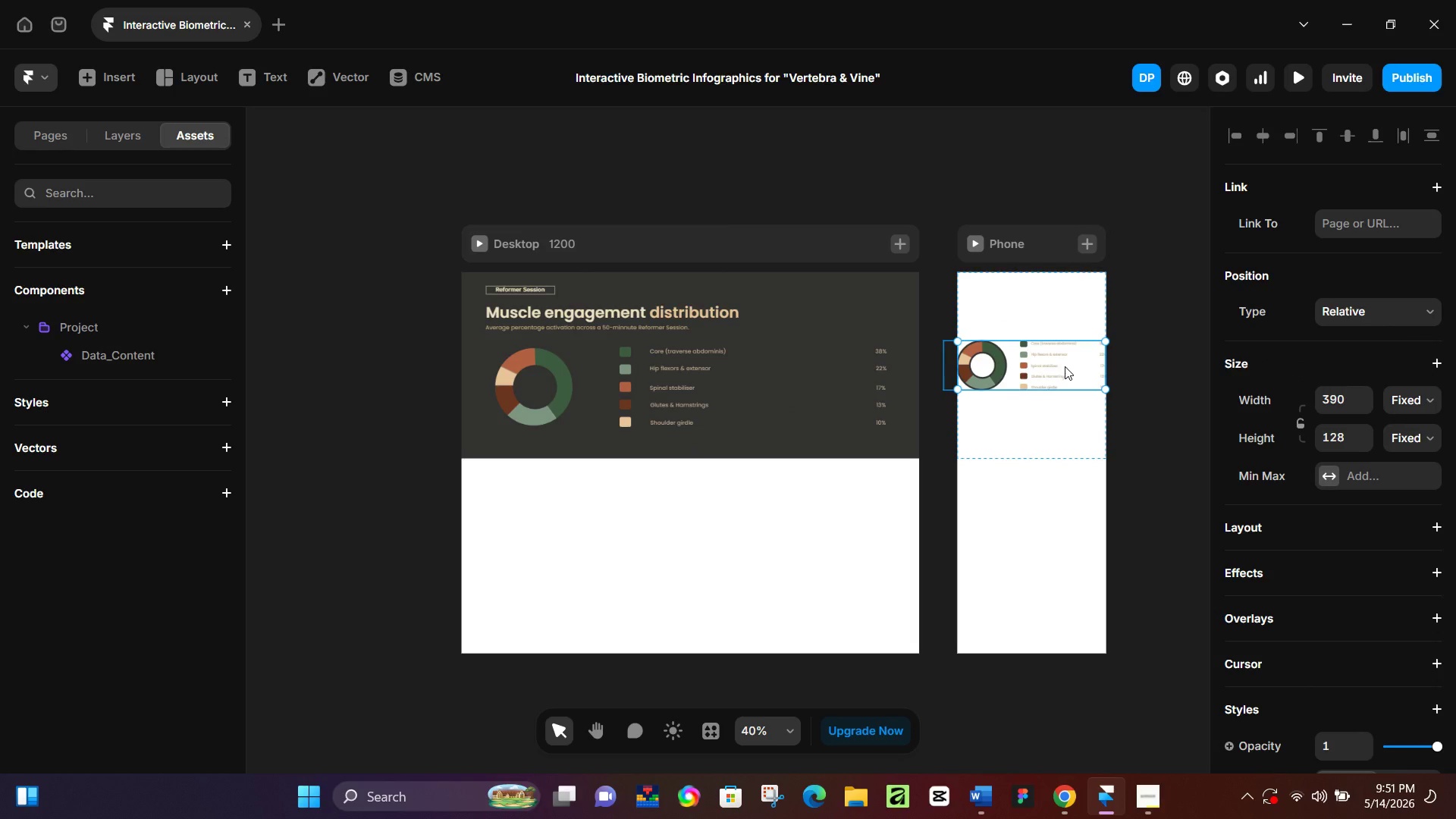 
hold_key(key=ControlLeft, duration=1.42)
scroll: coordinate [1065, 366], scroll_direction: up, amount: 6.0
 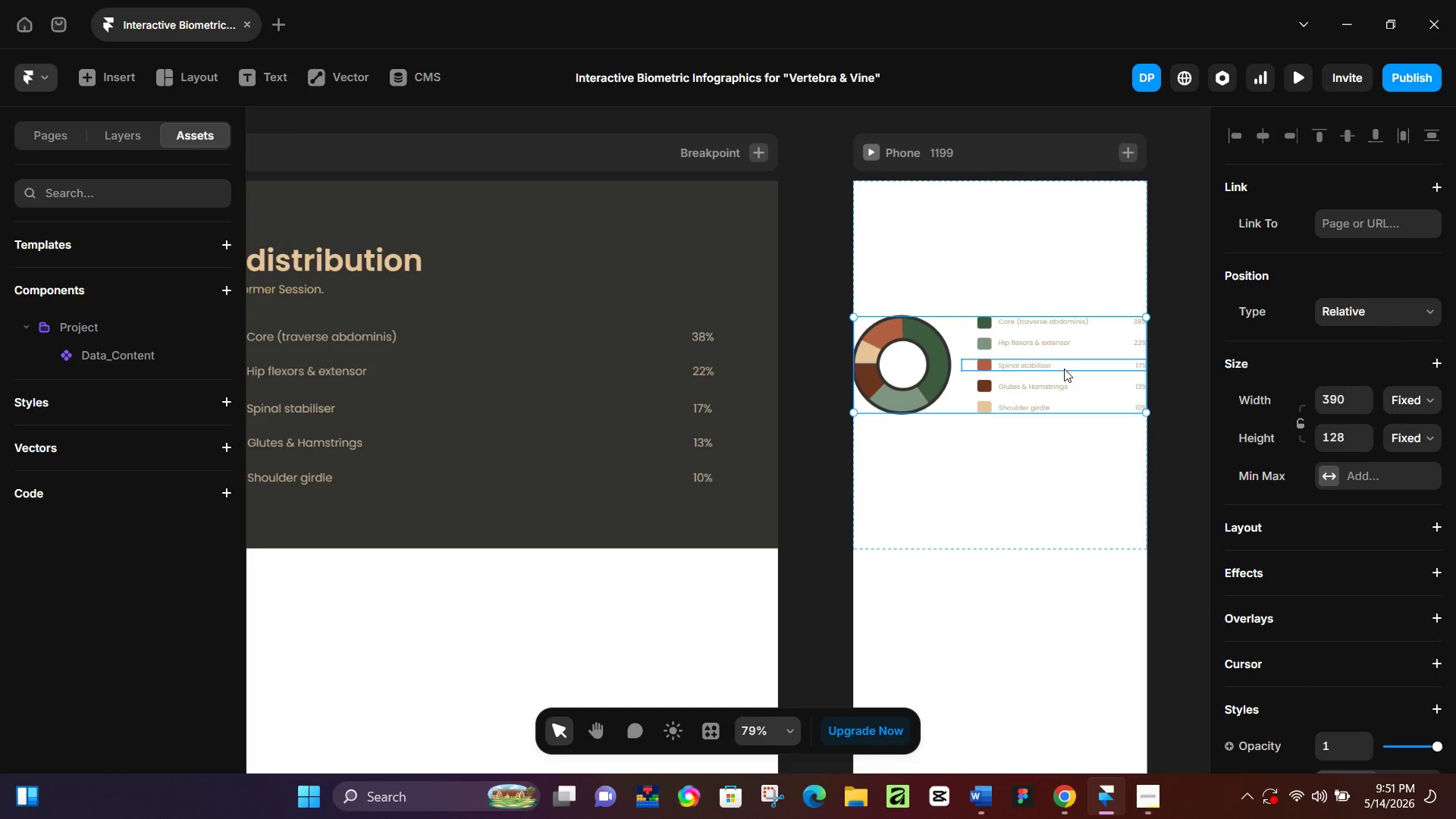 
key(Control+Z)
 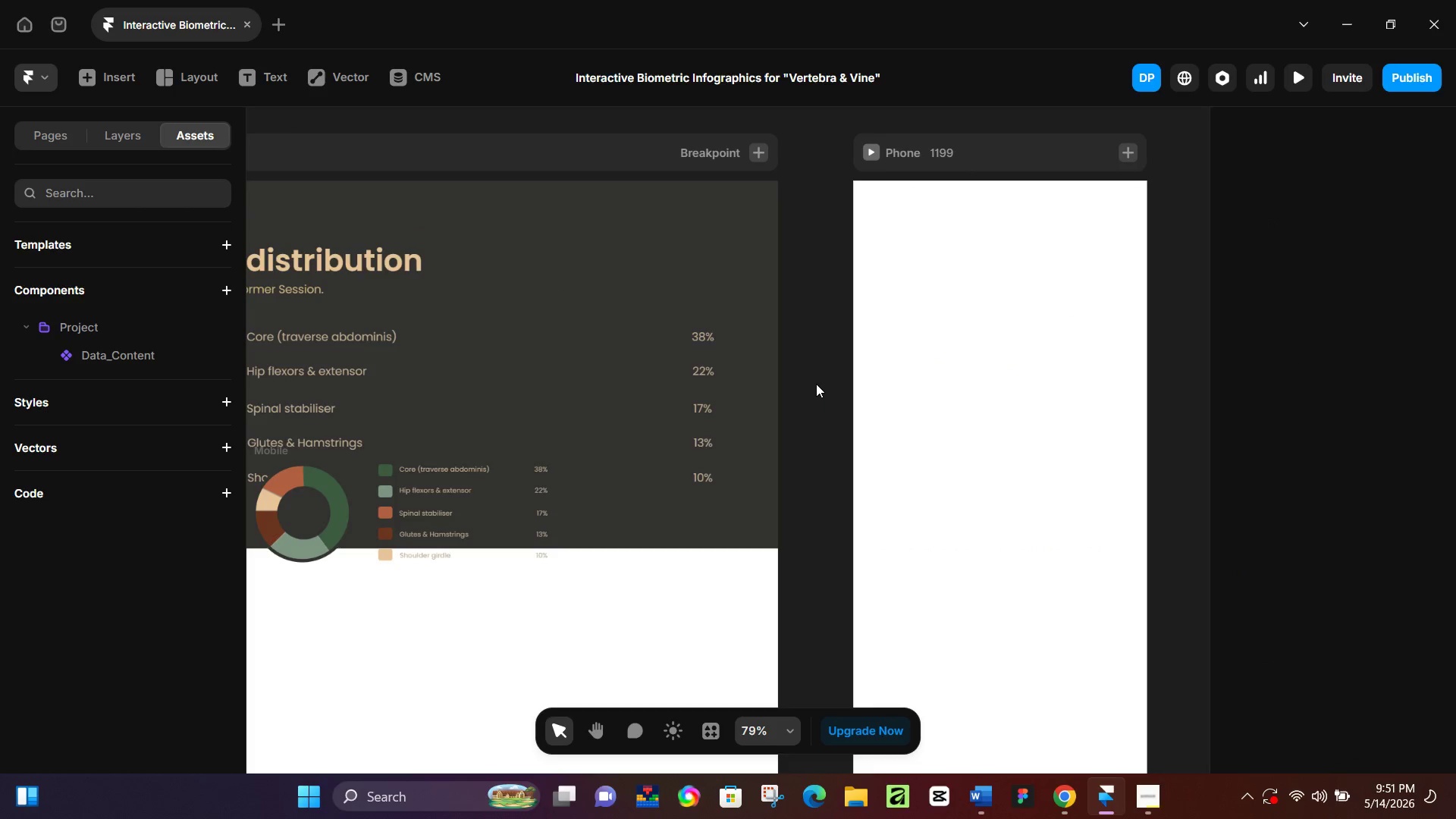 
key(Control+Z)
 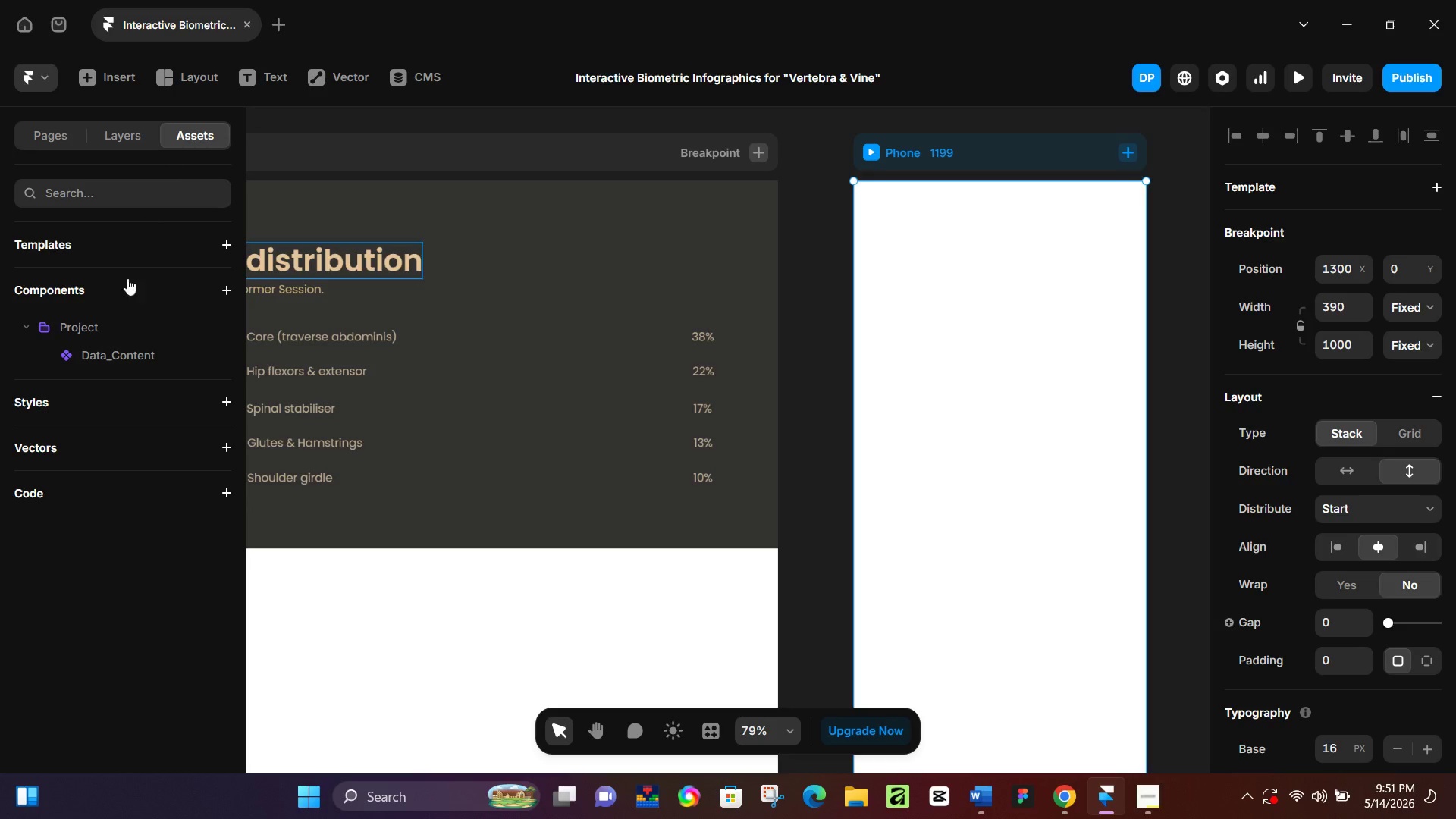 
double_click([112, 357])
 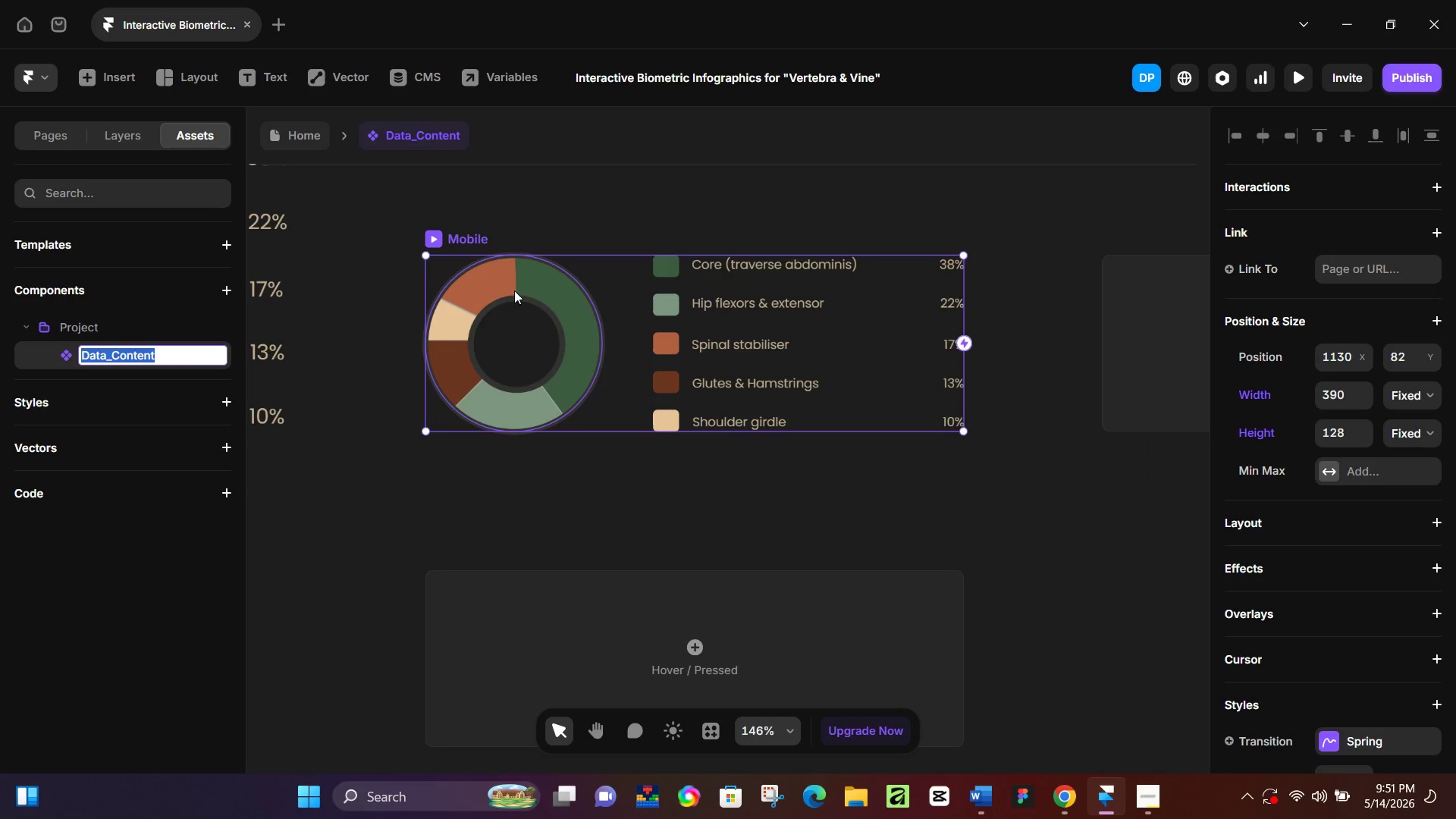 
hold_key(key=ControlLeft, duration=0.44)
scroll: coordinate [532, 282], scroll_direction: down, amount: 4.0
 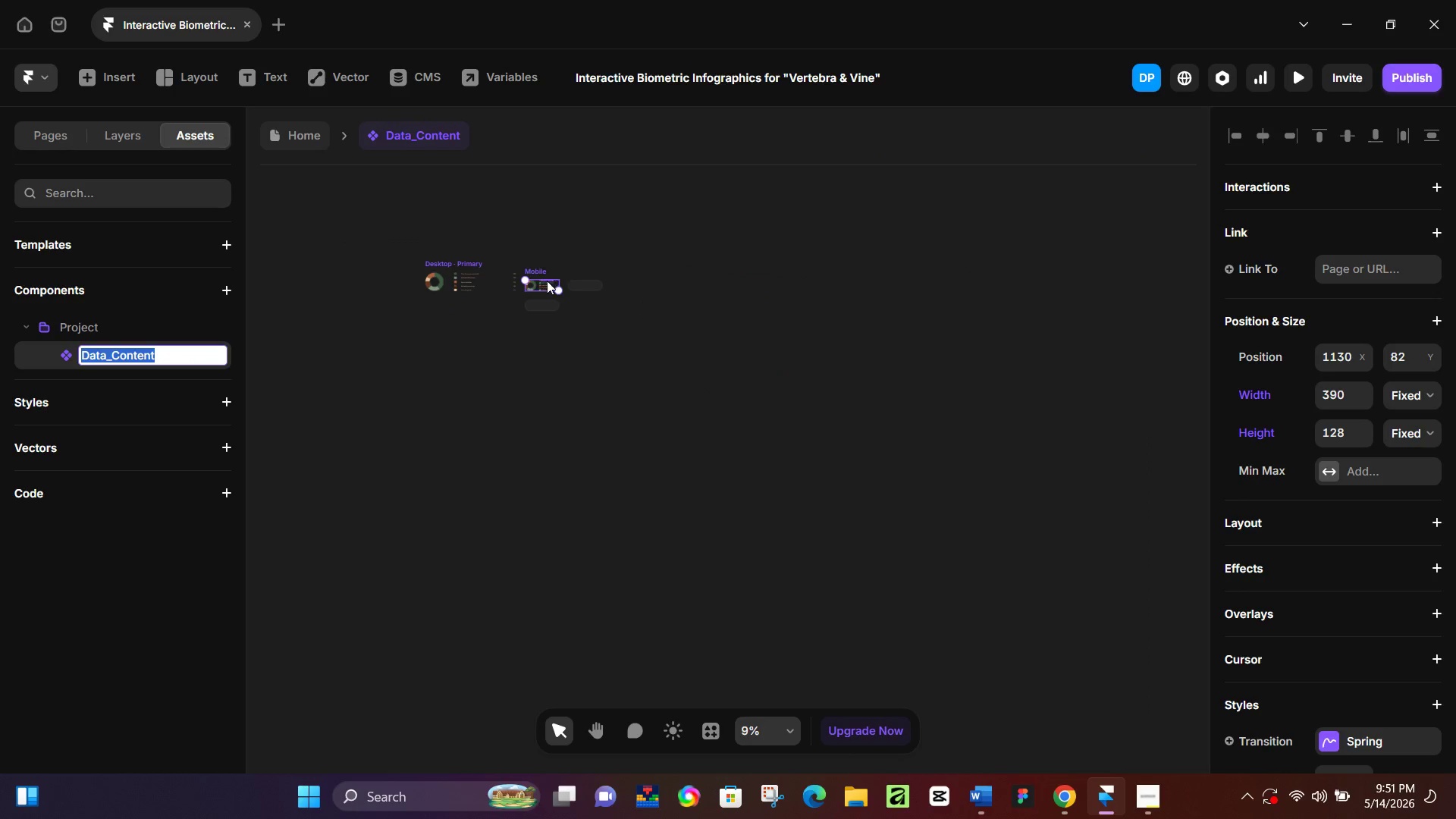 
hold_key(key=ControlLeft, duration=0.67)
scroll: coordinate [535, 290], scroll_direction: up, amount: 4.0
 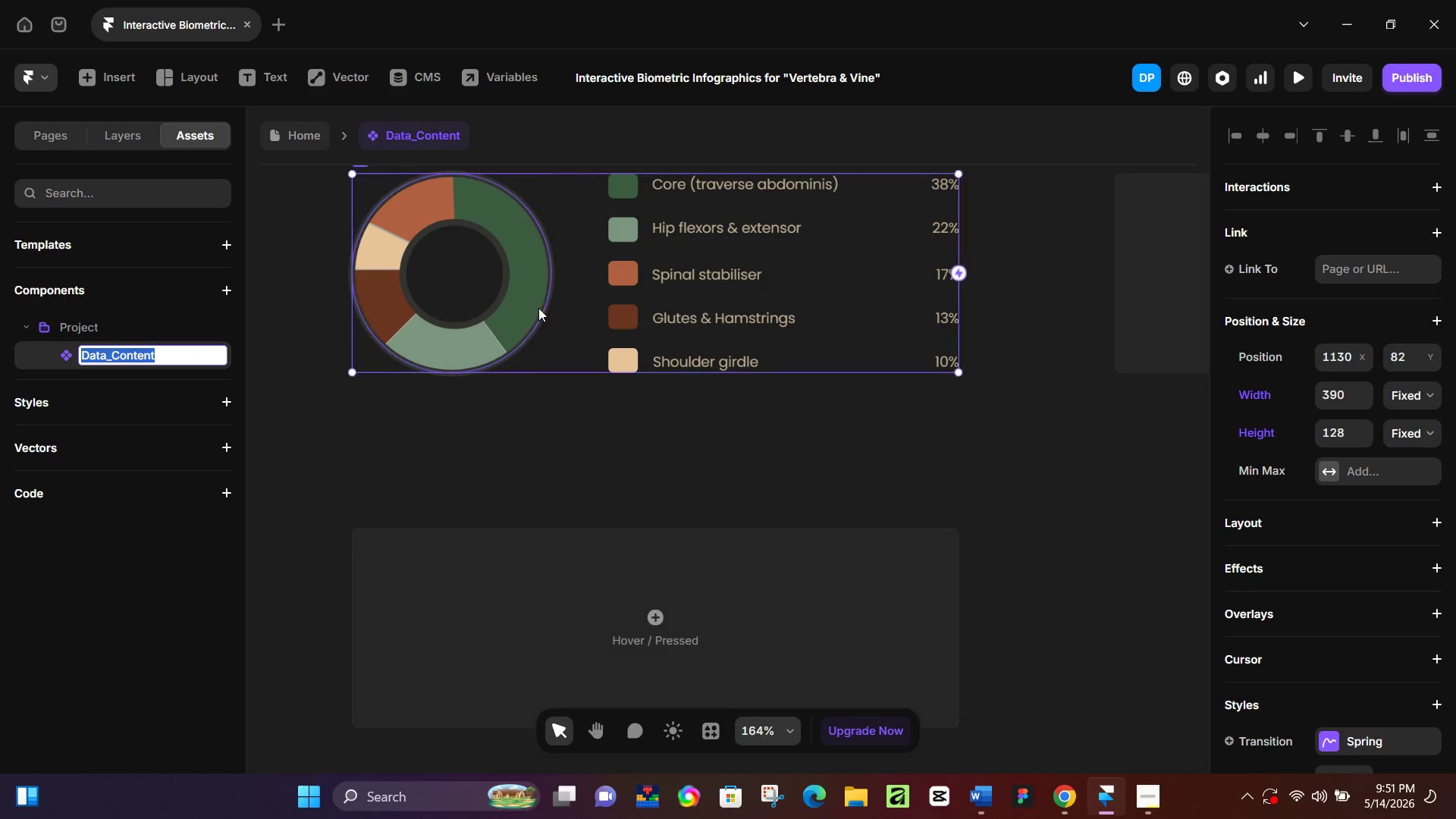 
key(Control+ControlLeft)
 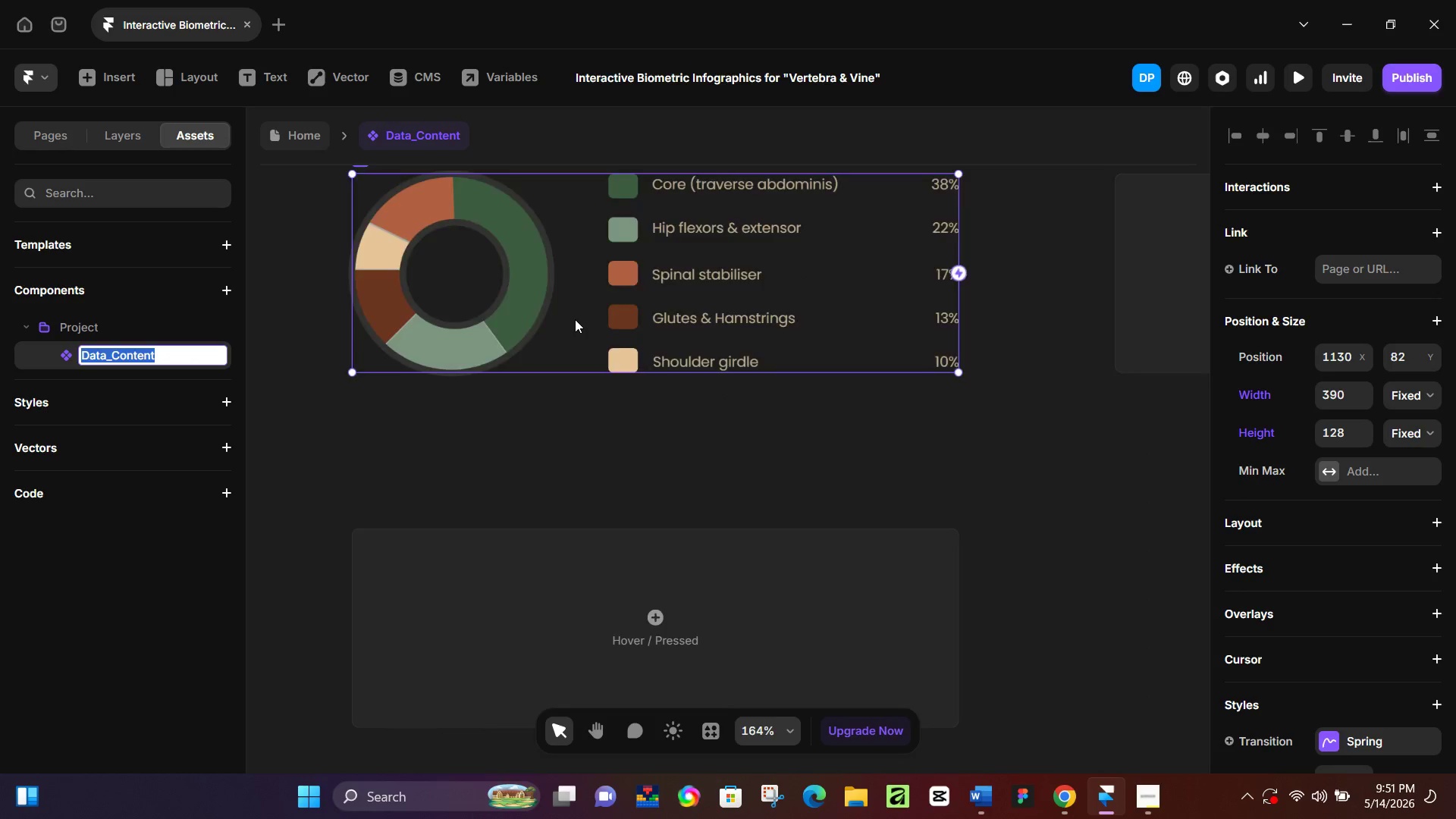 
scroll: coordinate [575, 319], scroll_direction: down, amount: 1.0
 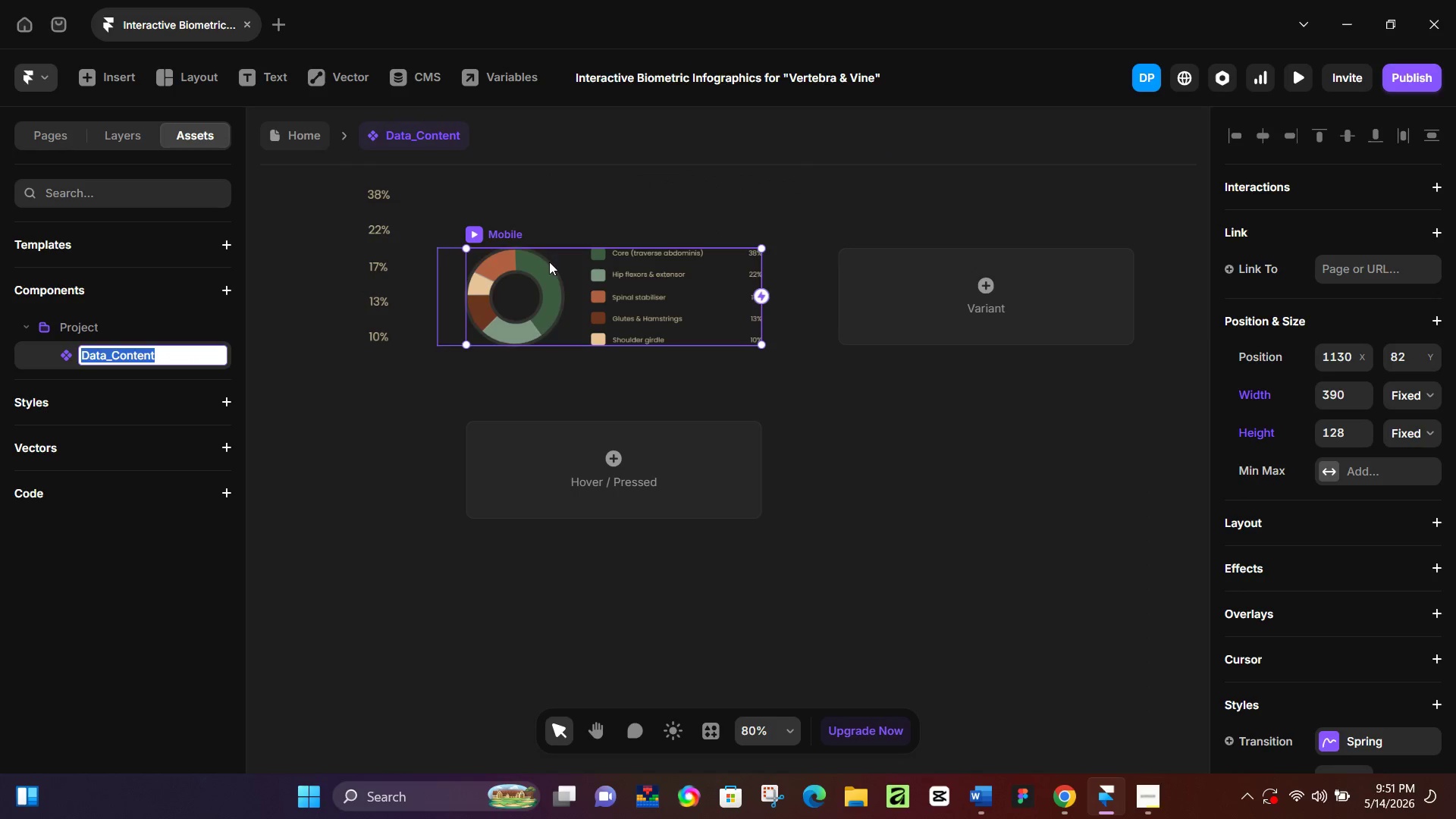 
hold_key(key=ControlLeft, duration=0.41)
 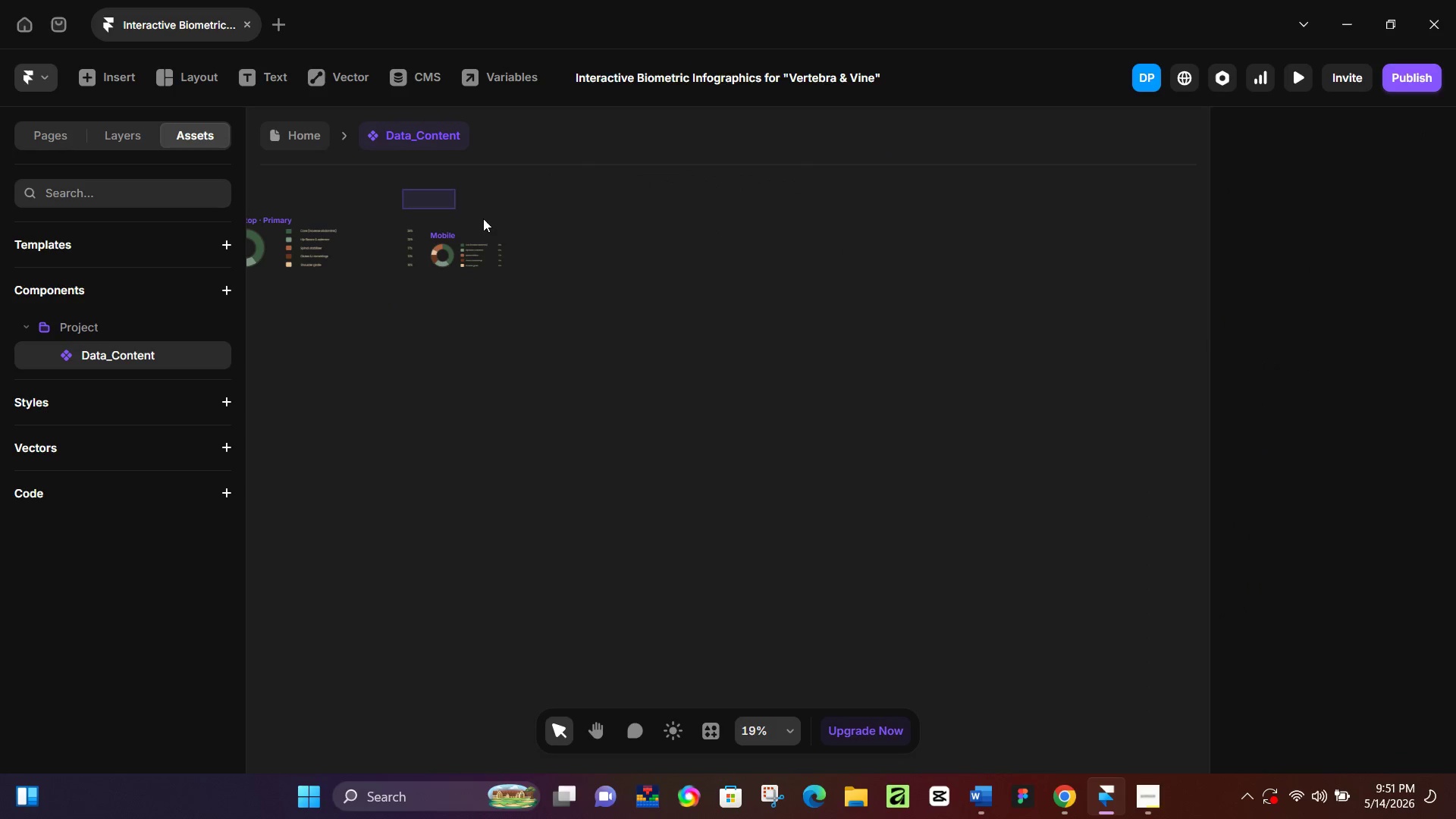 
hold_key(key=Space, duration=0.58)
 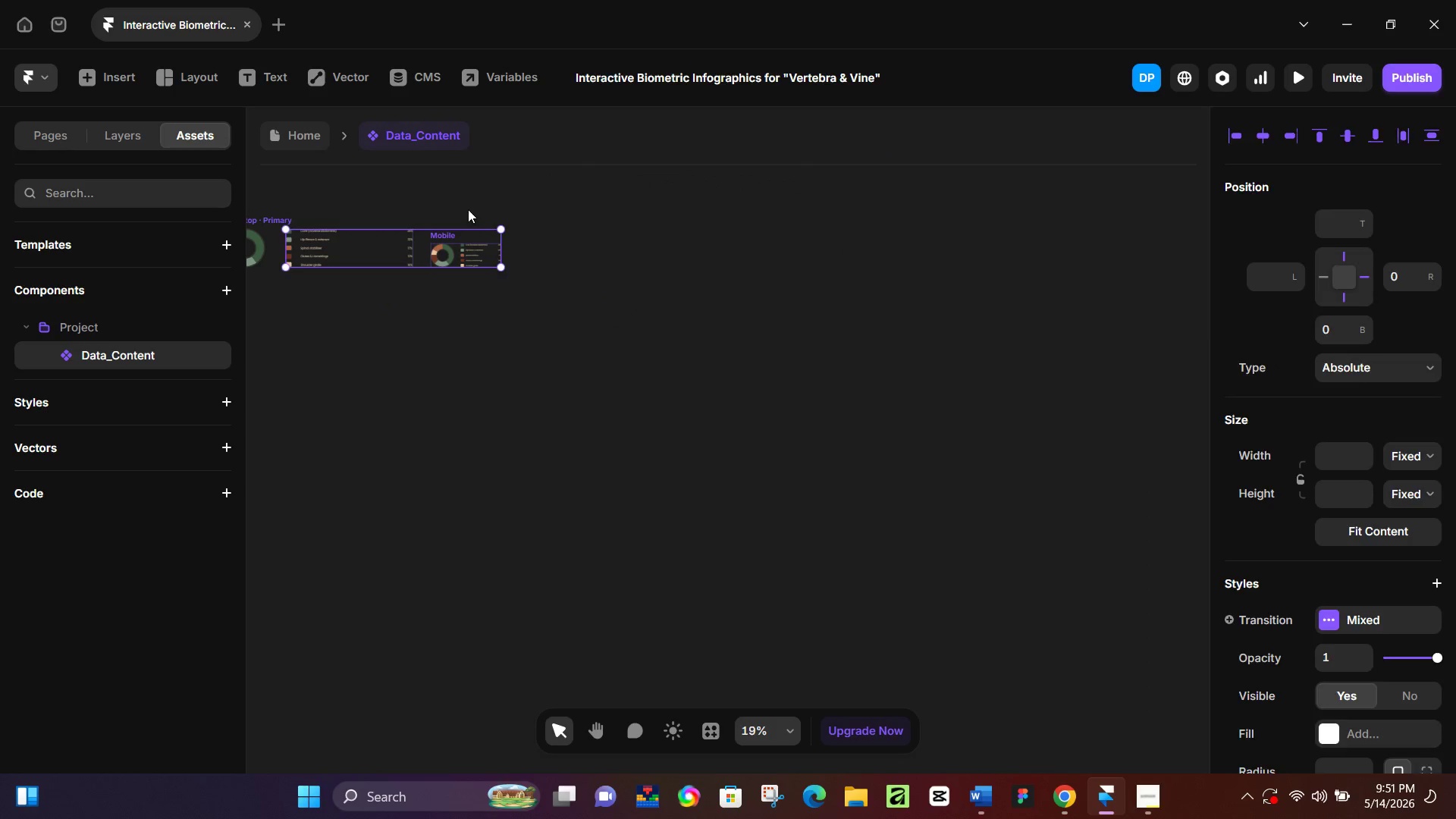 
scroll: coordinate [420, 243], scroll_direction: down, amount: 2.0
 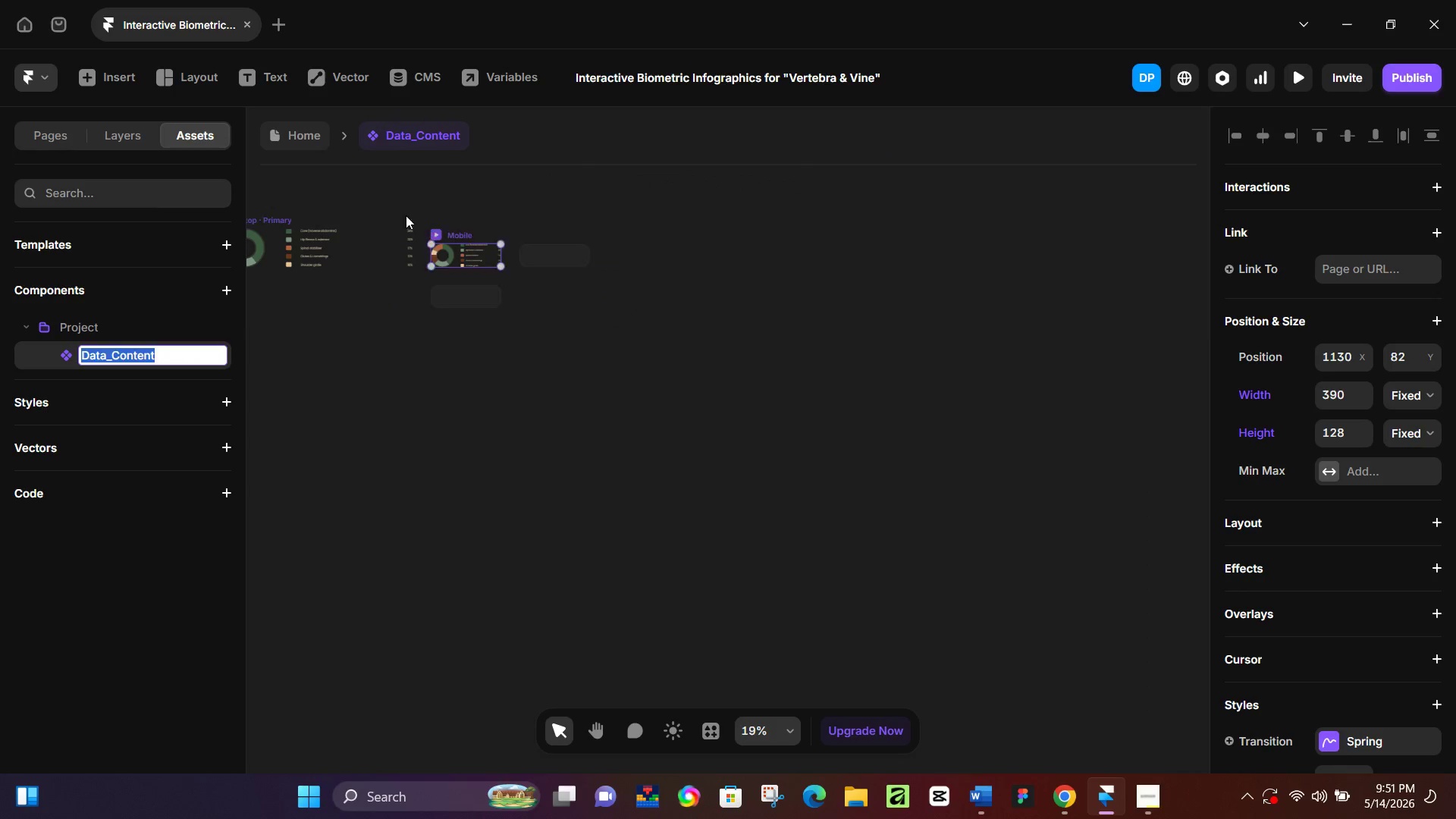 
left_click_drag(start_coordinate=[403, 190], to_coordinate=[600, 315])
 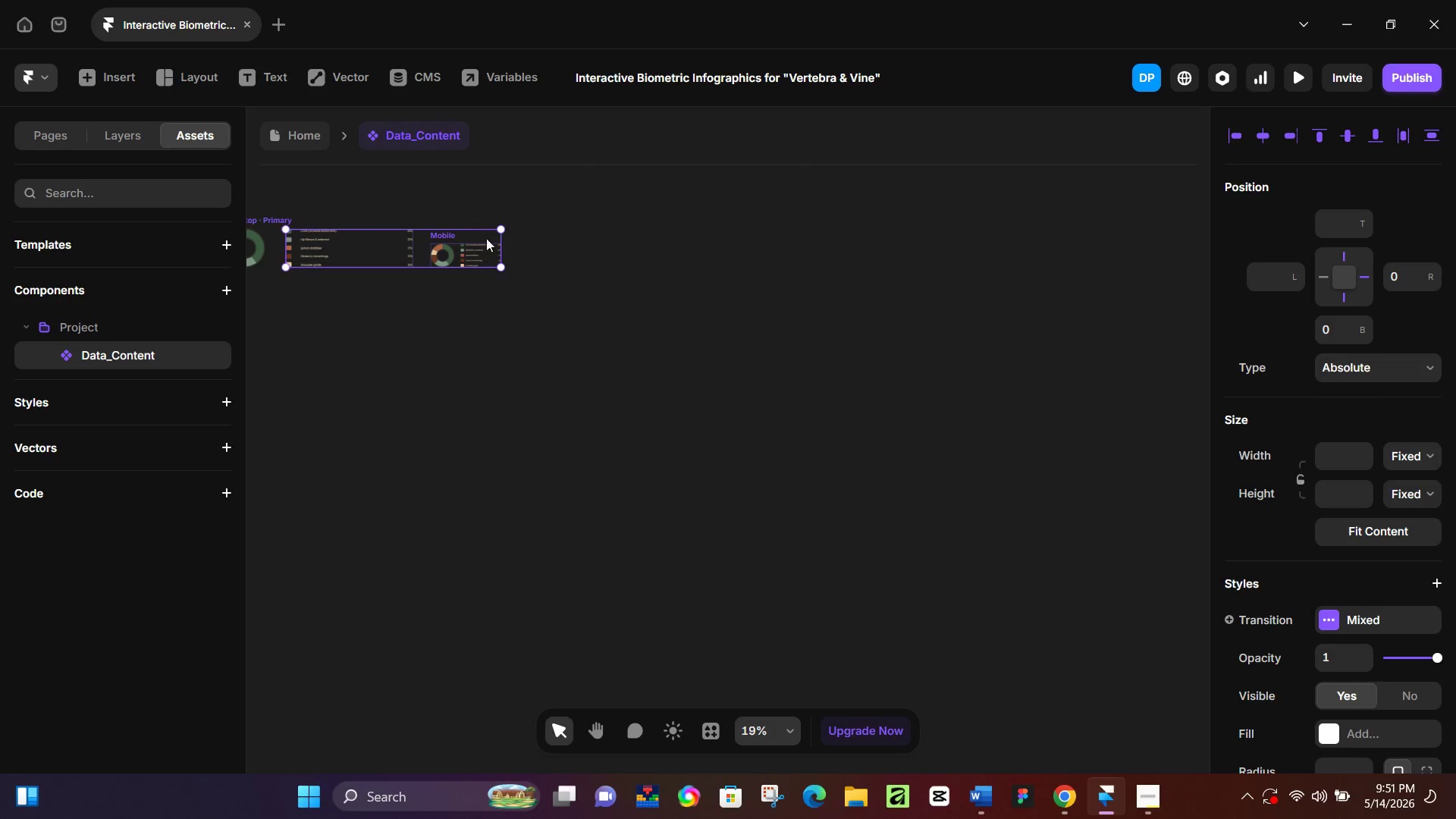 
left_click([468, 209])
 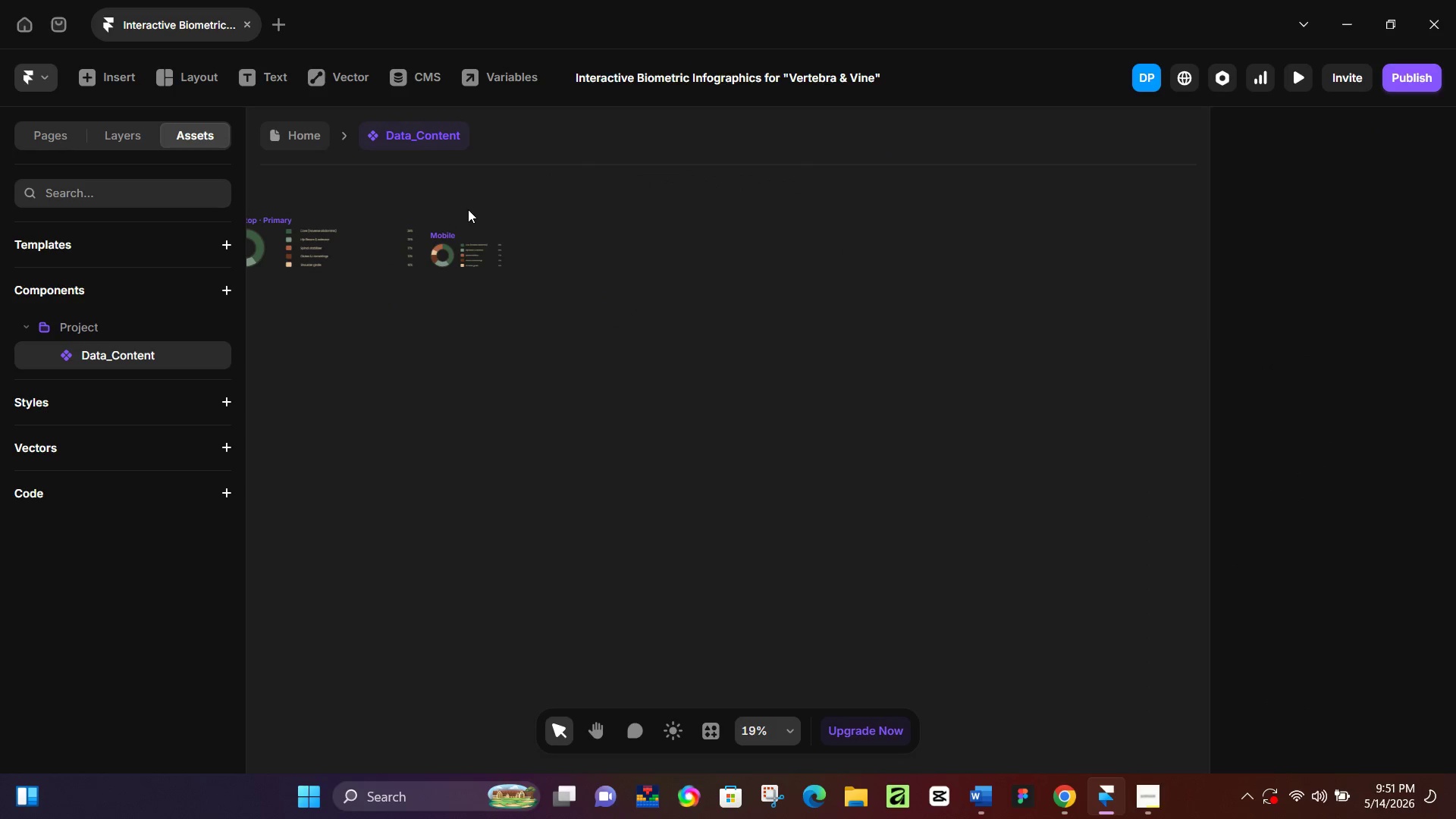 
hold_key(key=ControlLeft, duration=0.61)
 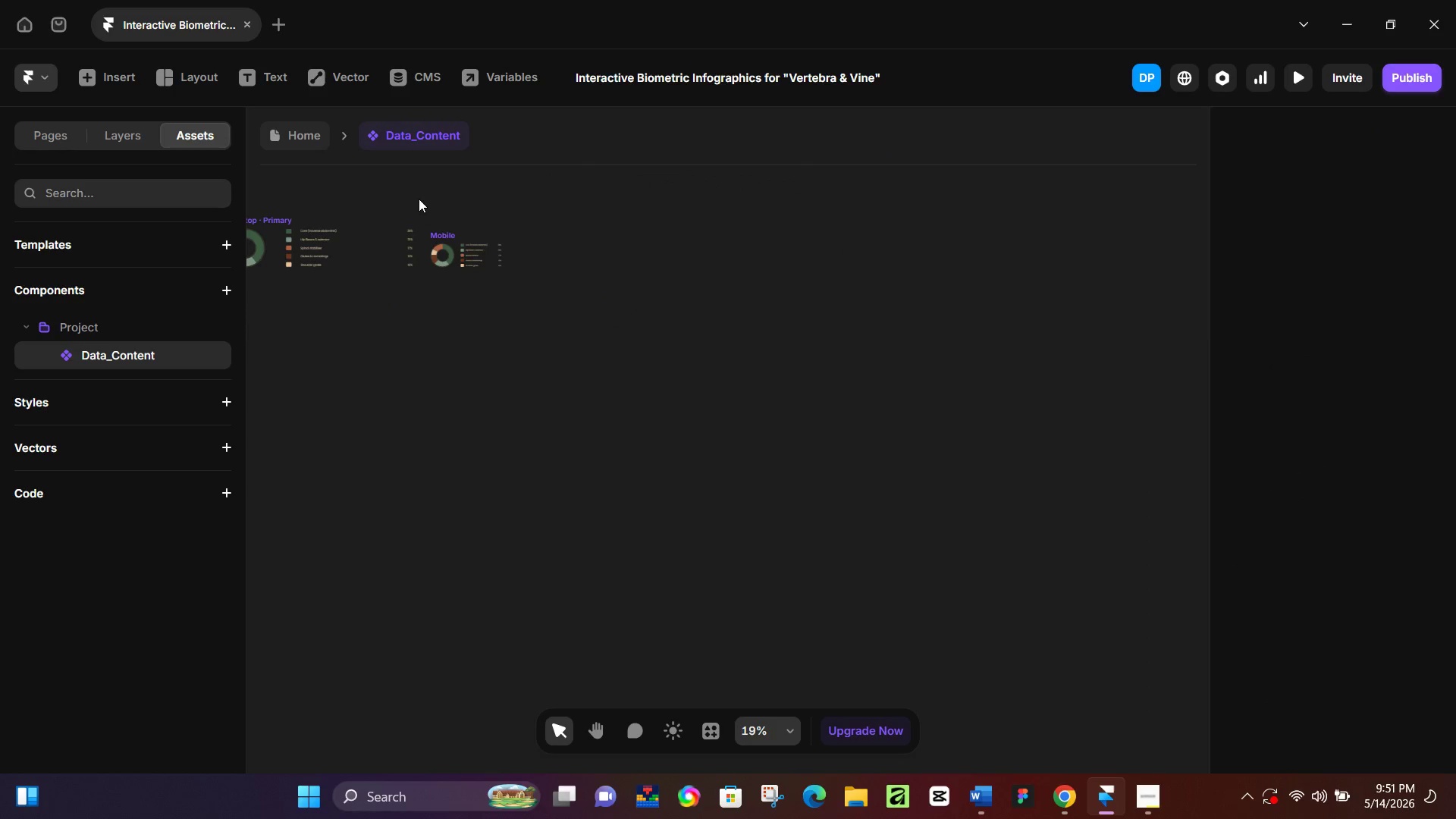 
hold_key(key=ControlLeft, duration=0.97)
 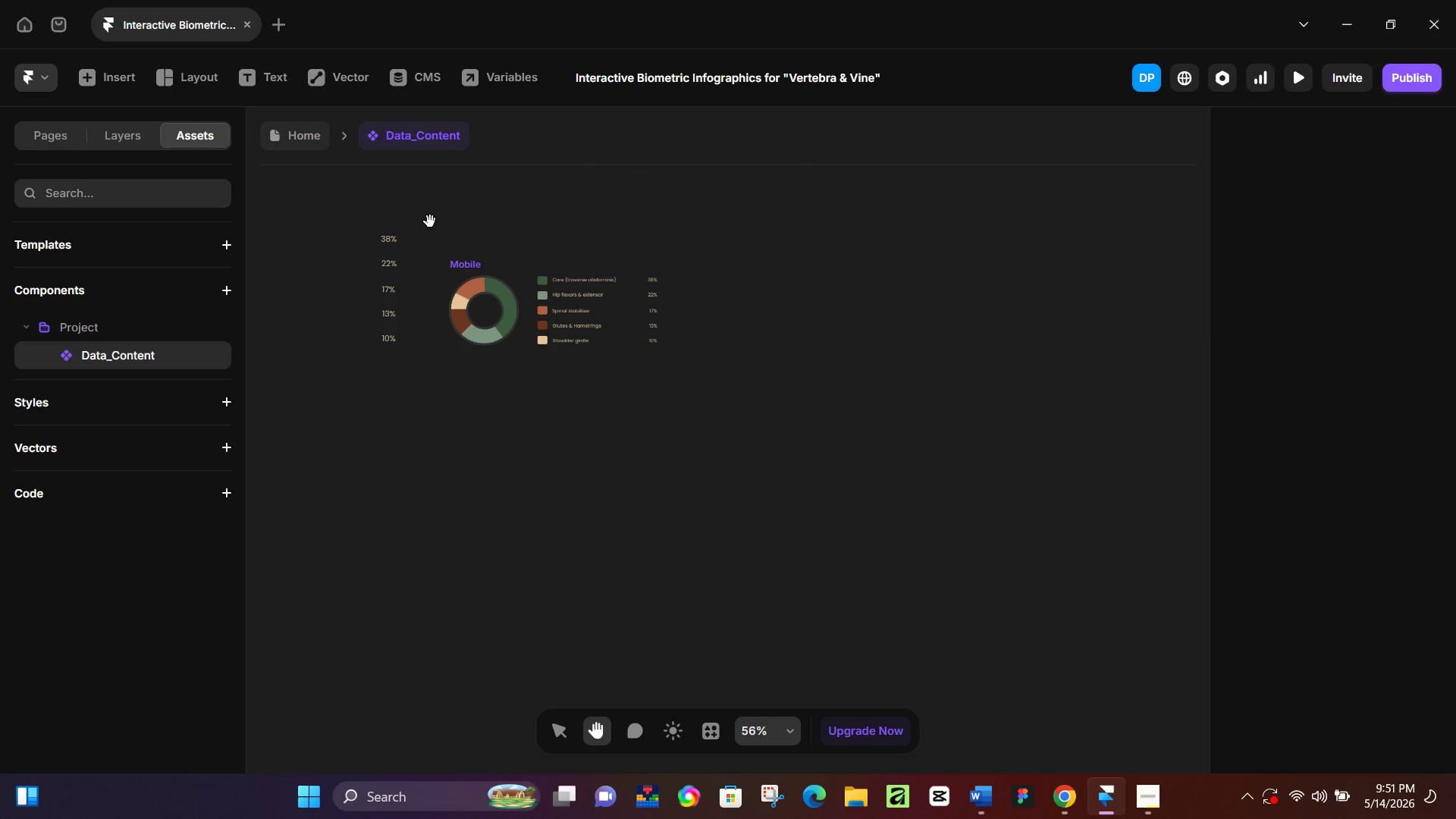 
hold_key(key=Space, duration=1.0)
 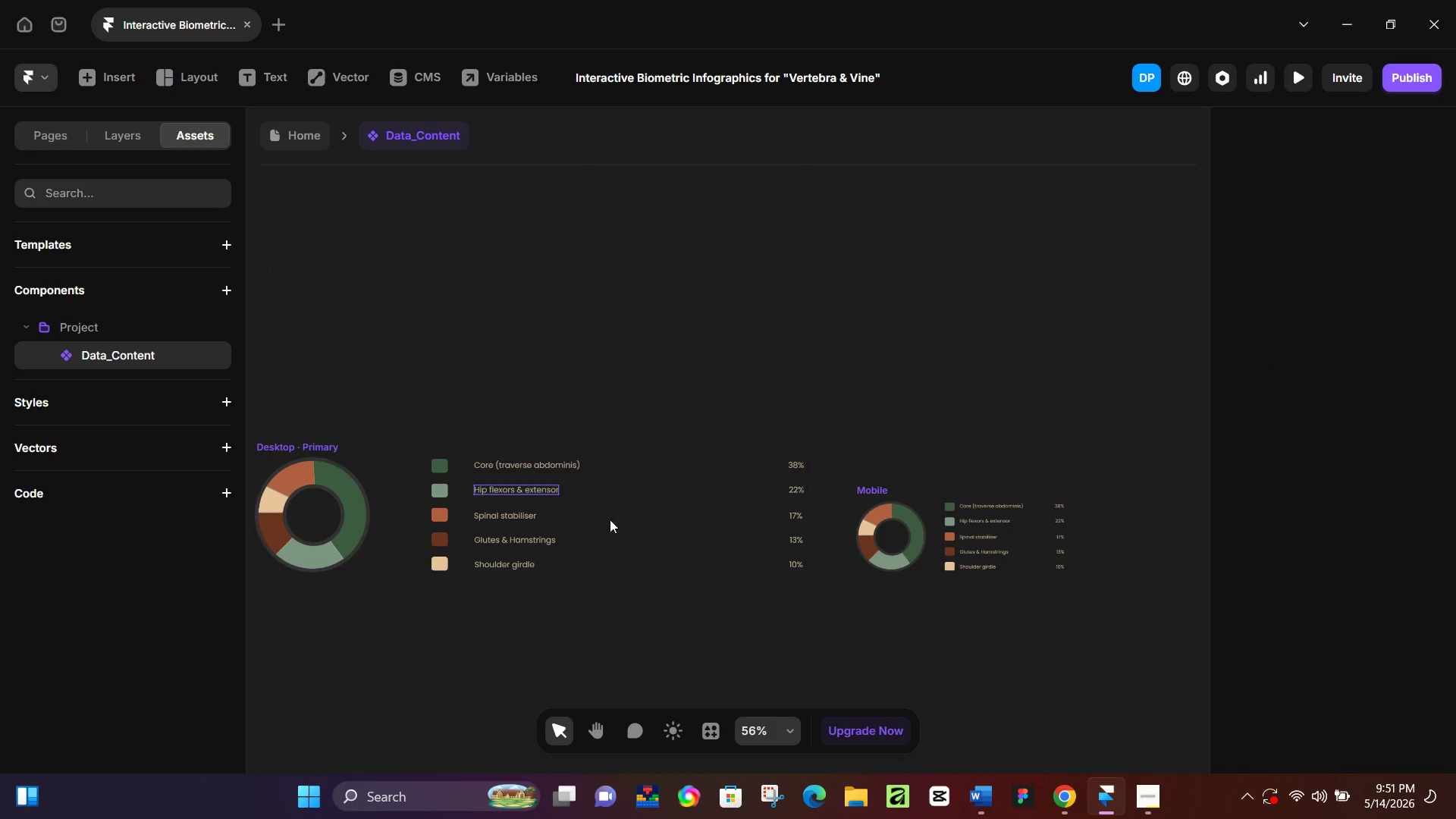 
scroll: coordinate [430, 240], scroll_direction: up, amount: 9.0
 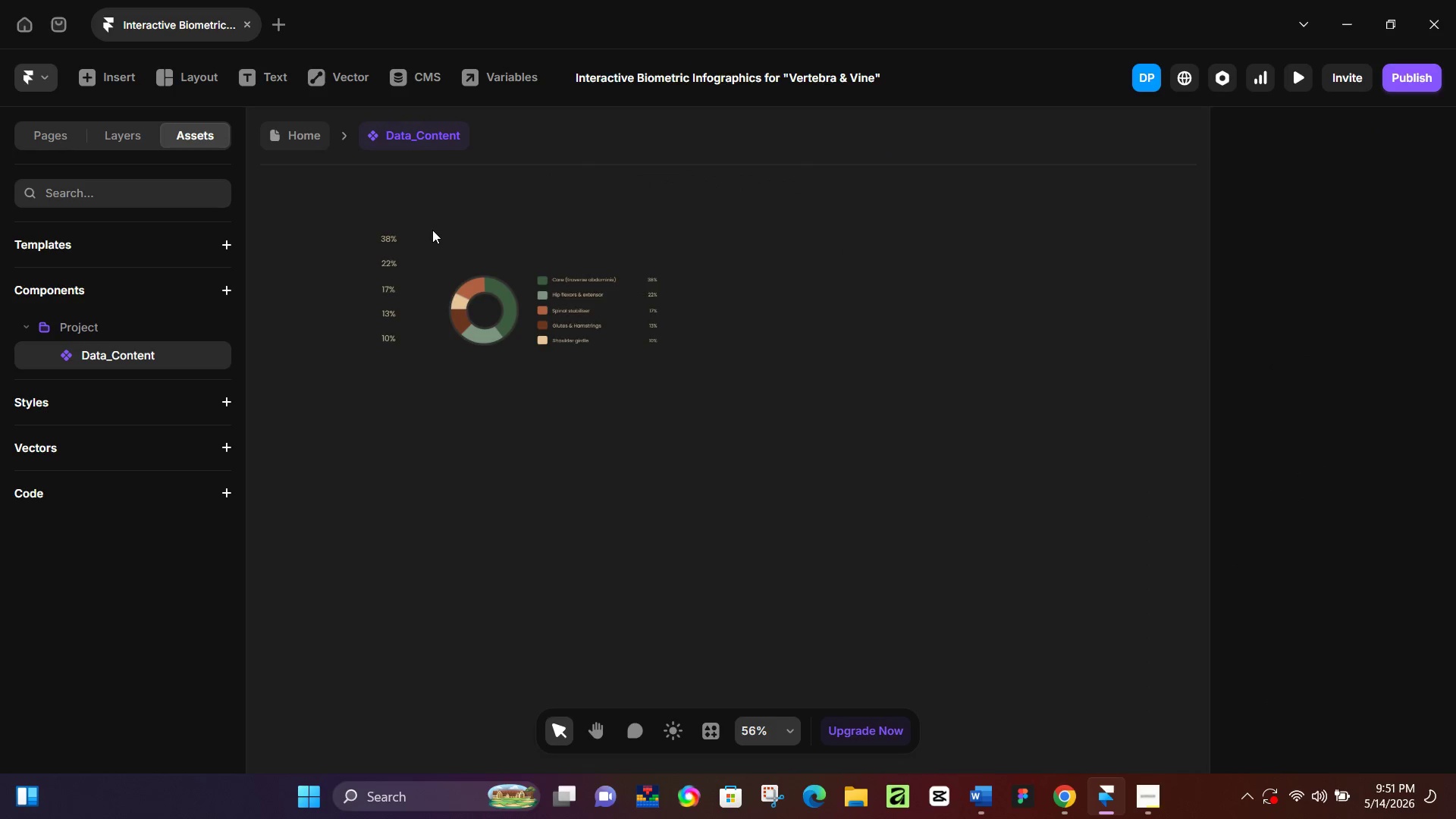 
left_click_drag(start_coordinate=[430, 221], to_coordinate=[837, 448])
 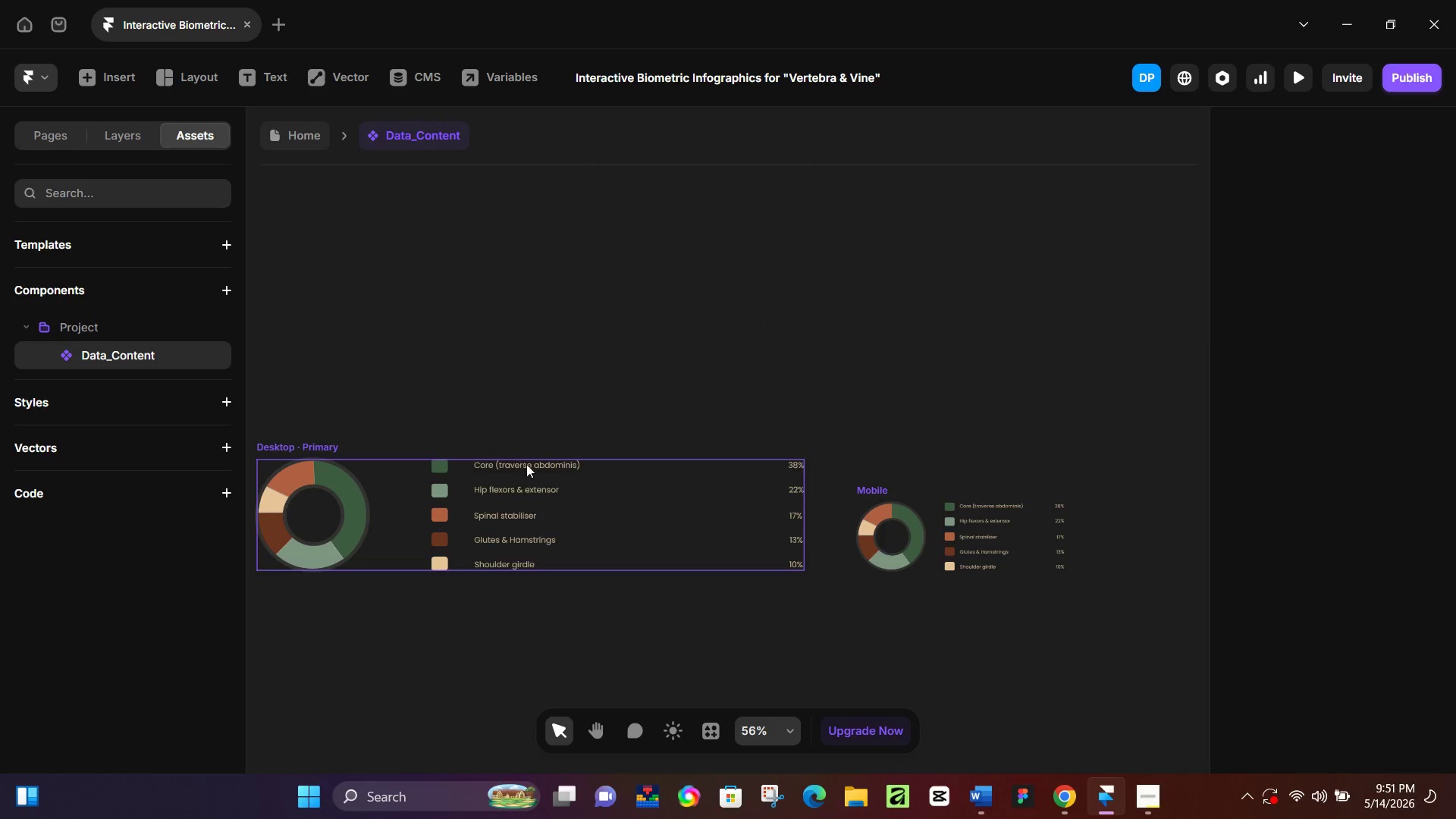 
left_click([624, 523])
 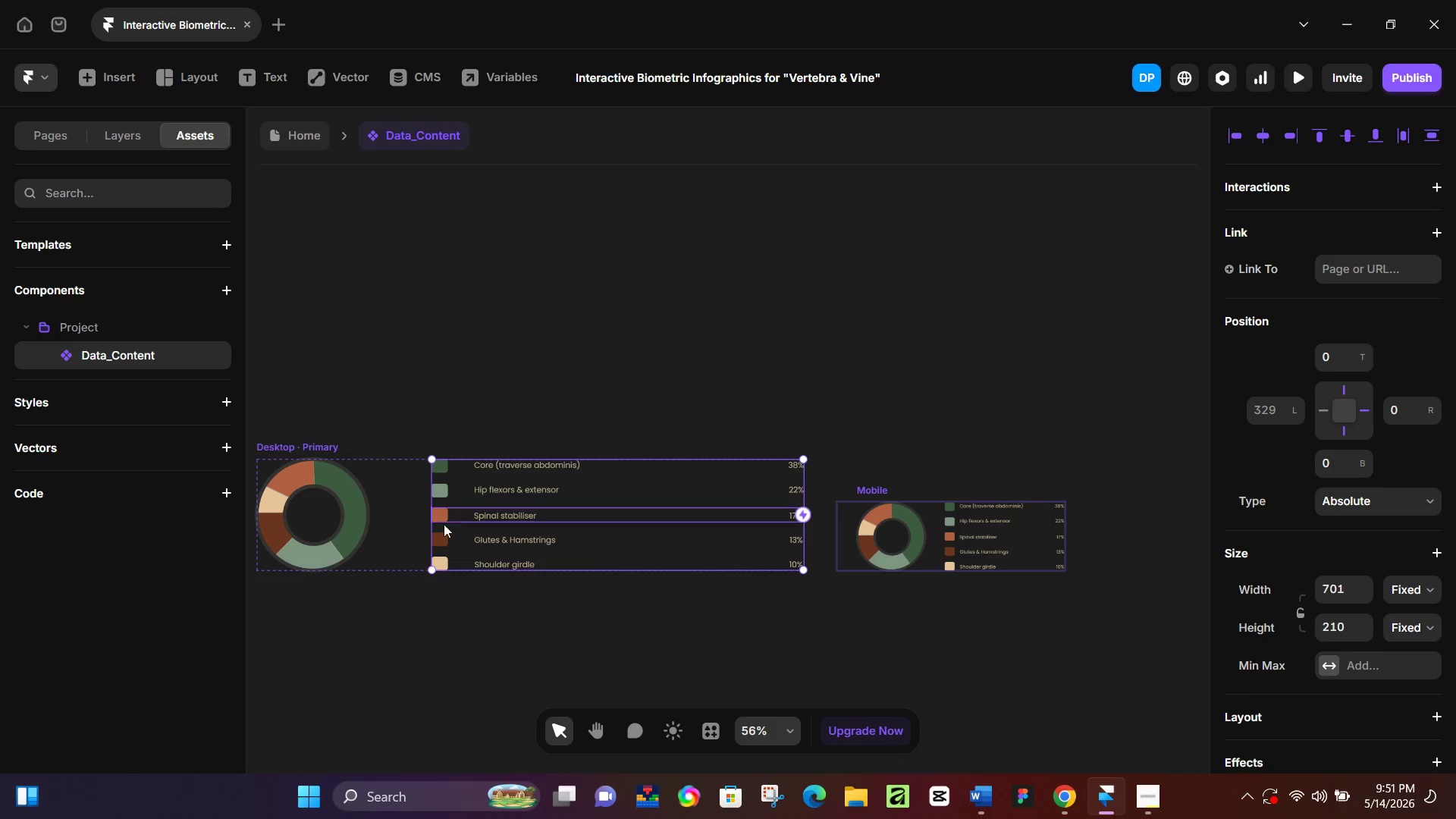 
left_click([388, 532])
 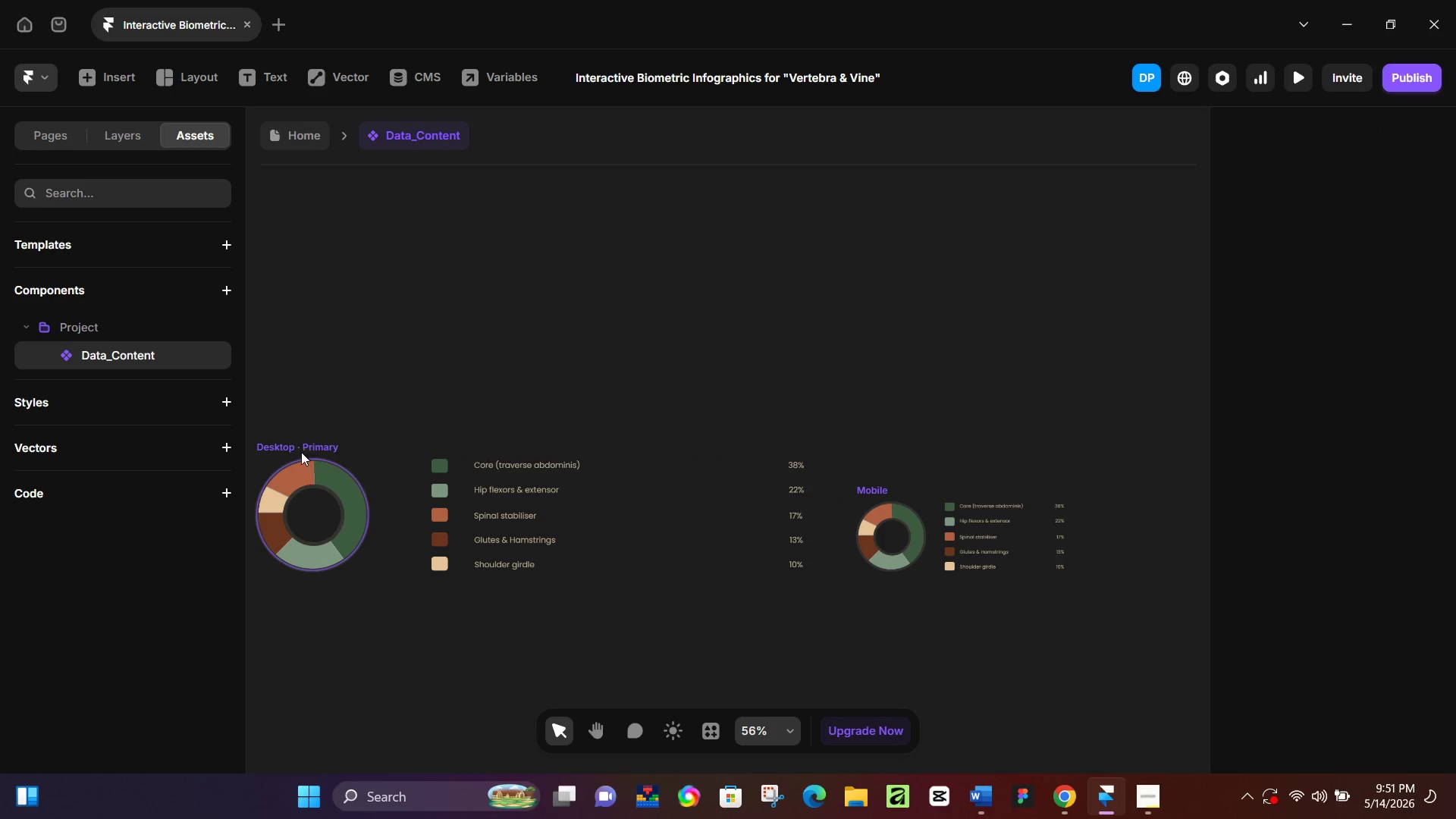 
left_click([298, 444])
 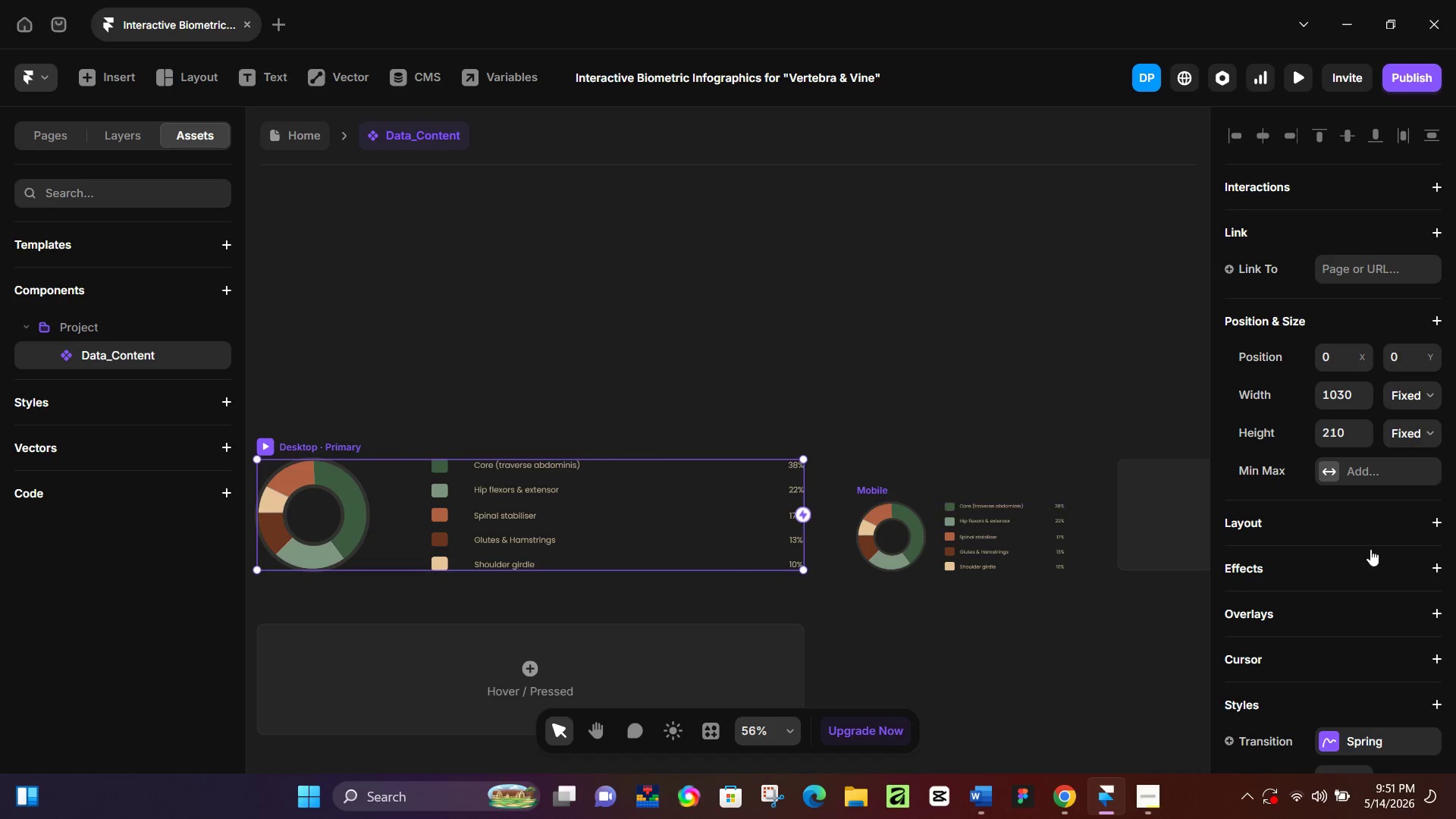 
scroll: coordinate [1340, 557], scroll_direction: down, amount: 6.0
 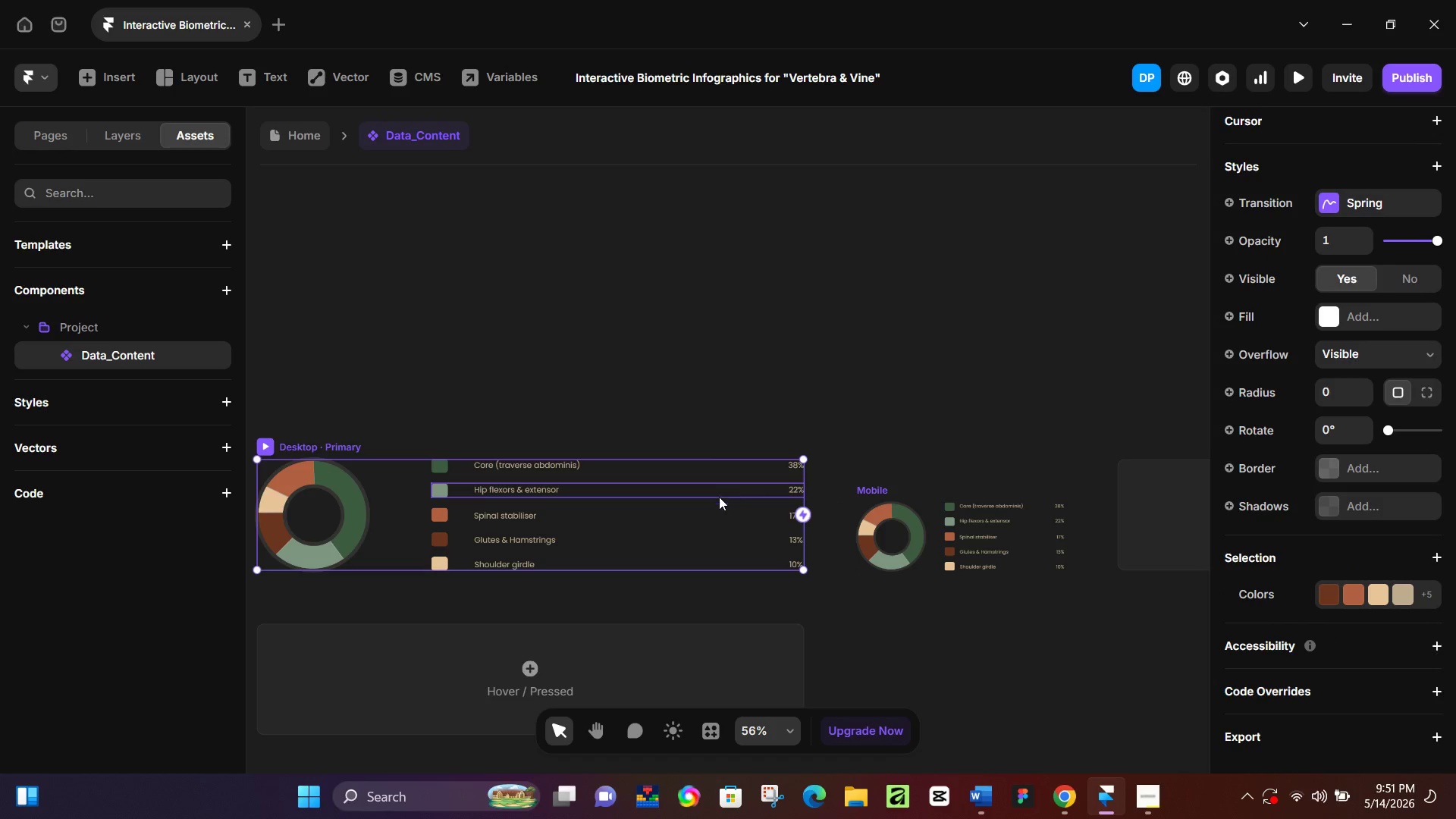 
wait(5.11)
 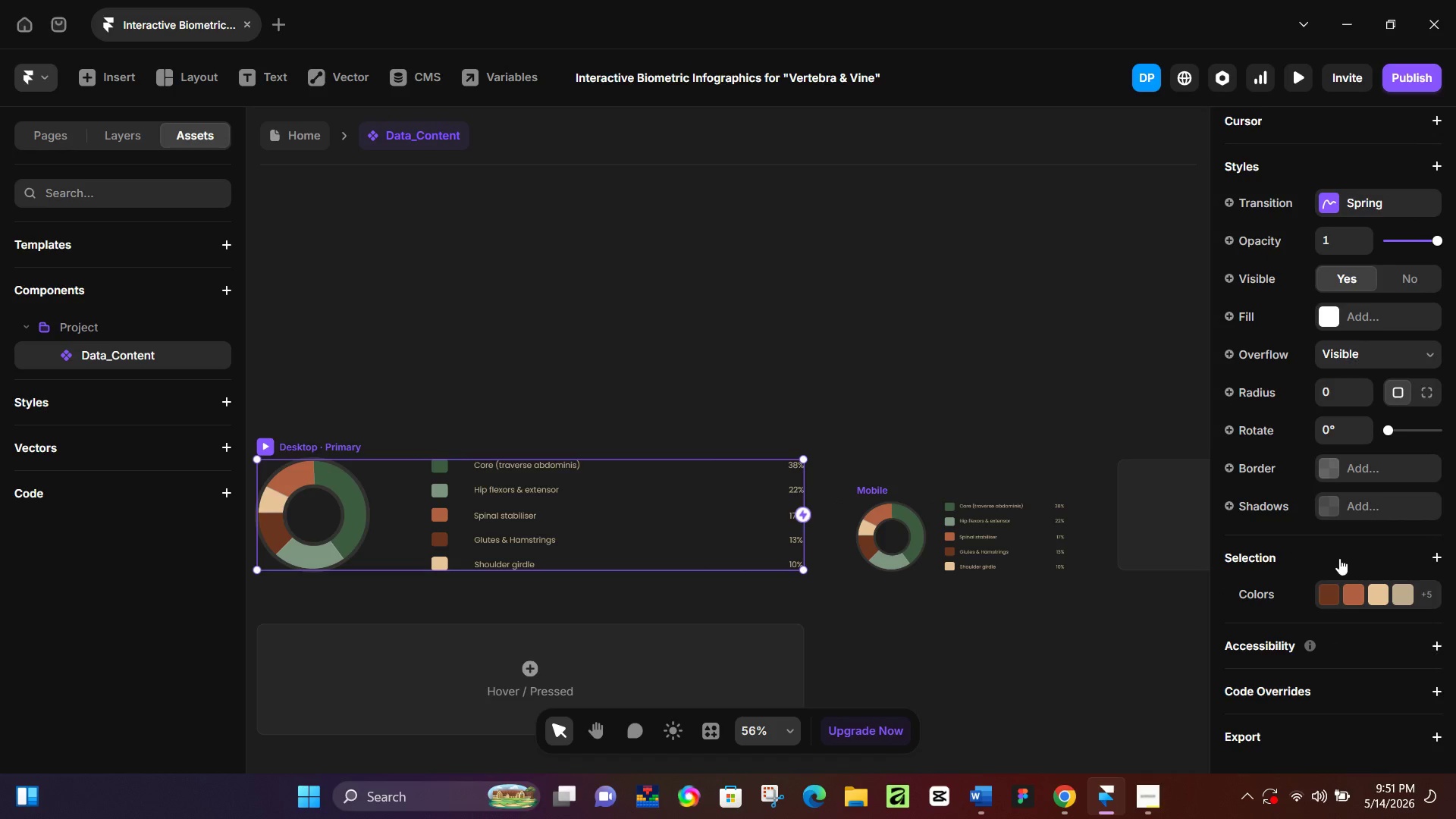 
scroll: coordinate [1325, 440], scroll_direction: down, amount: 3.0
 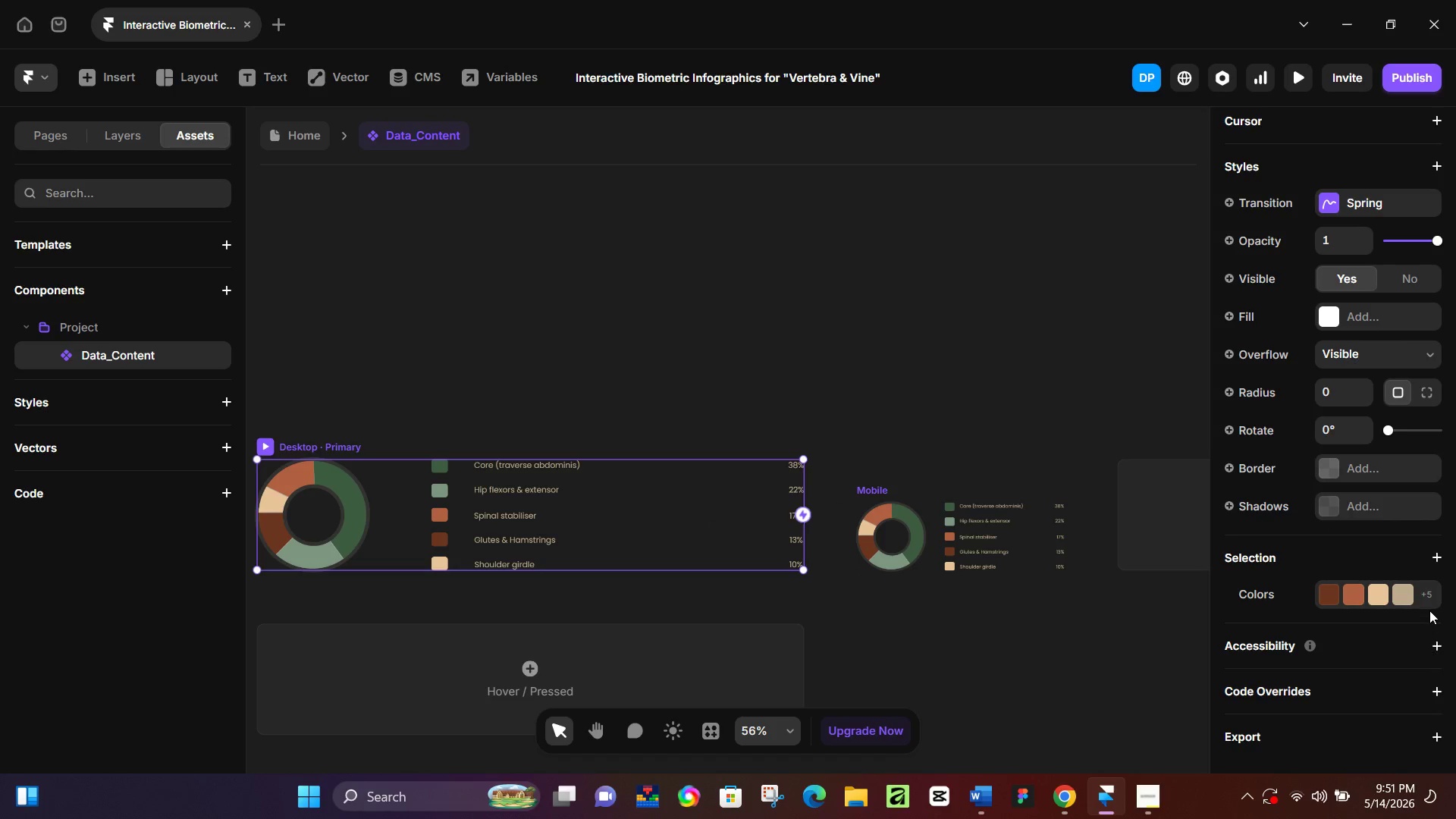 
left_click([1429, 606])
 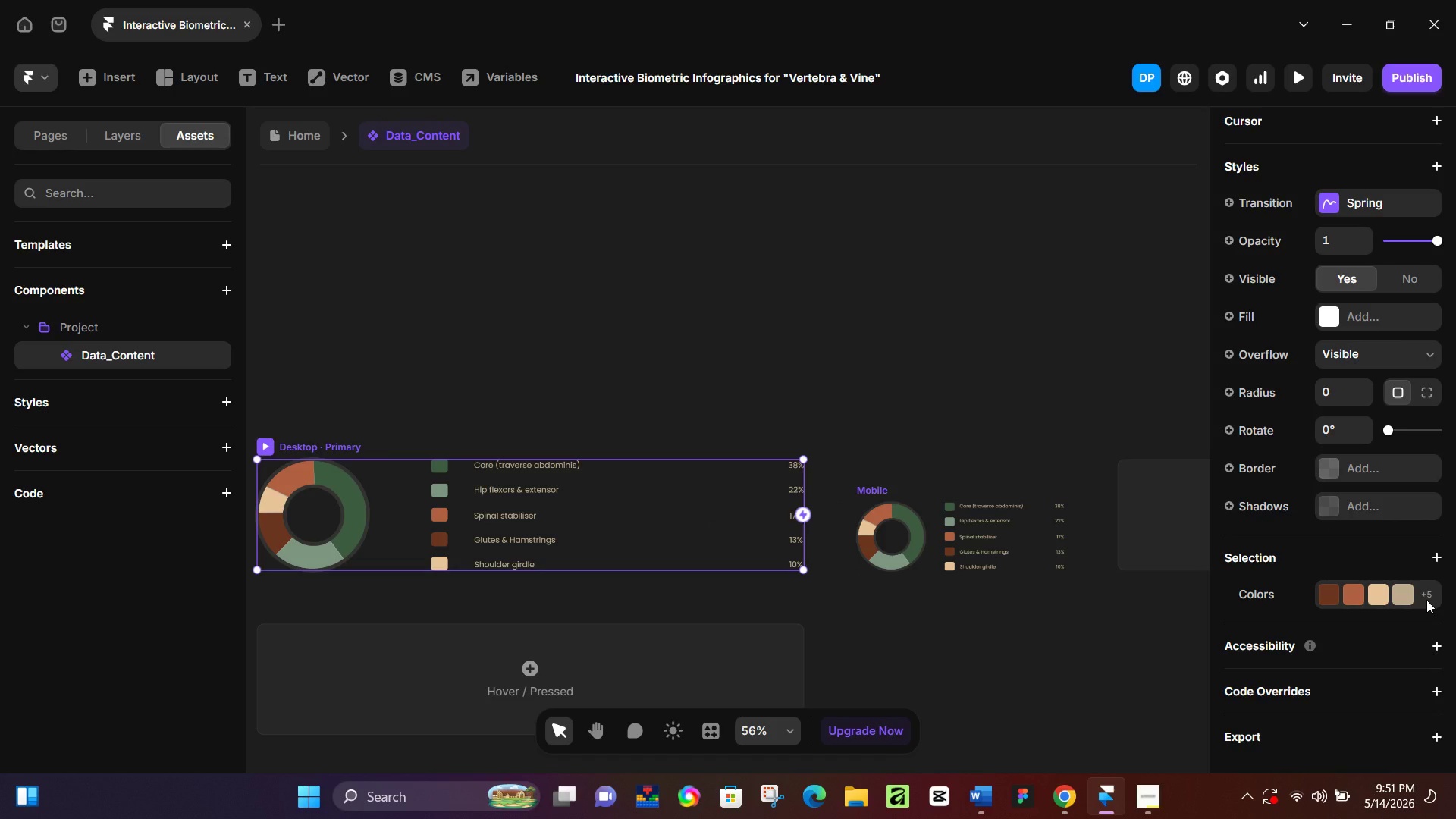 
left_click([1426, 600])
 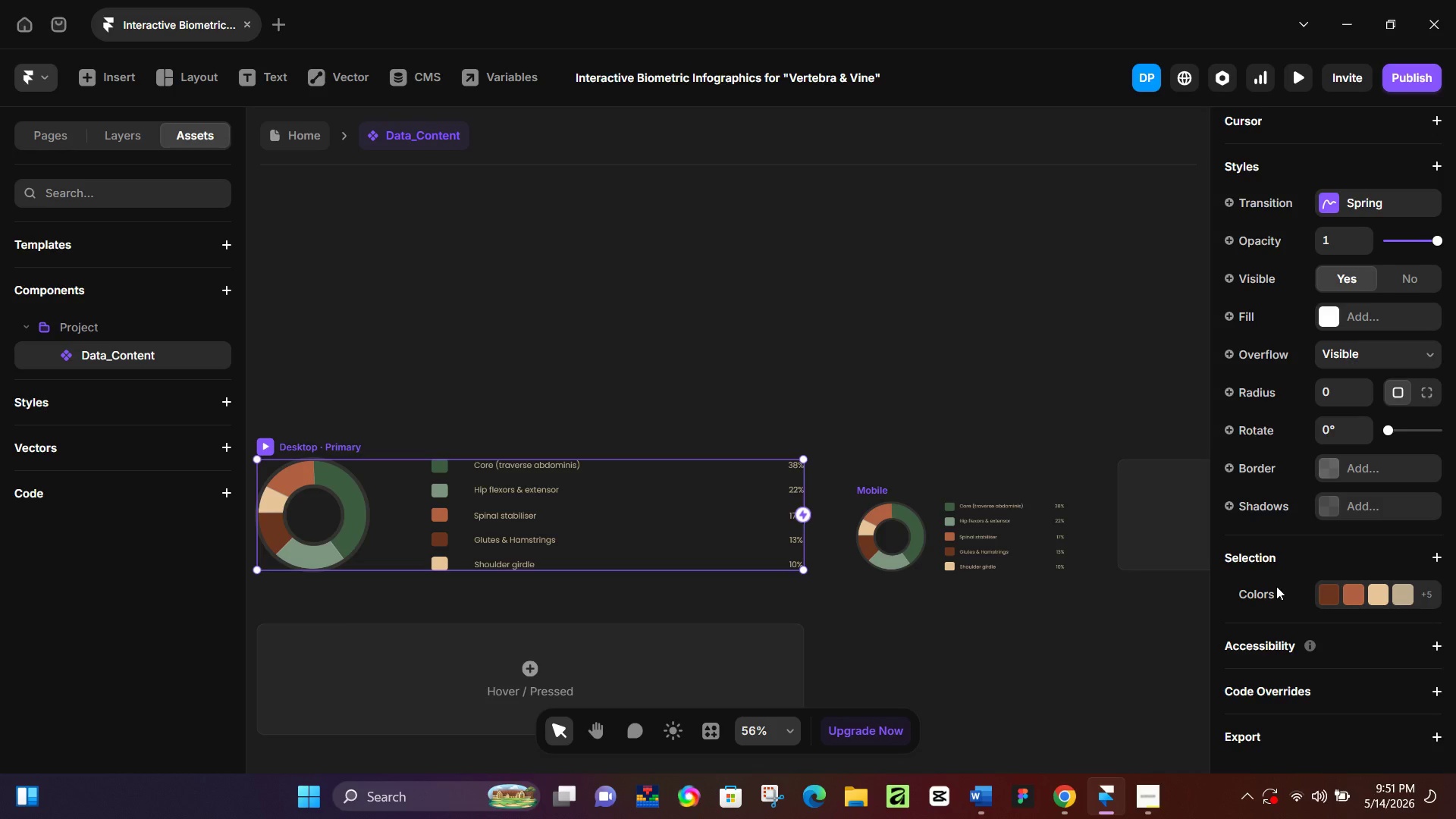 
double_click([1316, 592])
 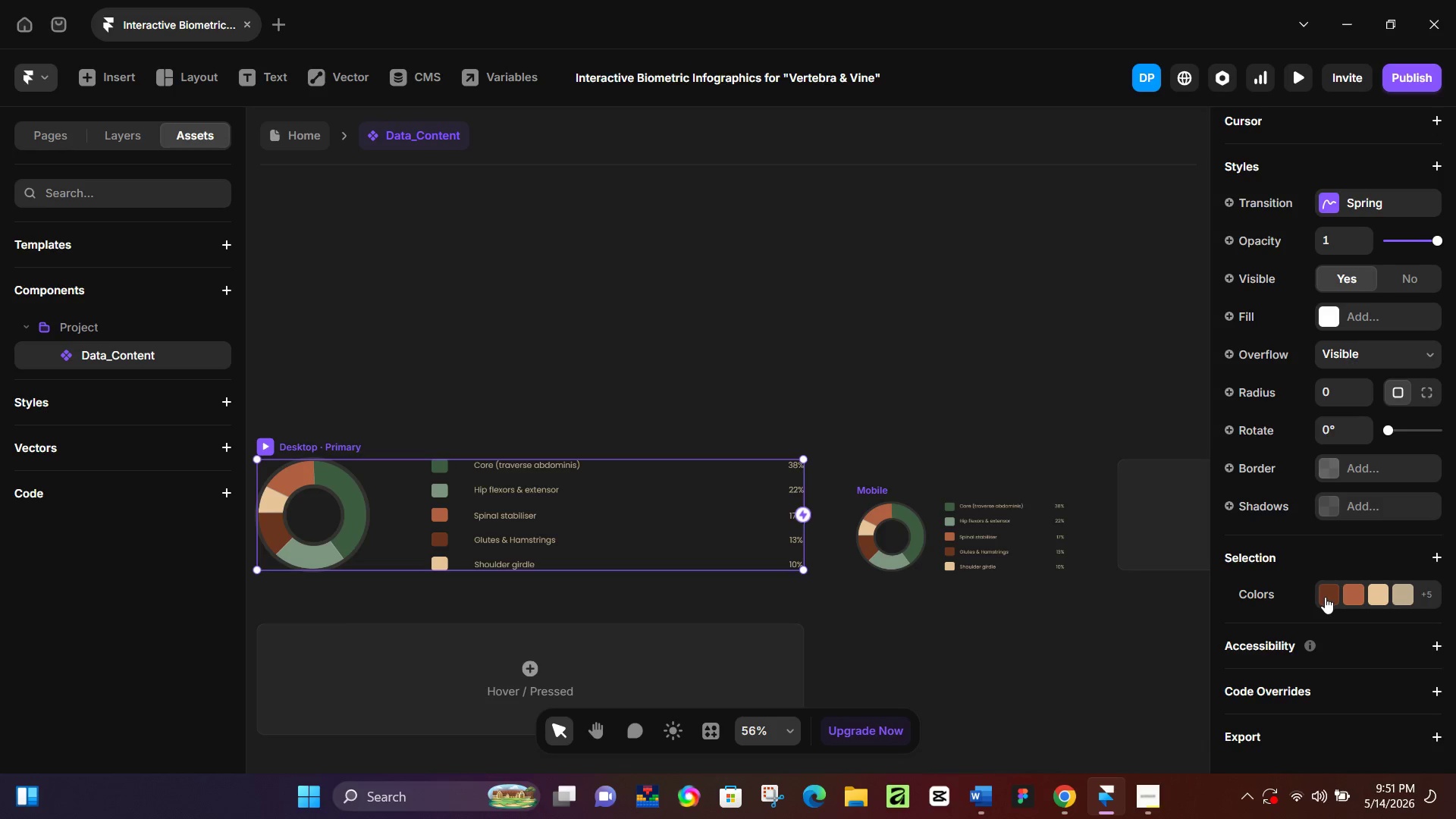 
left_click([1326, 598])
 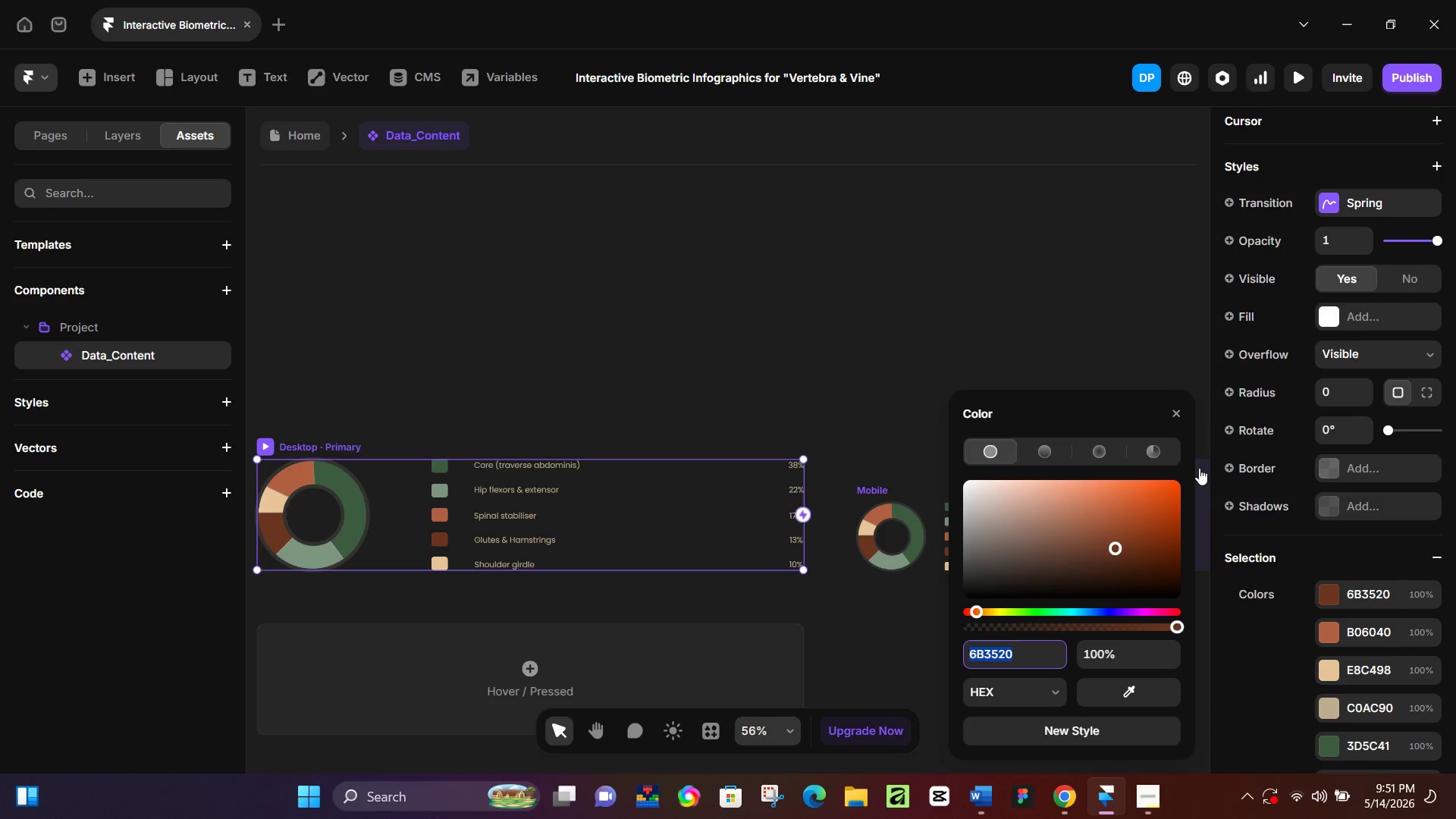 
left_click([1175, 413])
 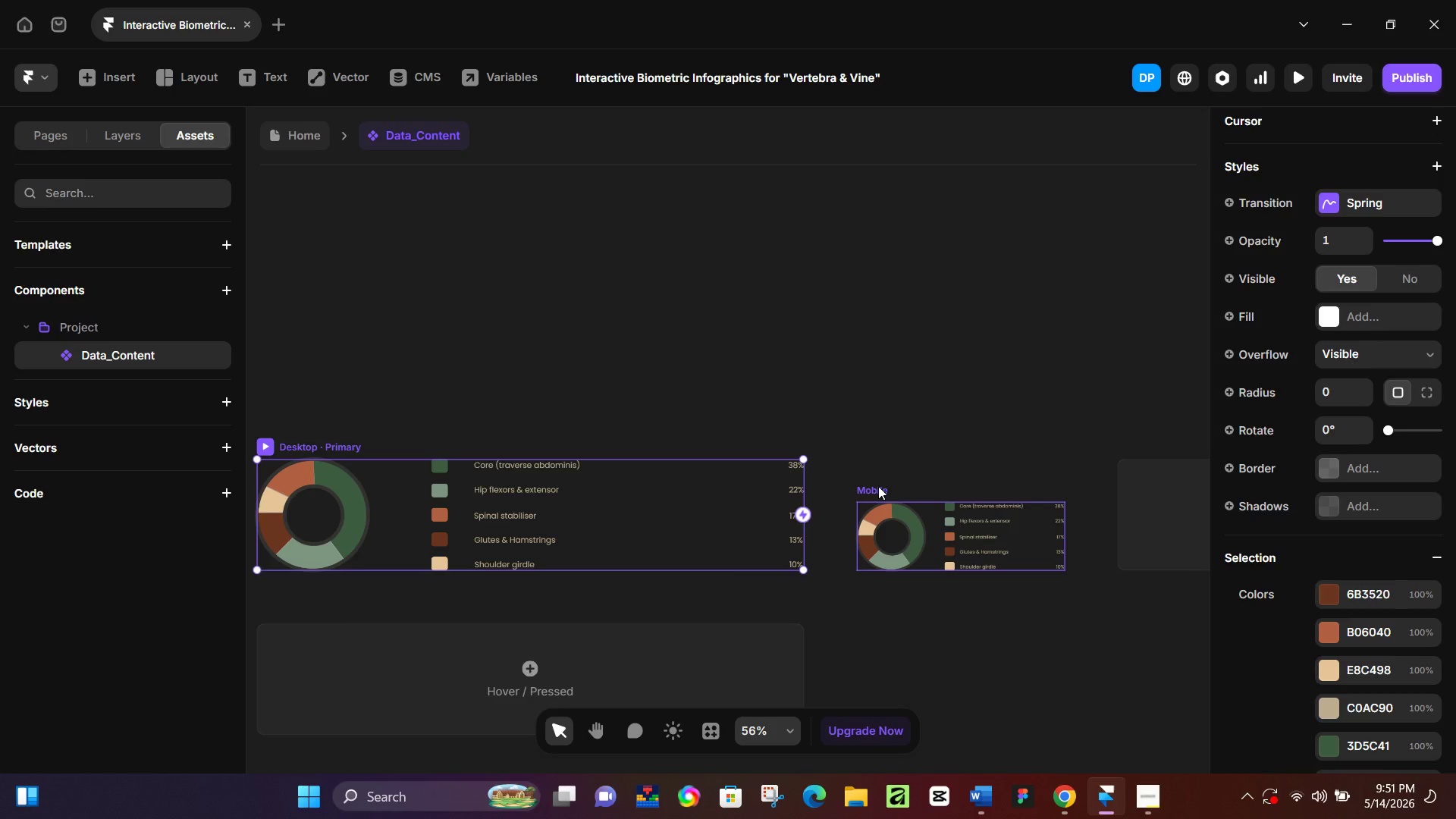 
left_click([878, 486])
 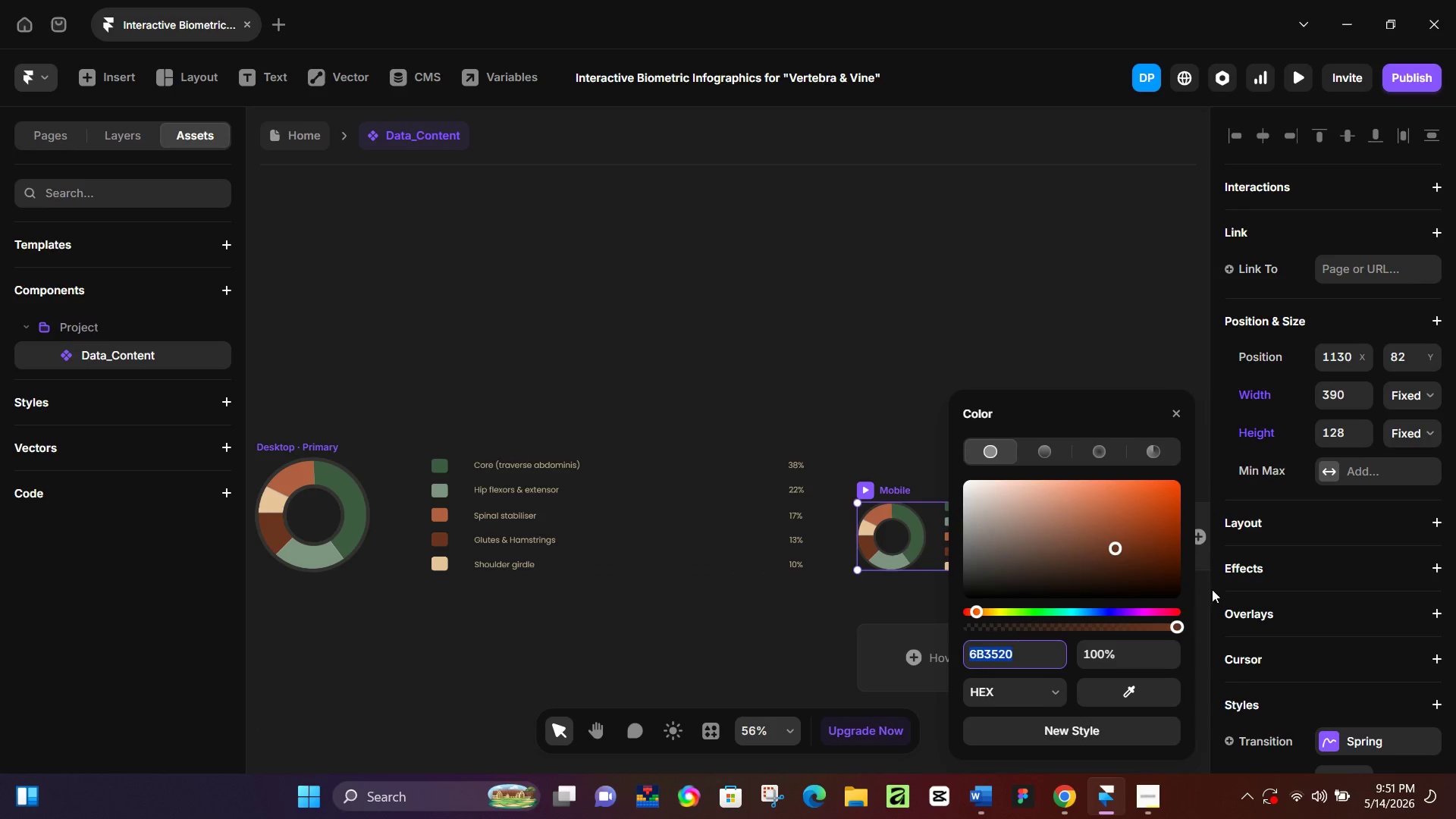 
scroll: coordinate [1285, 613], scroll_direction: down, amount: 4.0
 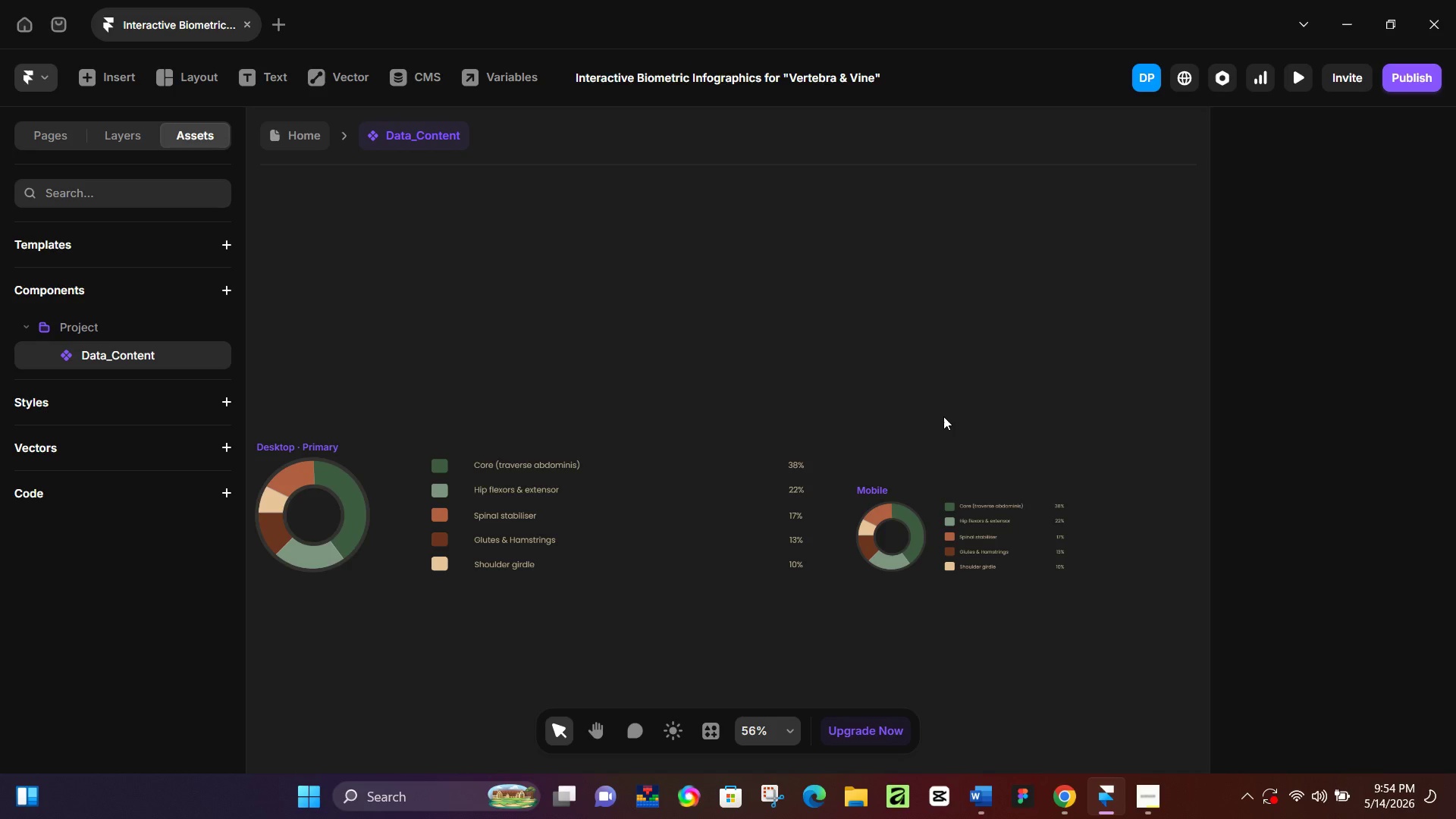 
wait(143.58)
 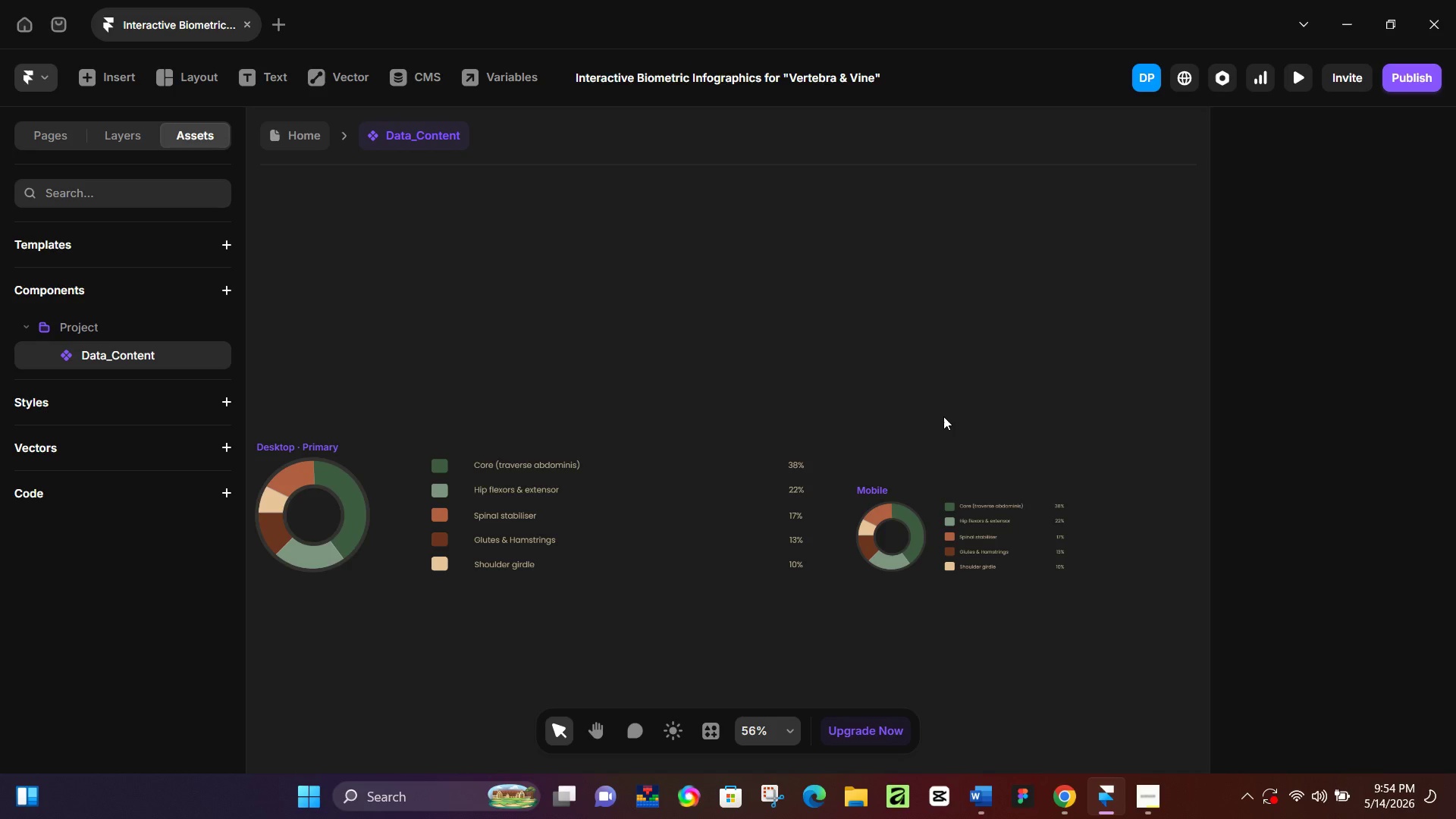 
left_click([1191, 339])
 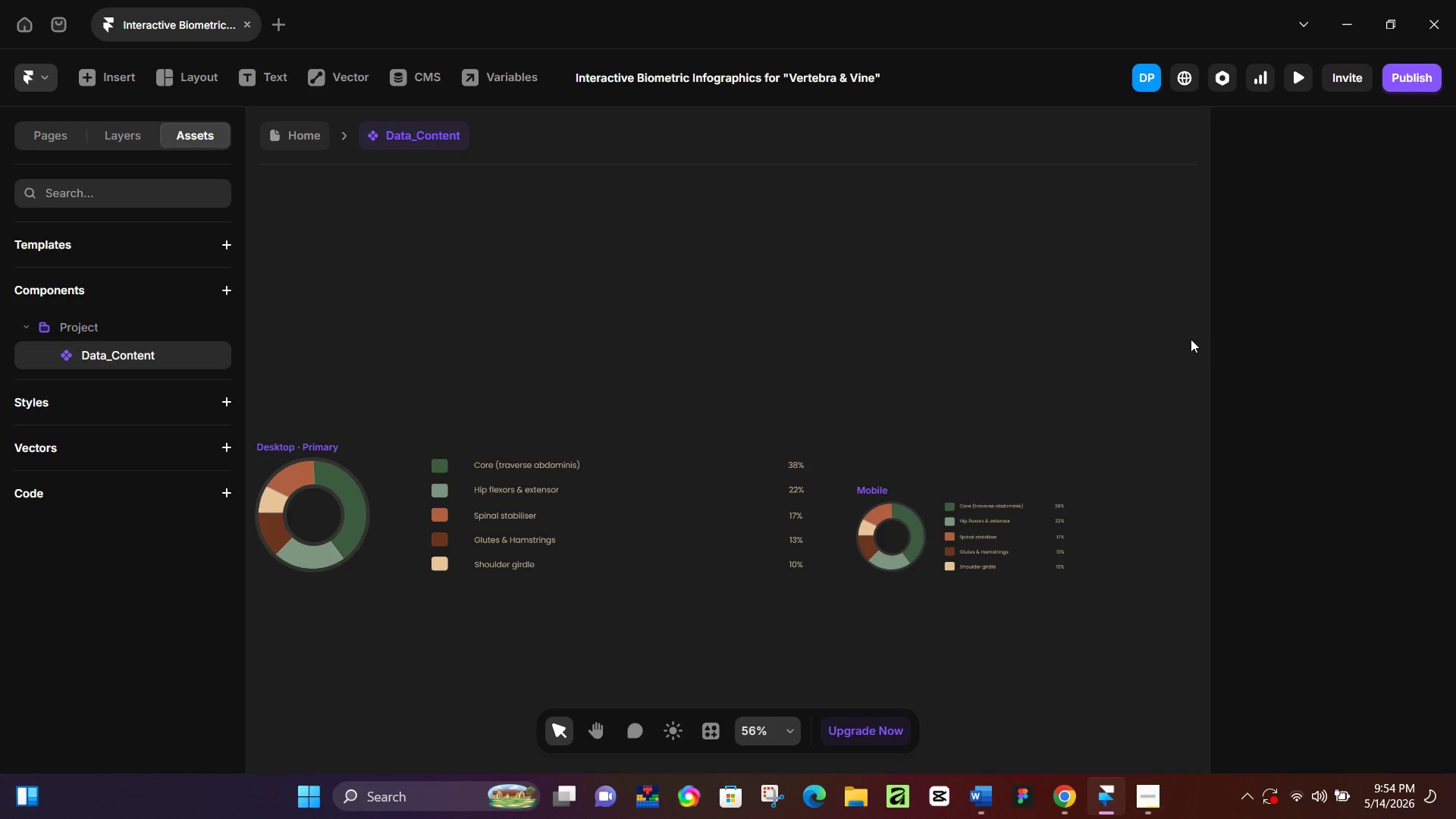 
wait(21.77)
 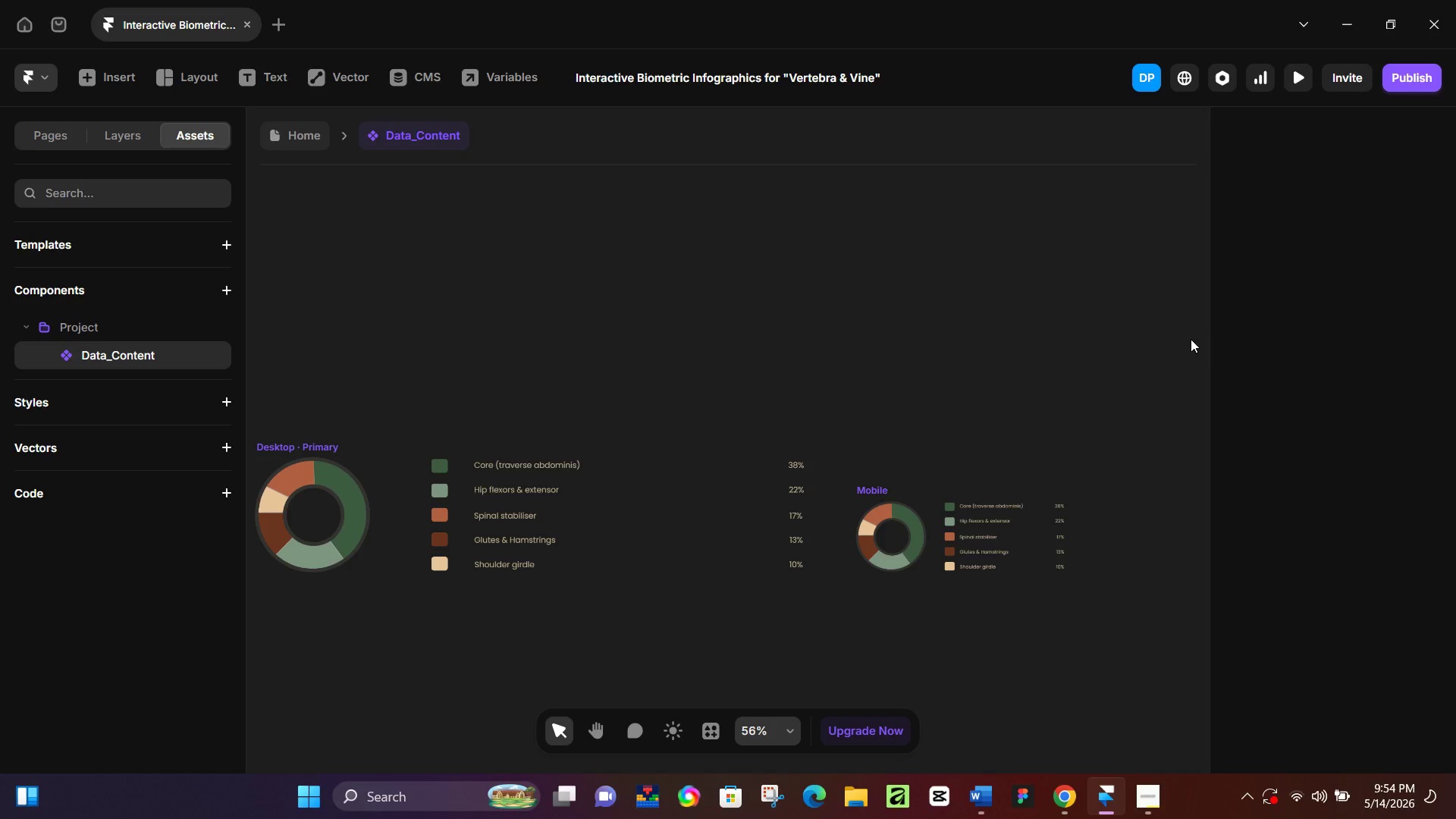 
left_click([309, 138])
 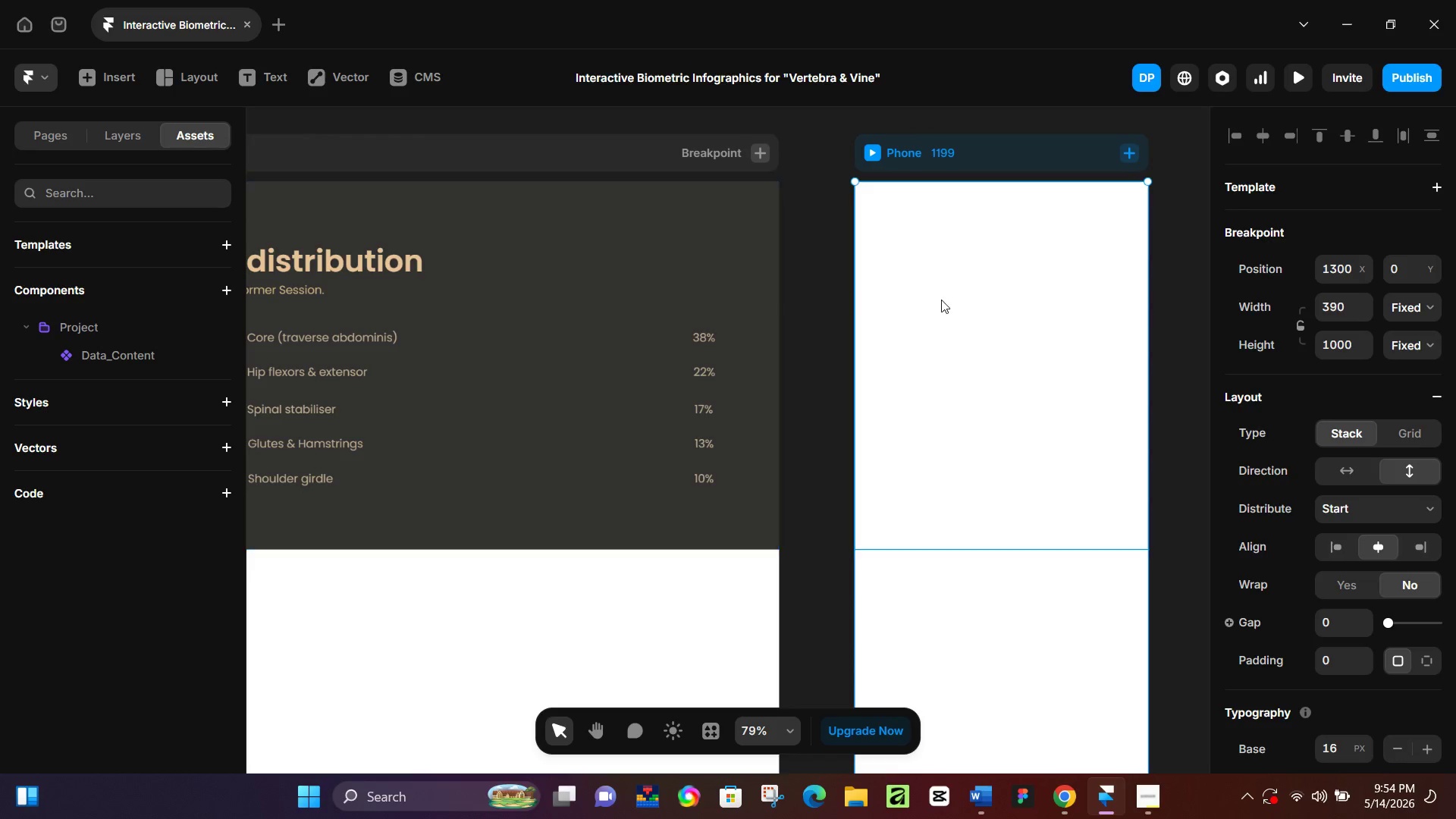 
hold_key(key=ControlLeft, duration=0.44)
scroll: coordinate [880, 262], scroll_direction: down, amount: 3.0
 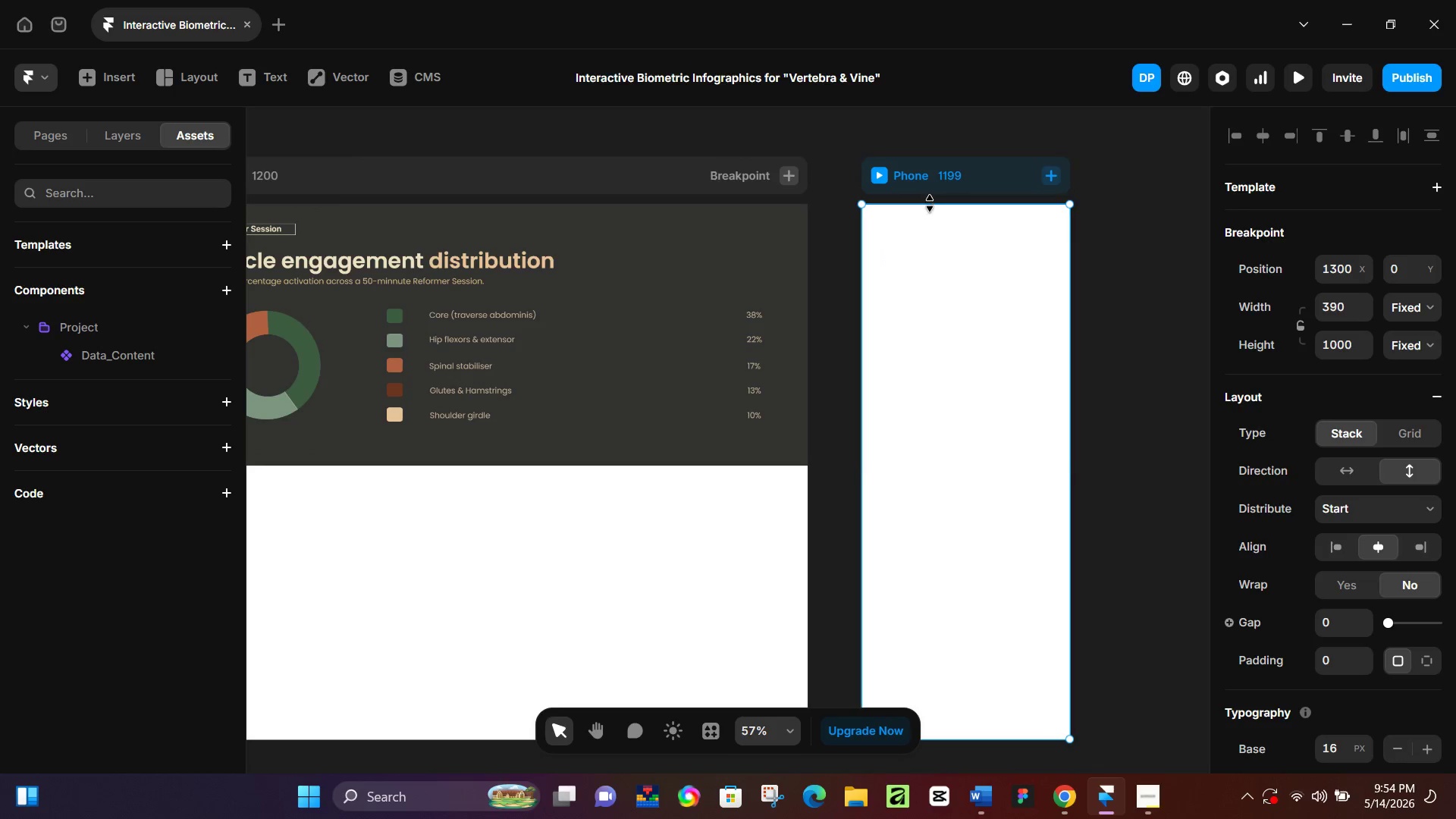 
left_click([933, 180])
 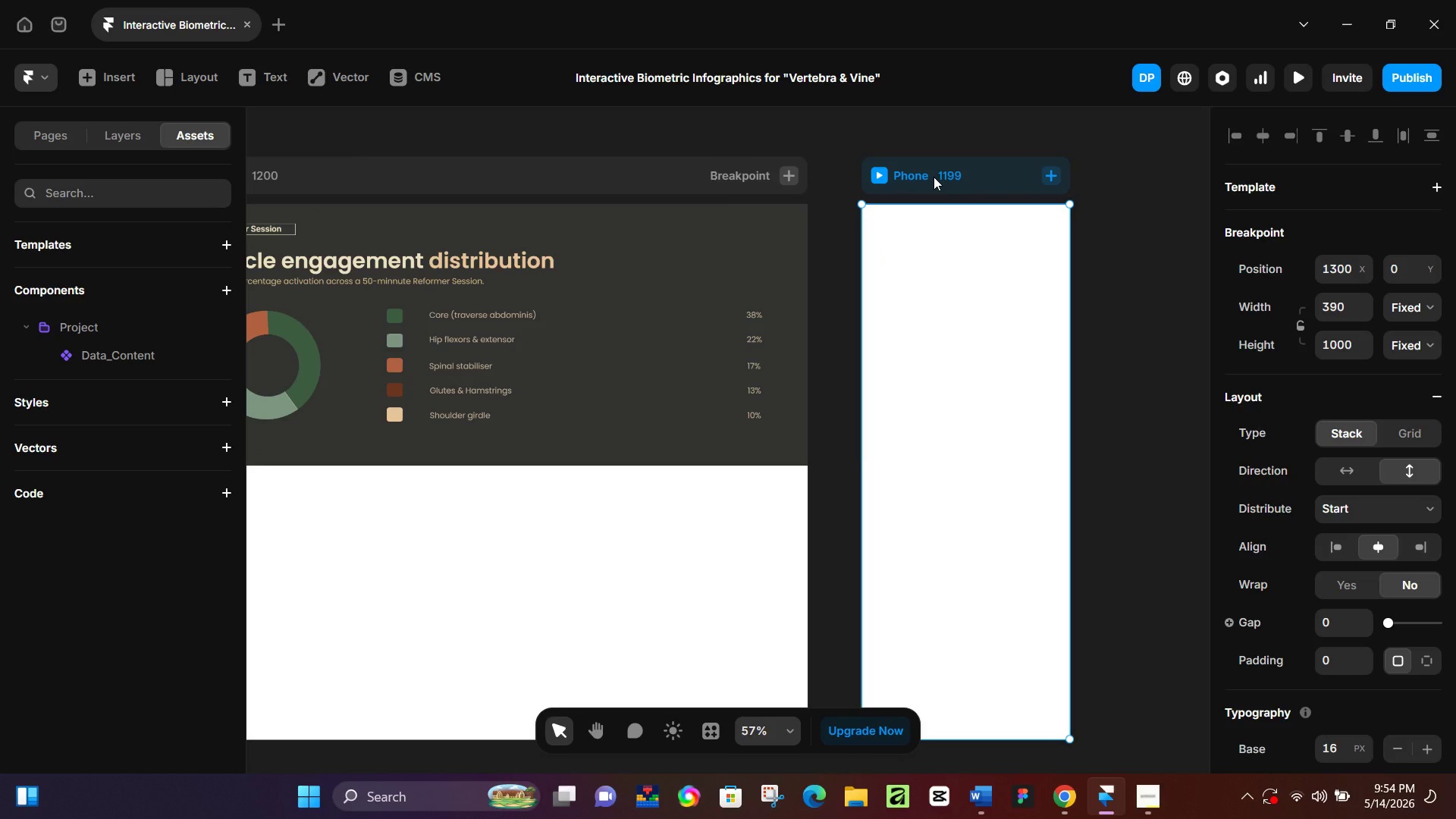 
key(Backspace)
 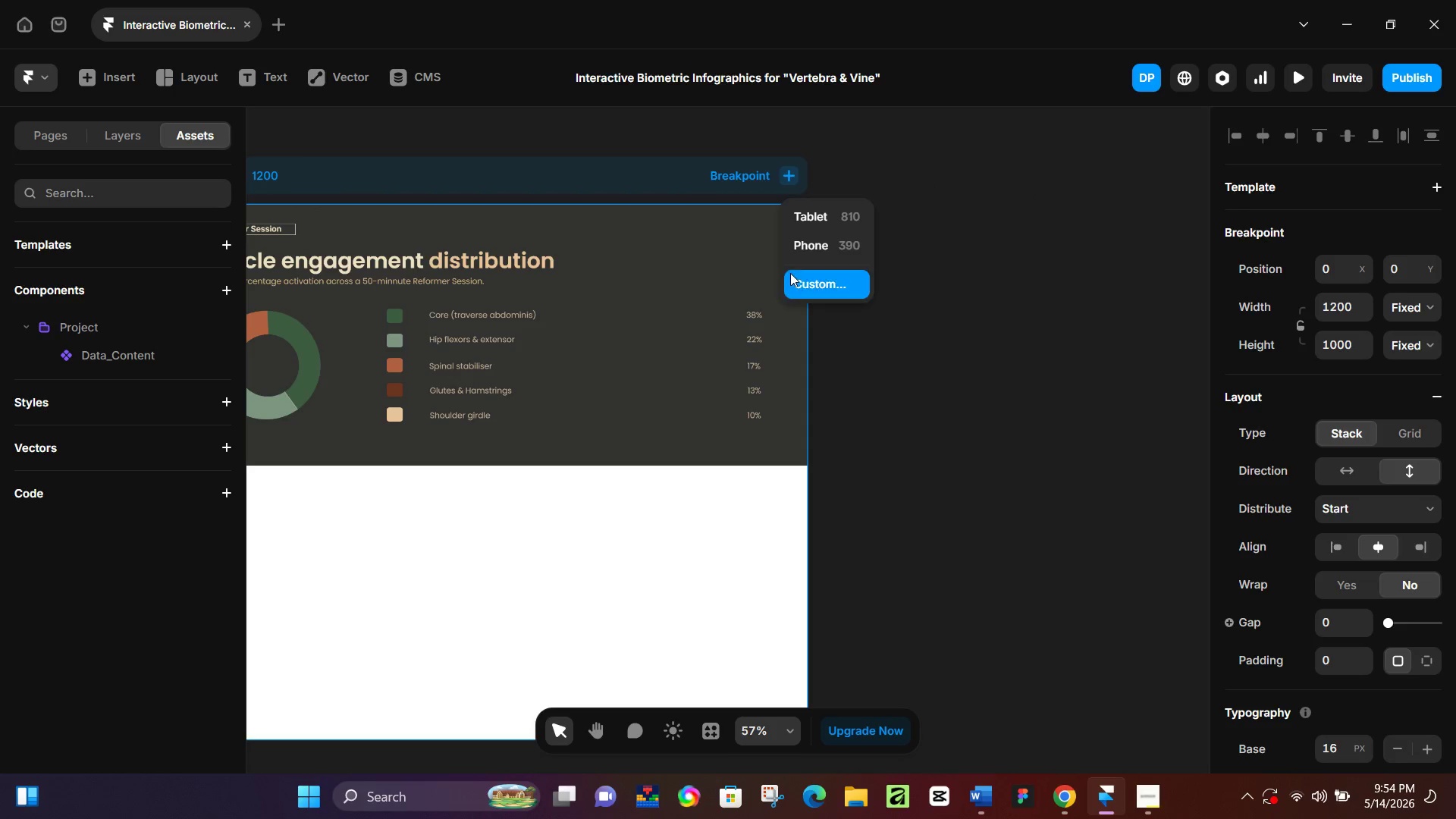 
left_click([805, 249])
 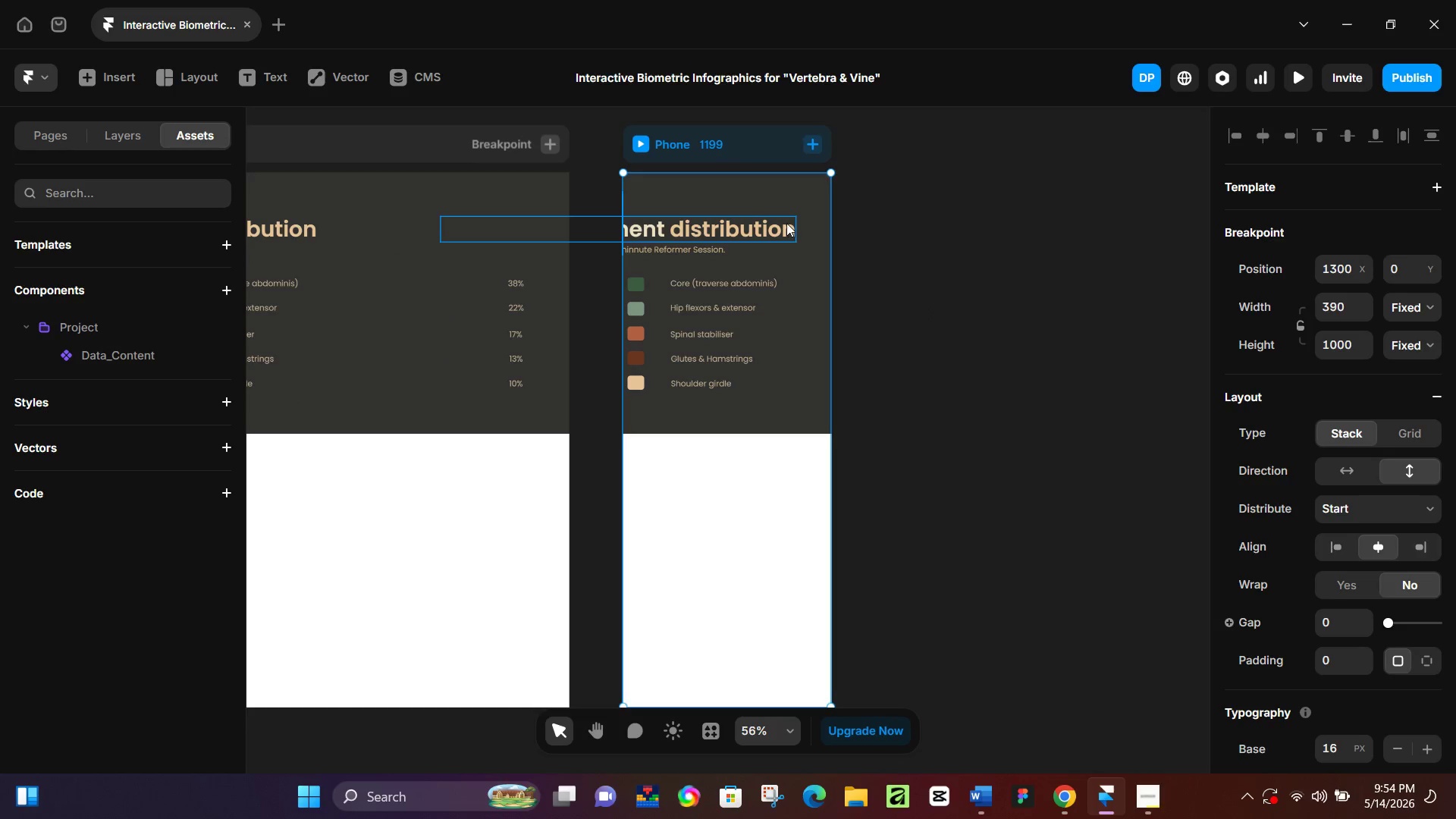 
left_click([723, 206])
 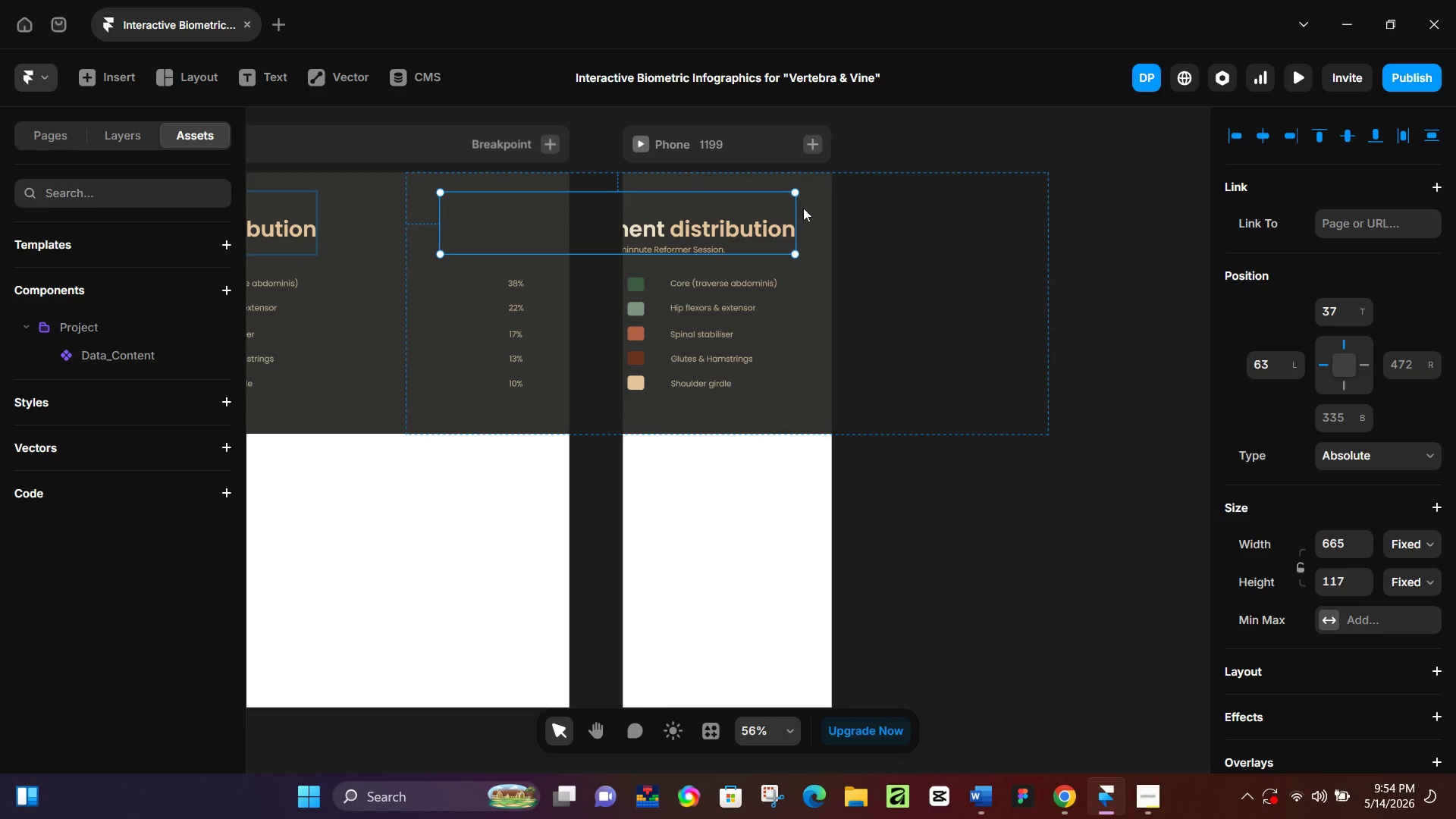 
left_click([803, 208])
 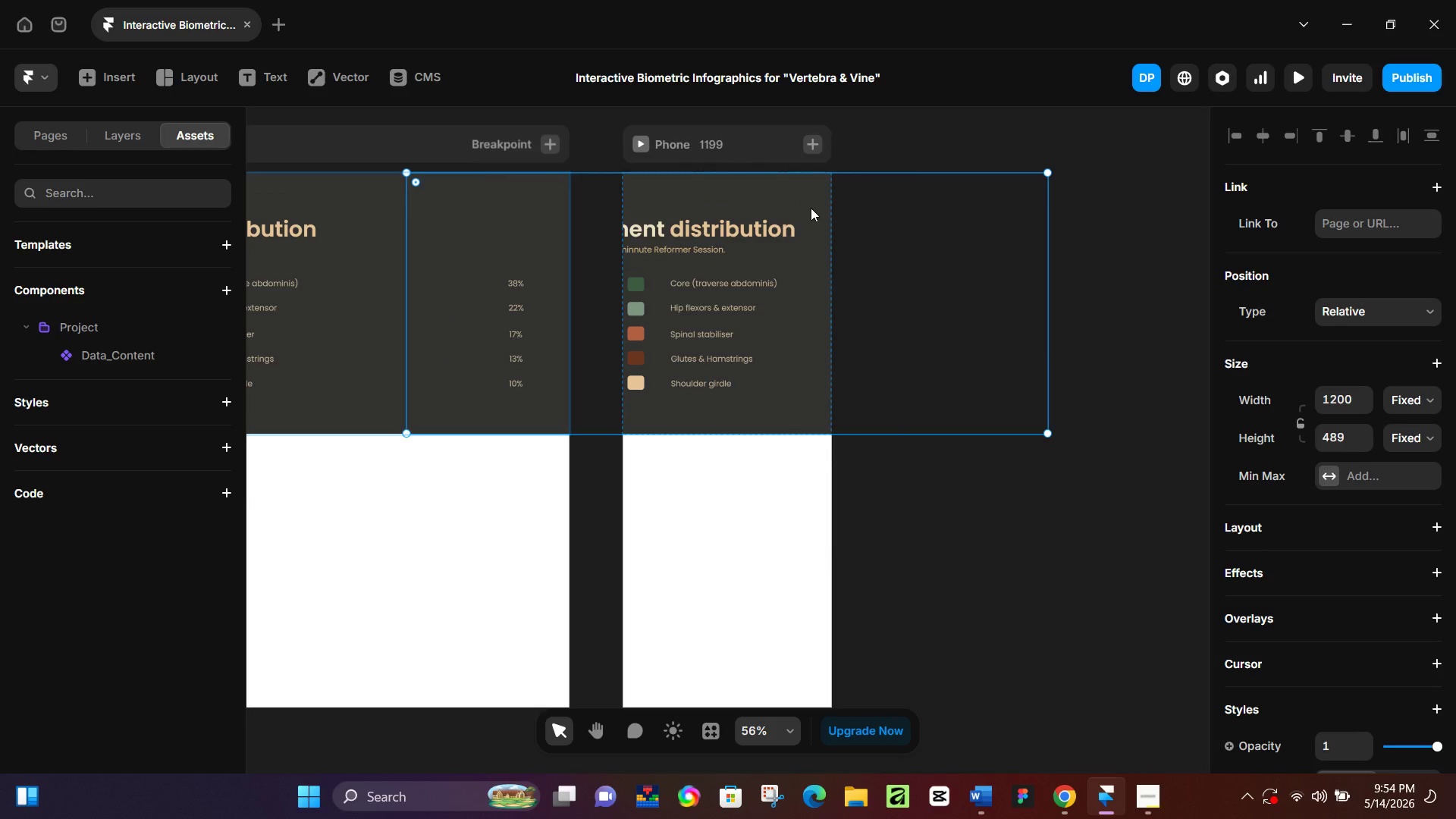 
key(Backspace)
 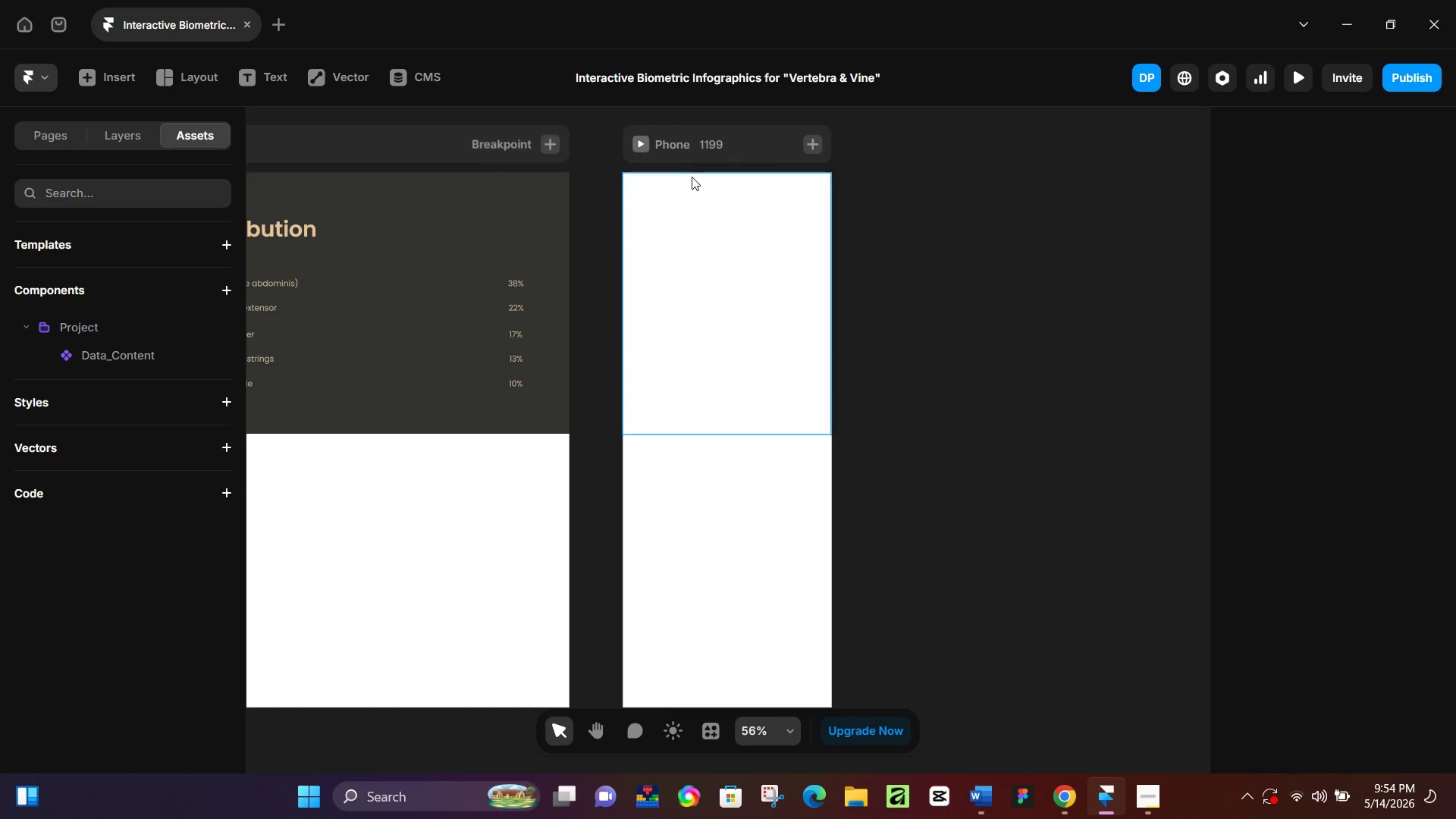 
left_click([717, 152])
 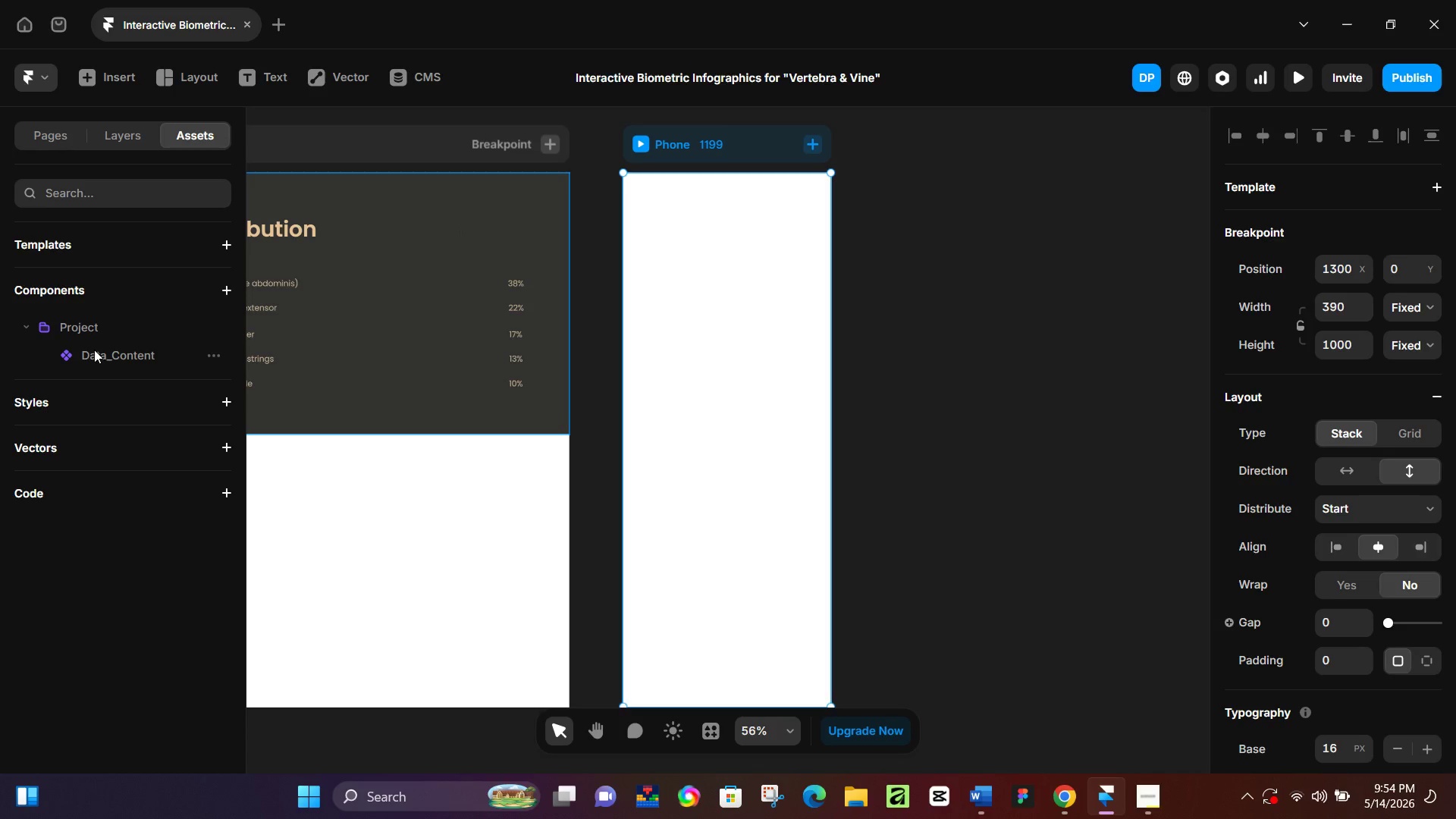 
wait(5.42)
 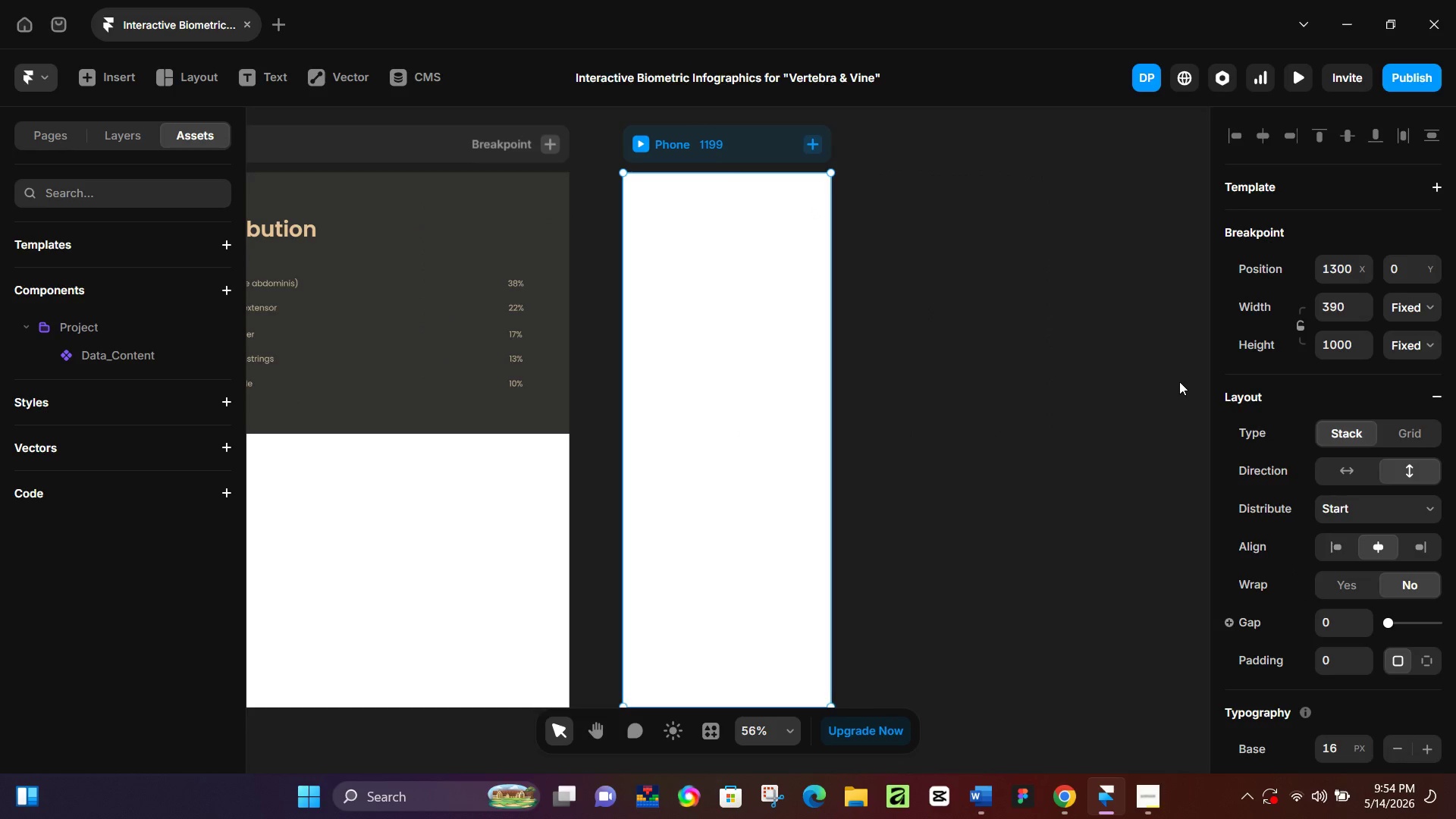 
left_click_drag(start_coordinate=[74, 354], to_coordinate=[702, 295])
 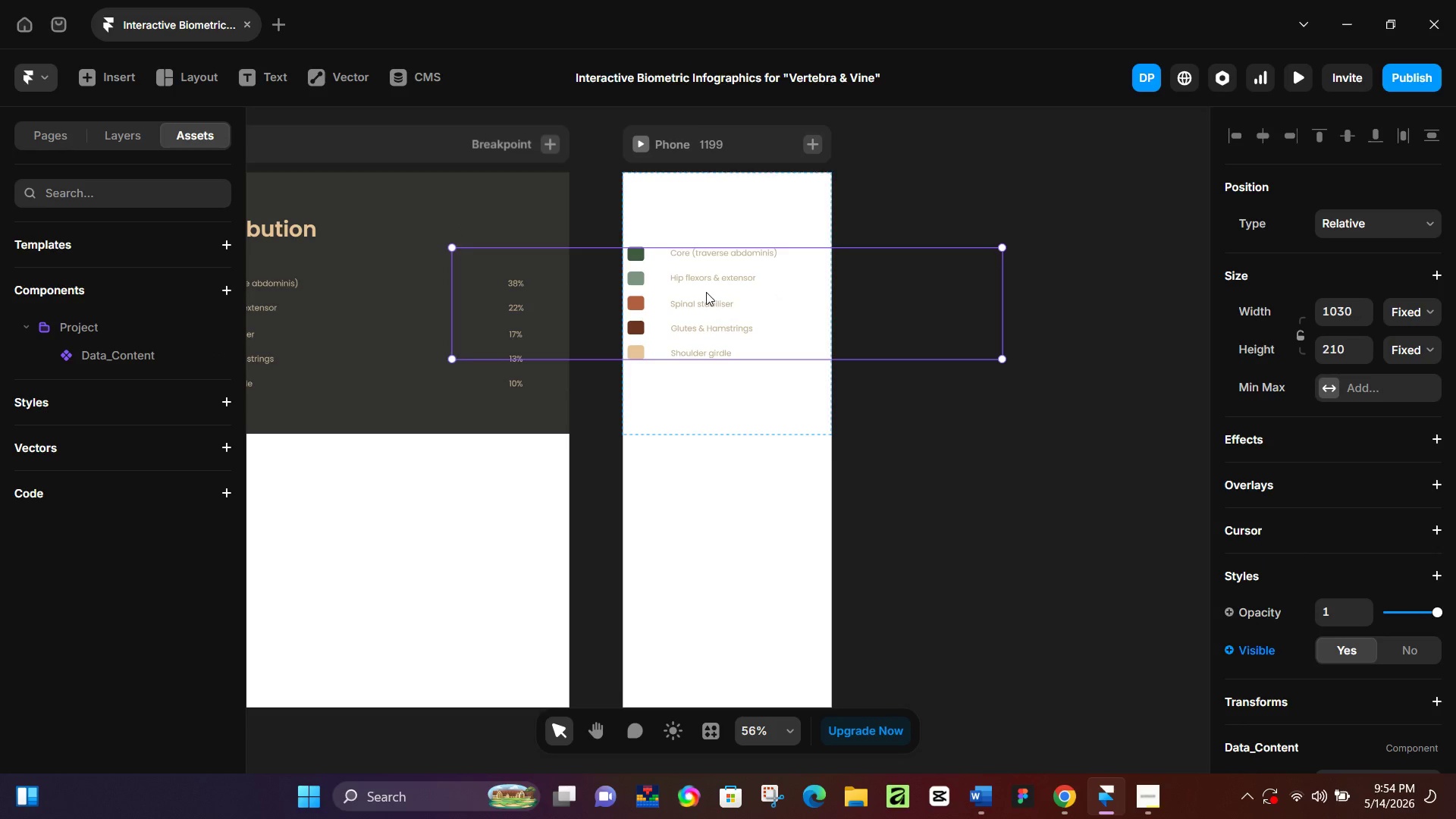 
key(Control+ControlLeft)
 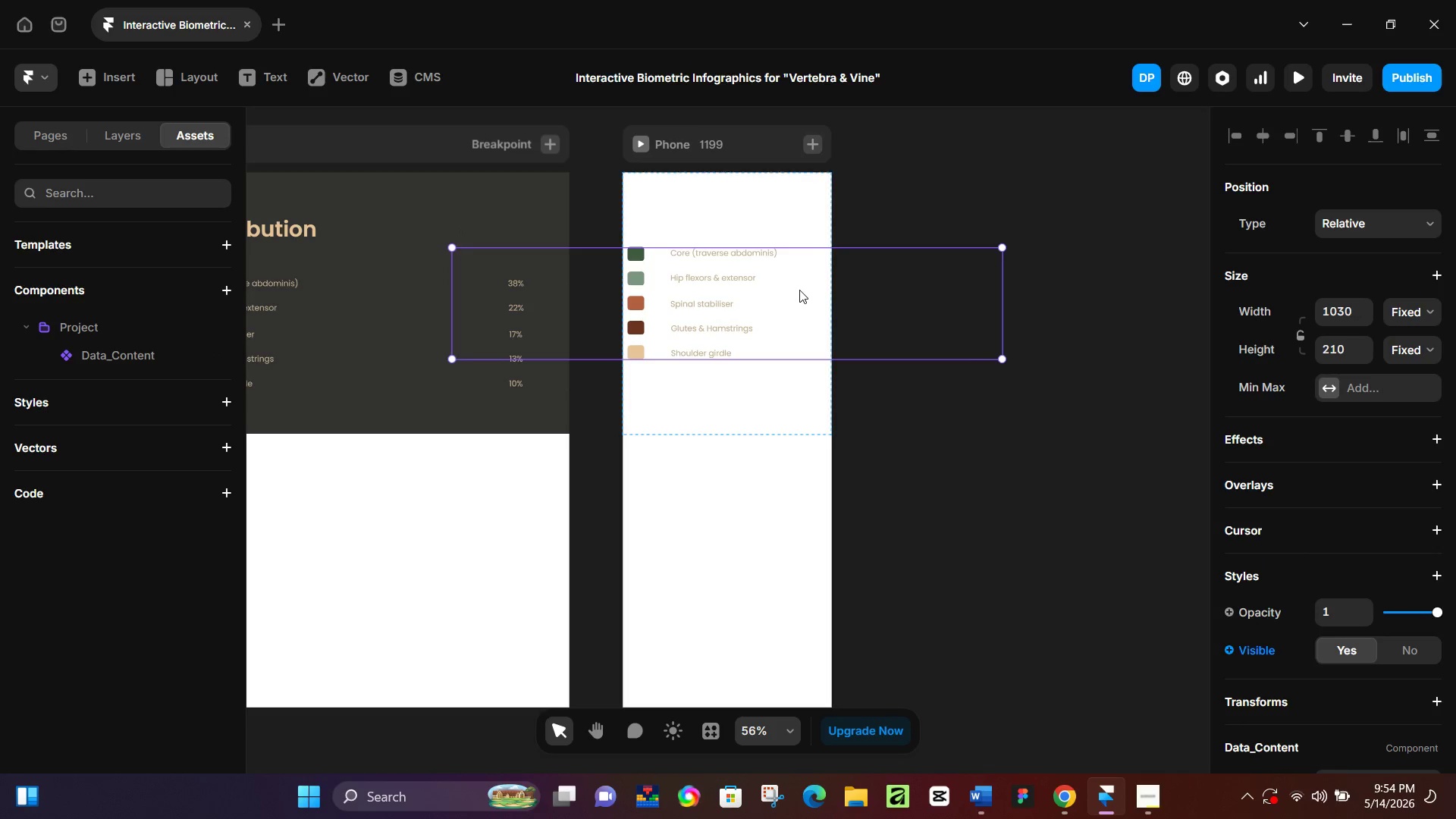 
left_click_drag(start_coordinate=[799, 290], to_coordinate=[858, 284])
 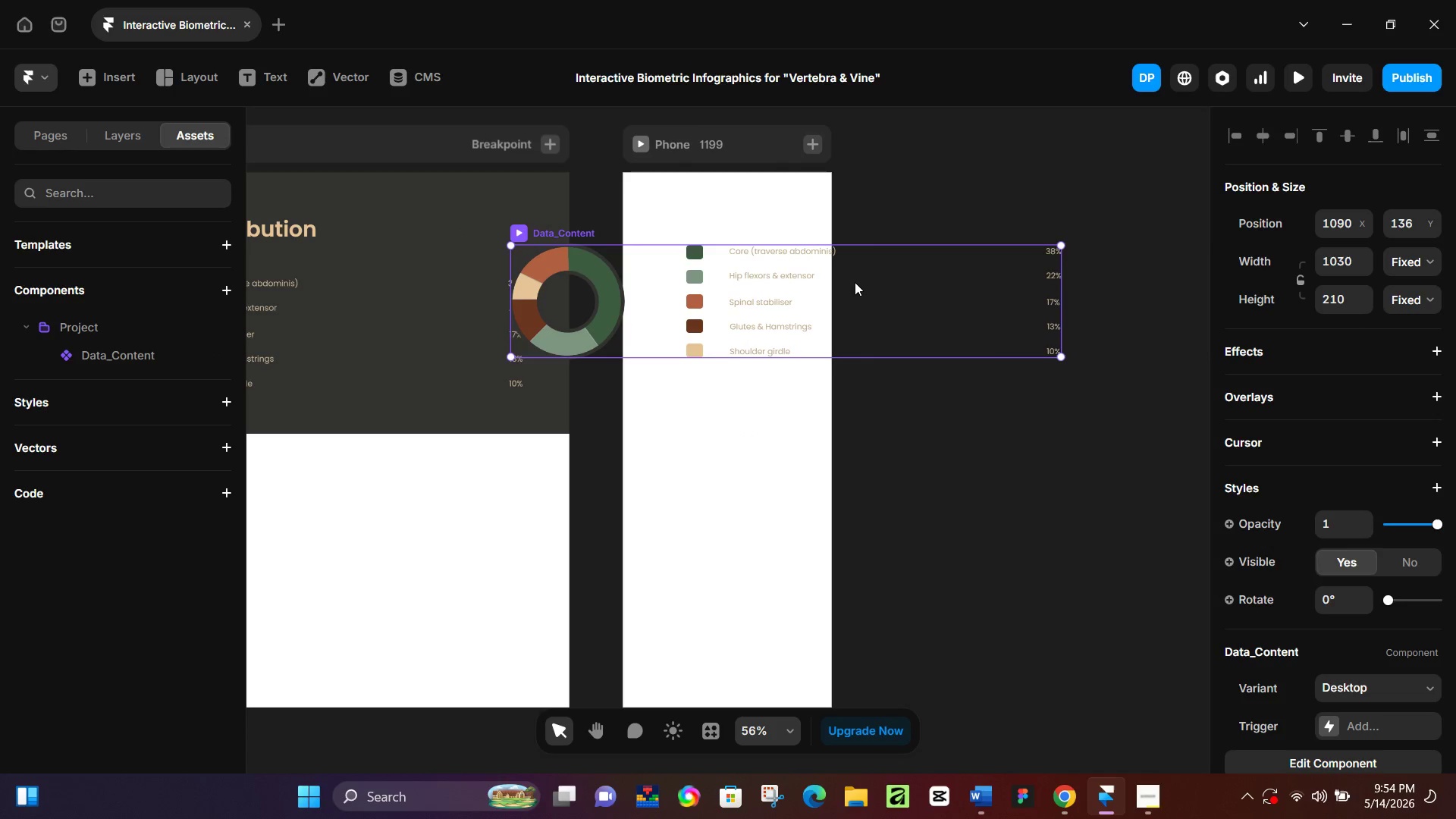 
key(Control+Z)
 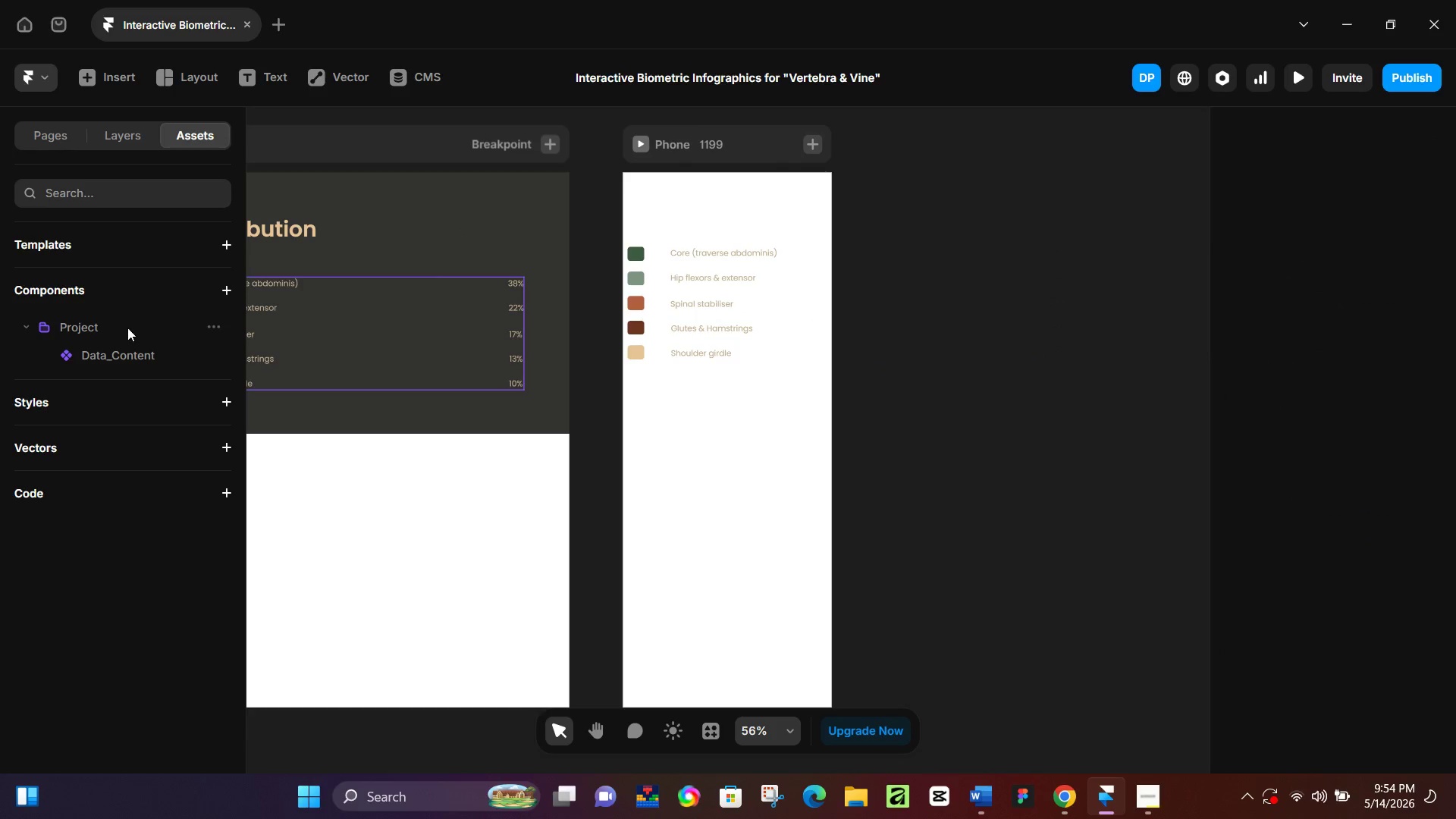 
left_click([112, 328])
 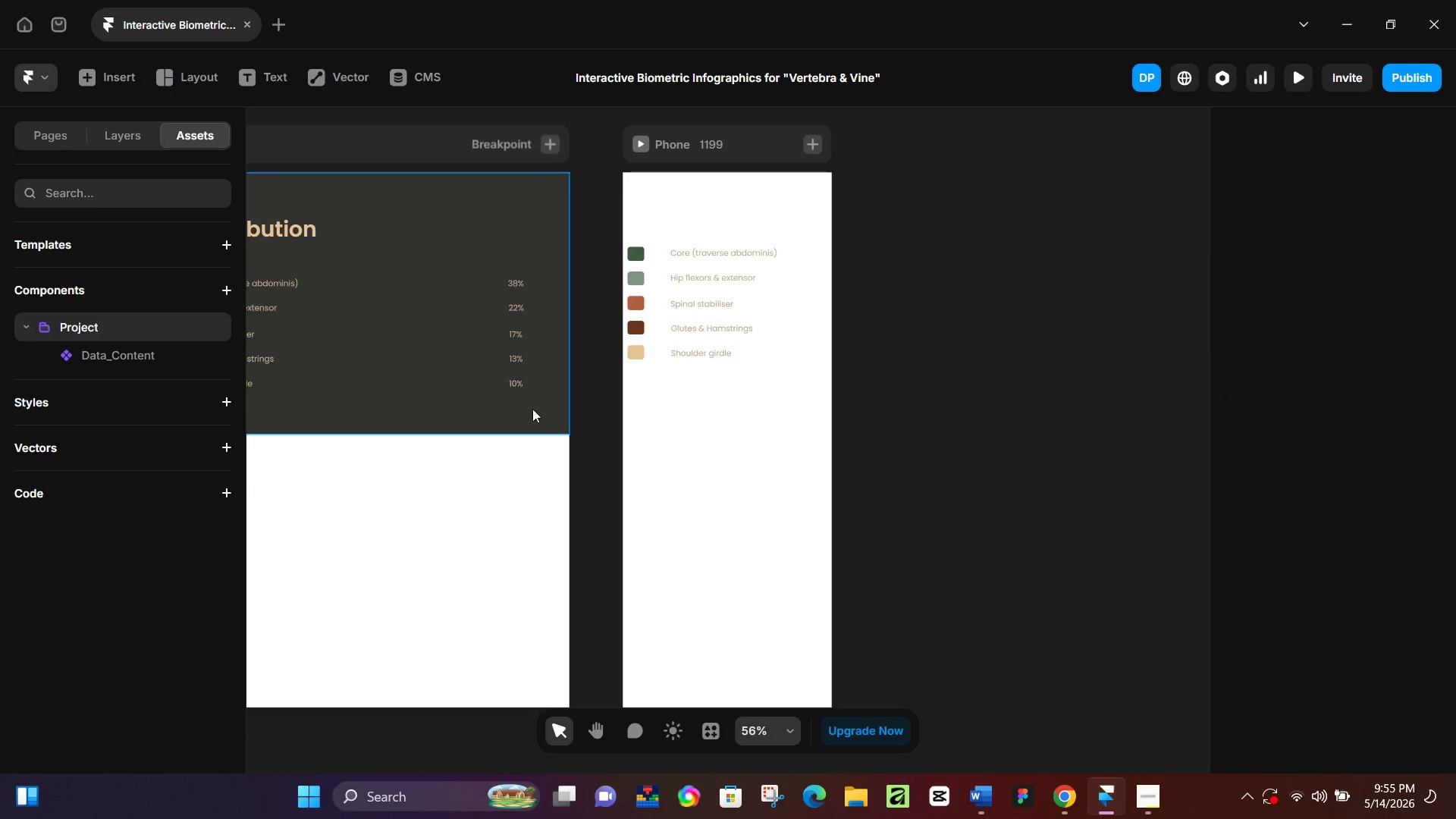 
left_click([532, 411])
 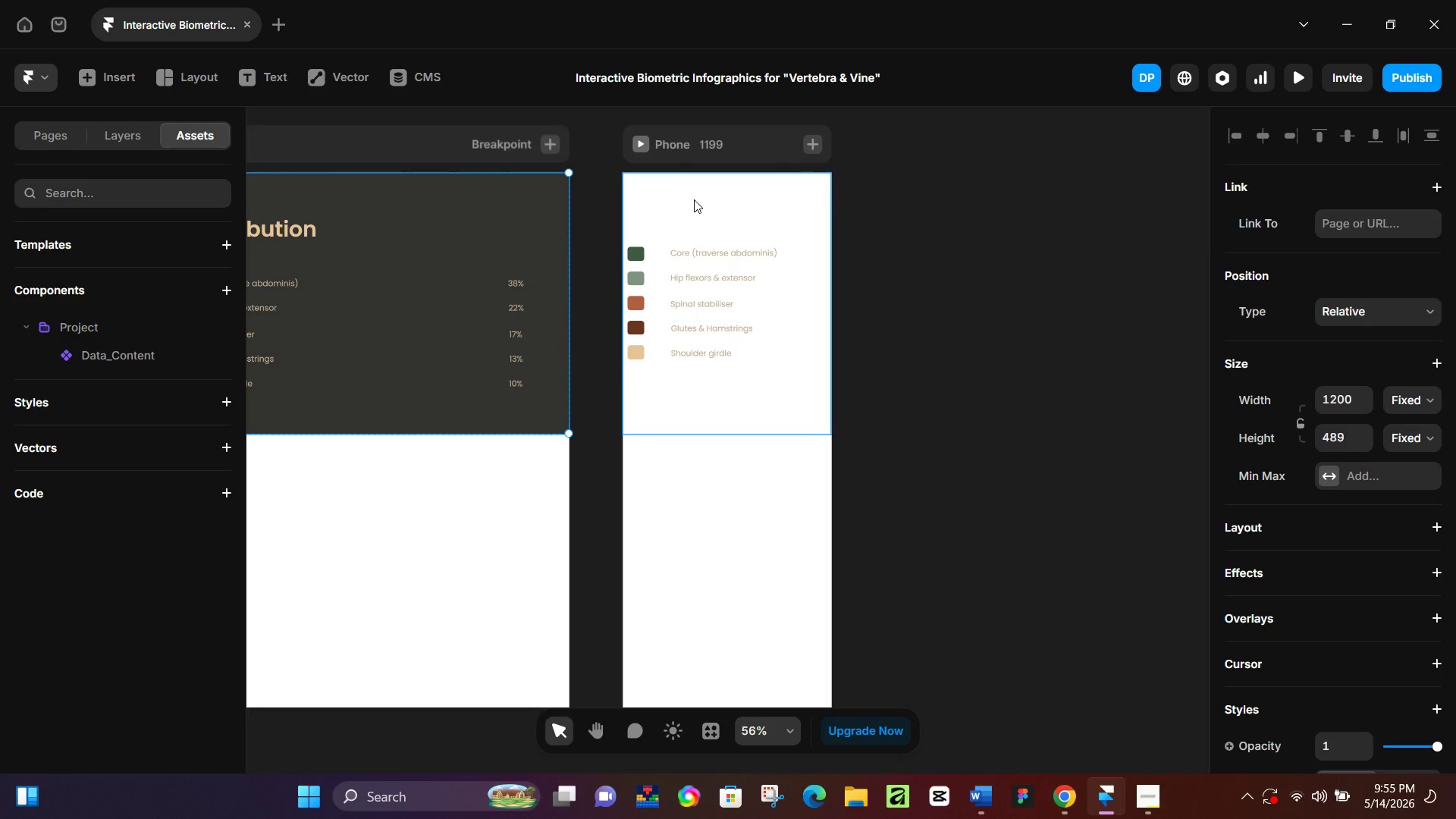 
hold_key(key=ControlLeft, duration=0.33)
scroll: coordinate [566, 256], scroll_direction: down, amount: 4.0
 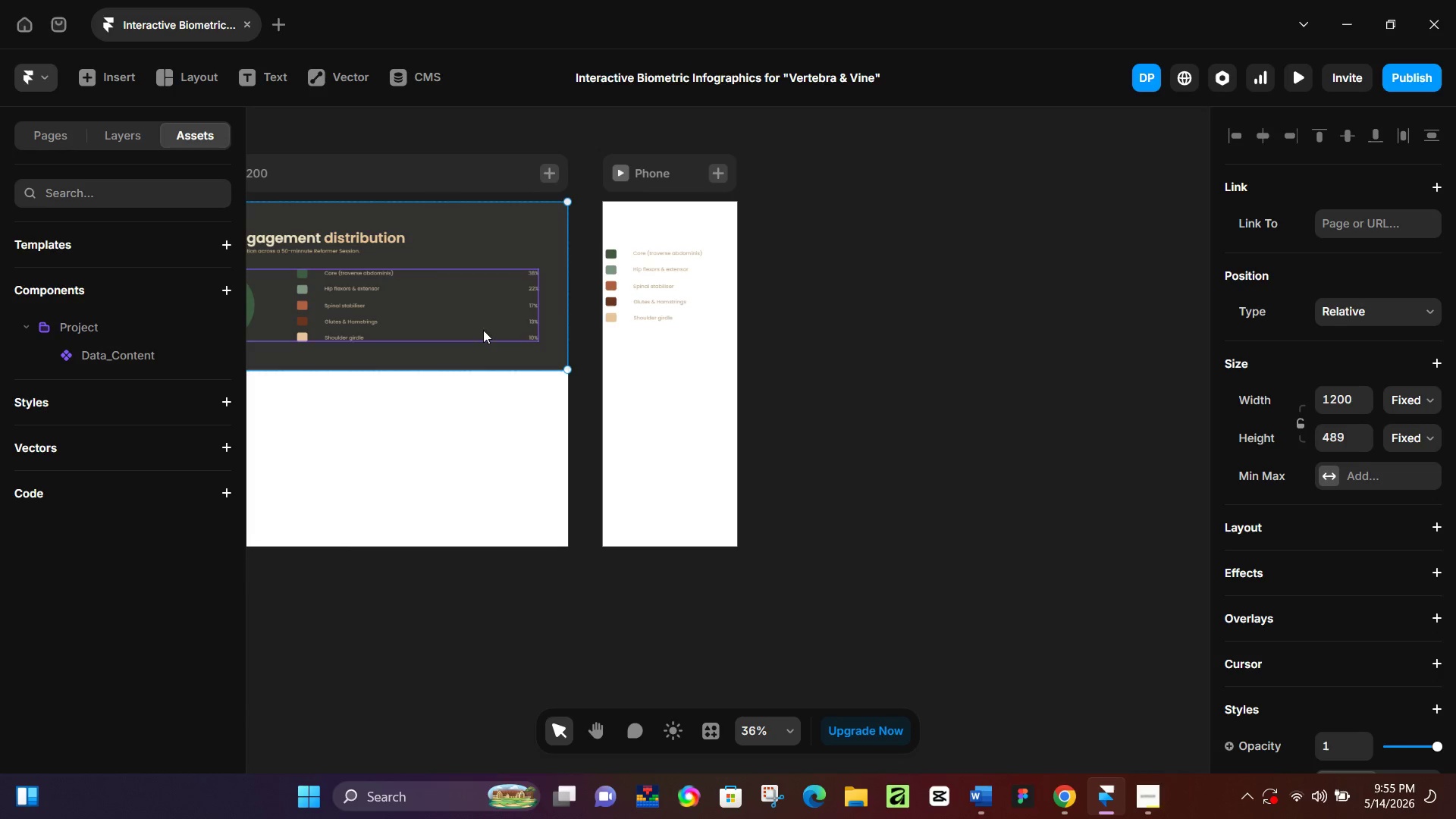 
hold_key(key=Space, duration=0.44)
 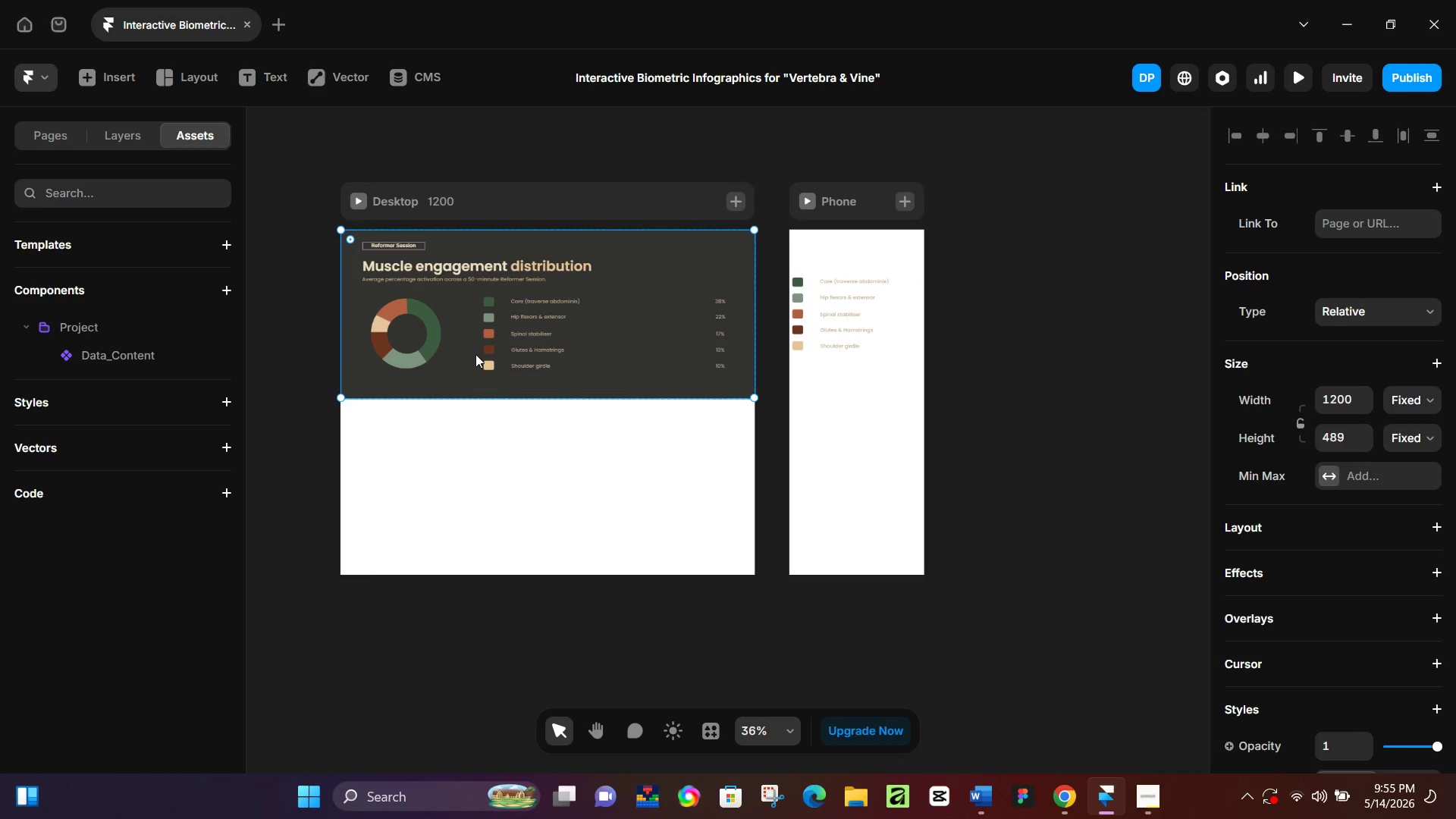 
left_click_drag(start_coordinate=[432, 463], to_coordinate=[619, 491])
 